 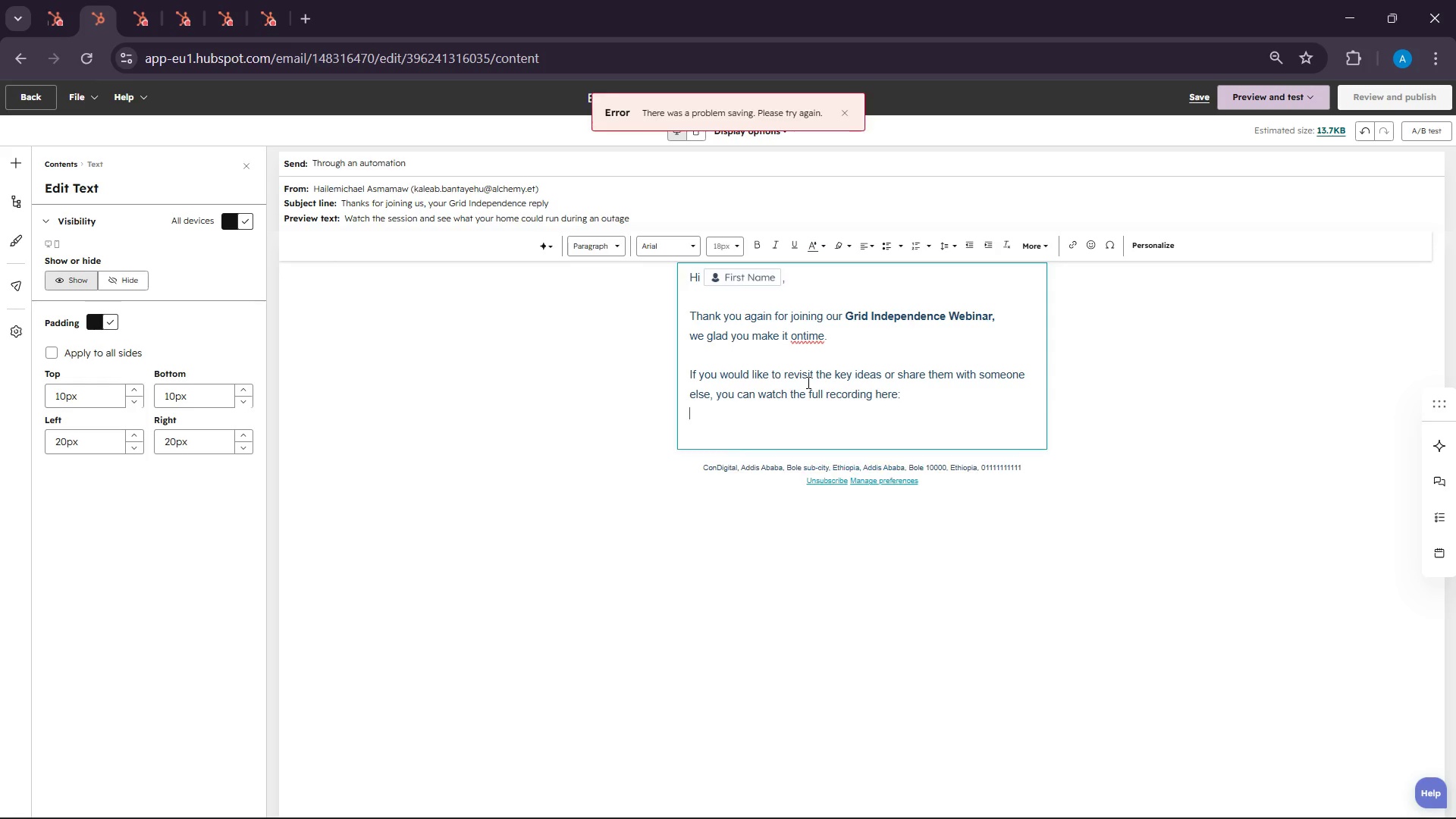 
key(Enter)
 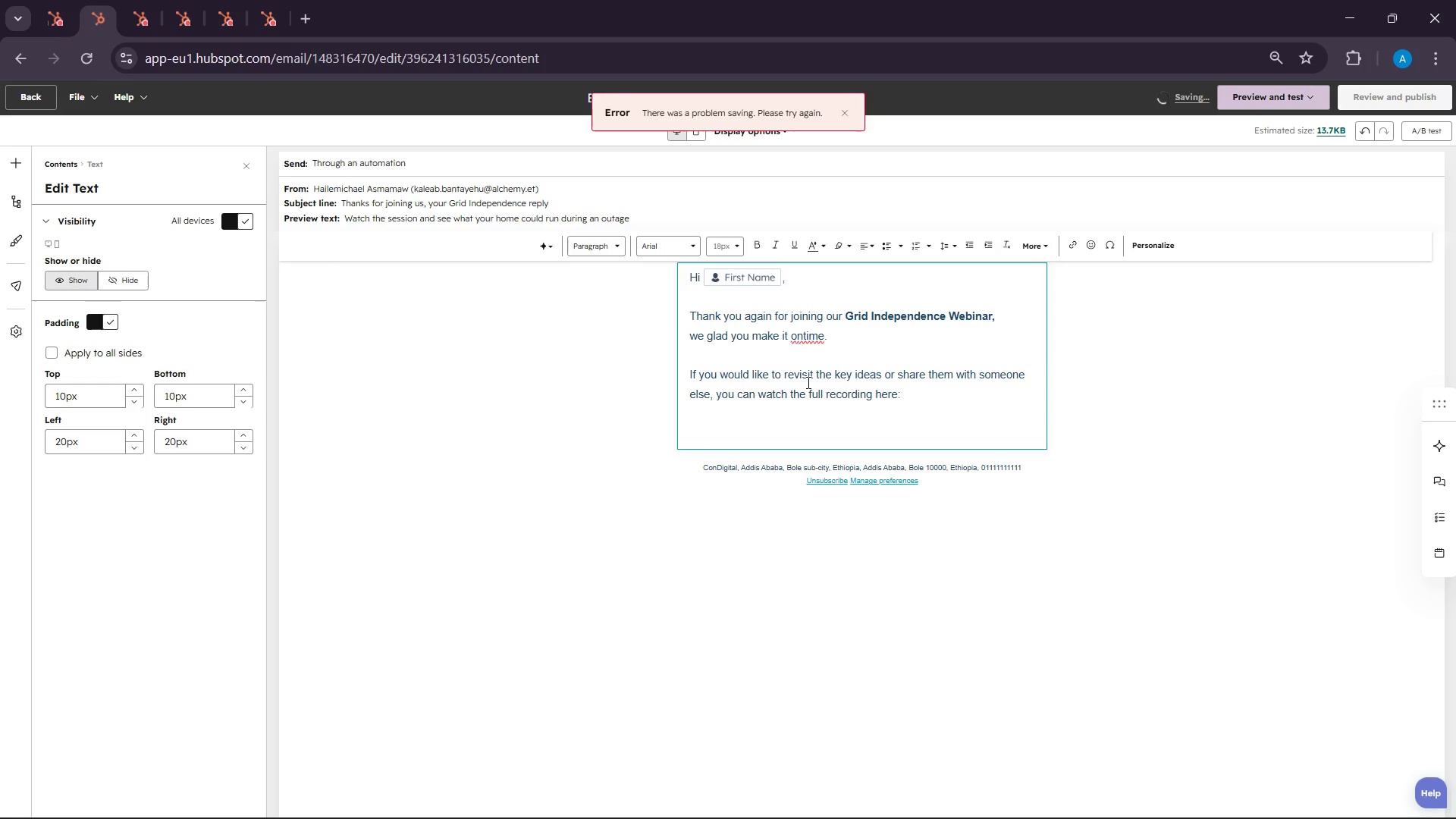 
key(Enter)
 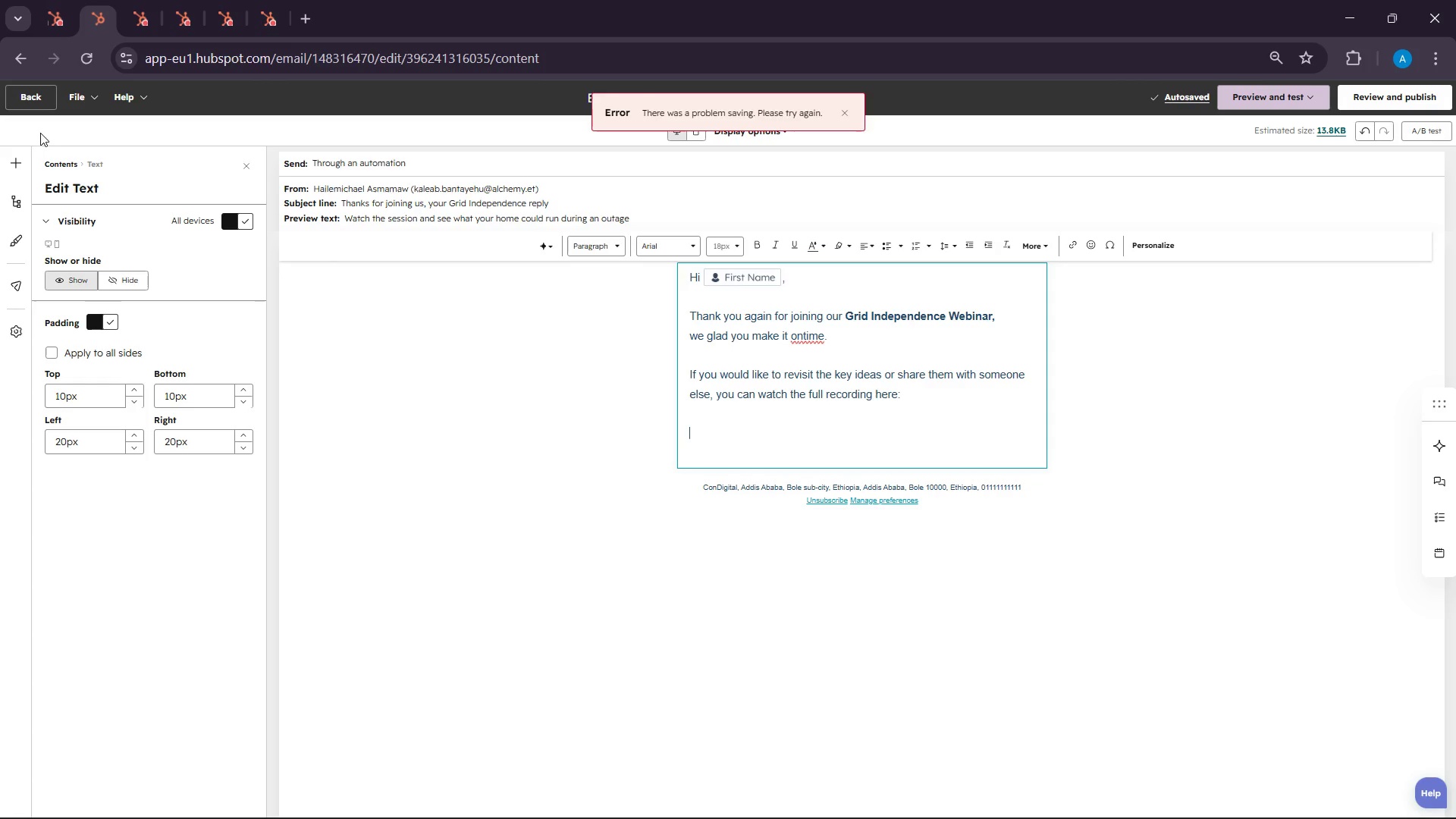 
wait(9.39)
 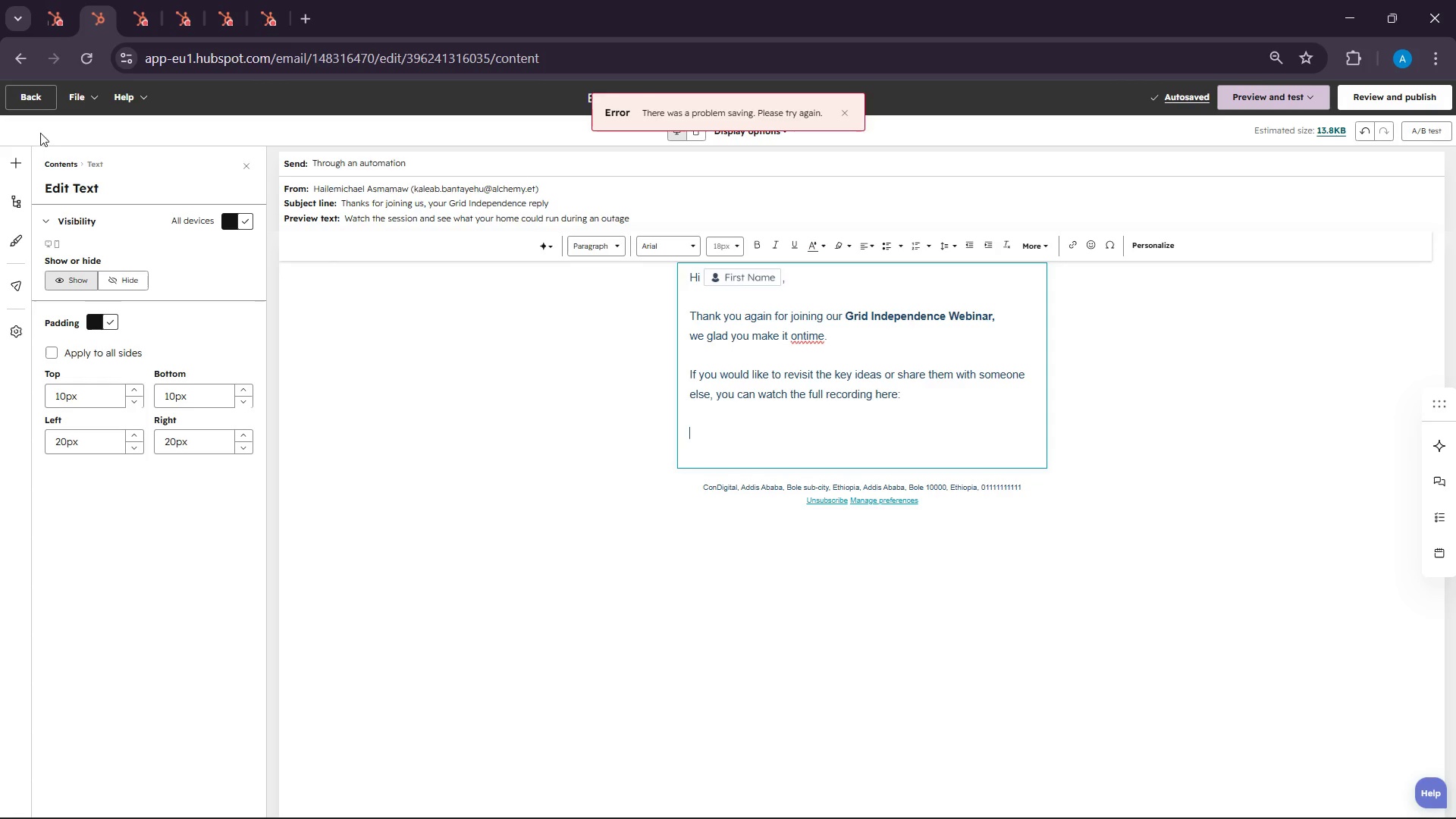 
left_click([842, 118])
 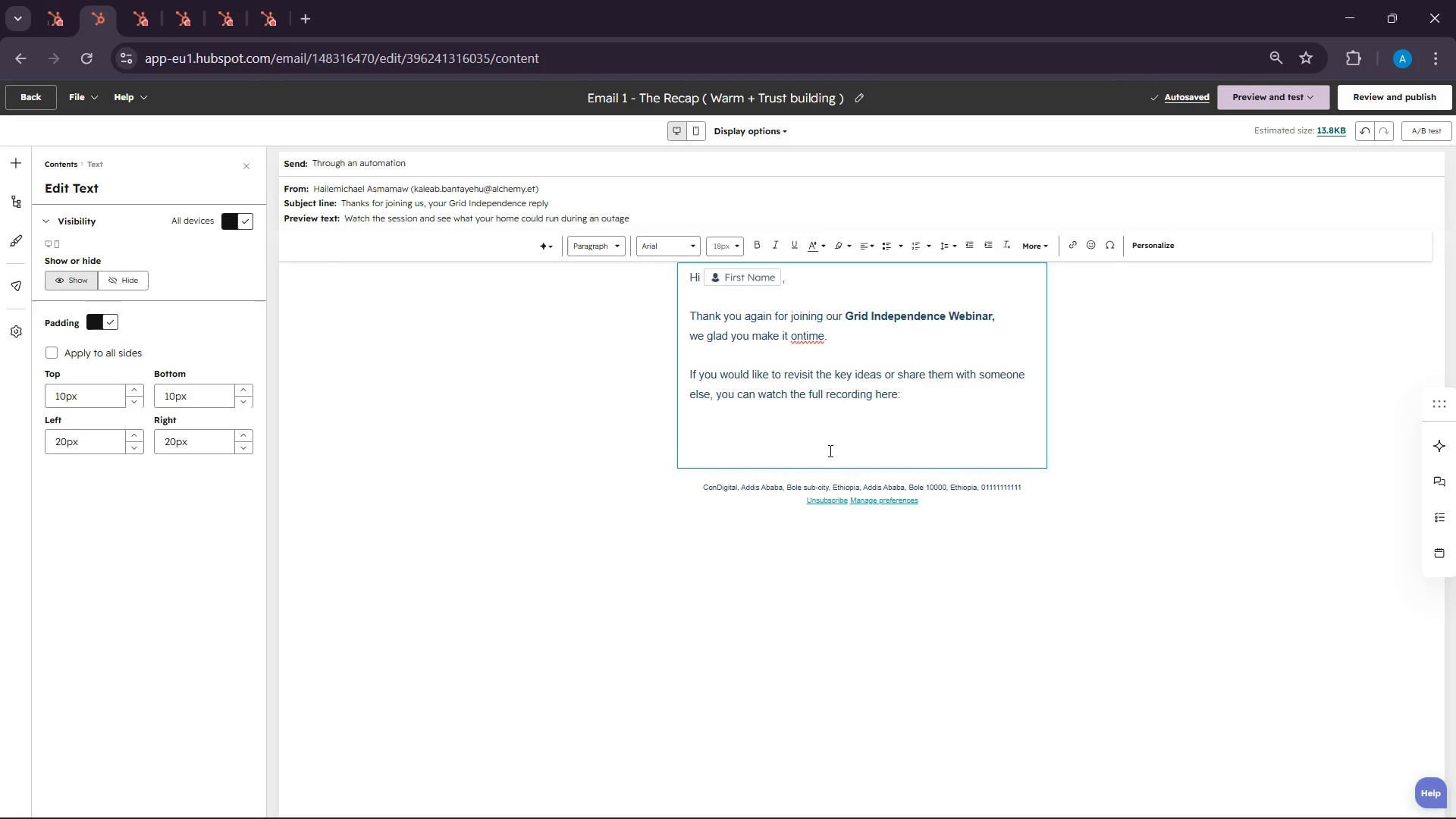 
left_click([770, 419])
 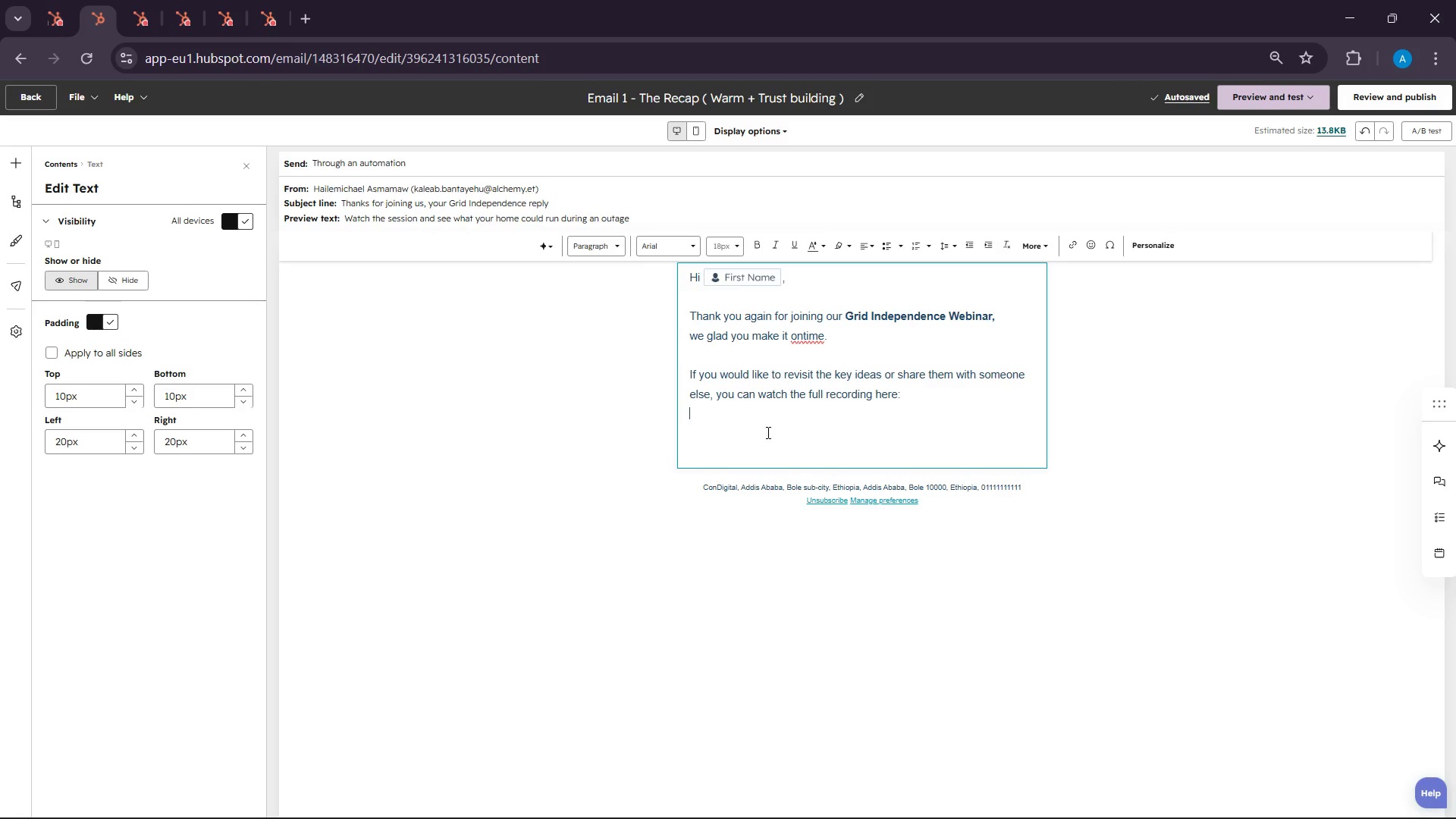 
left_click([767, 432])
 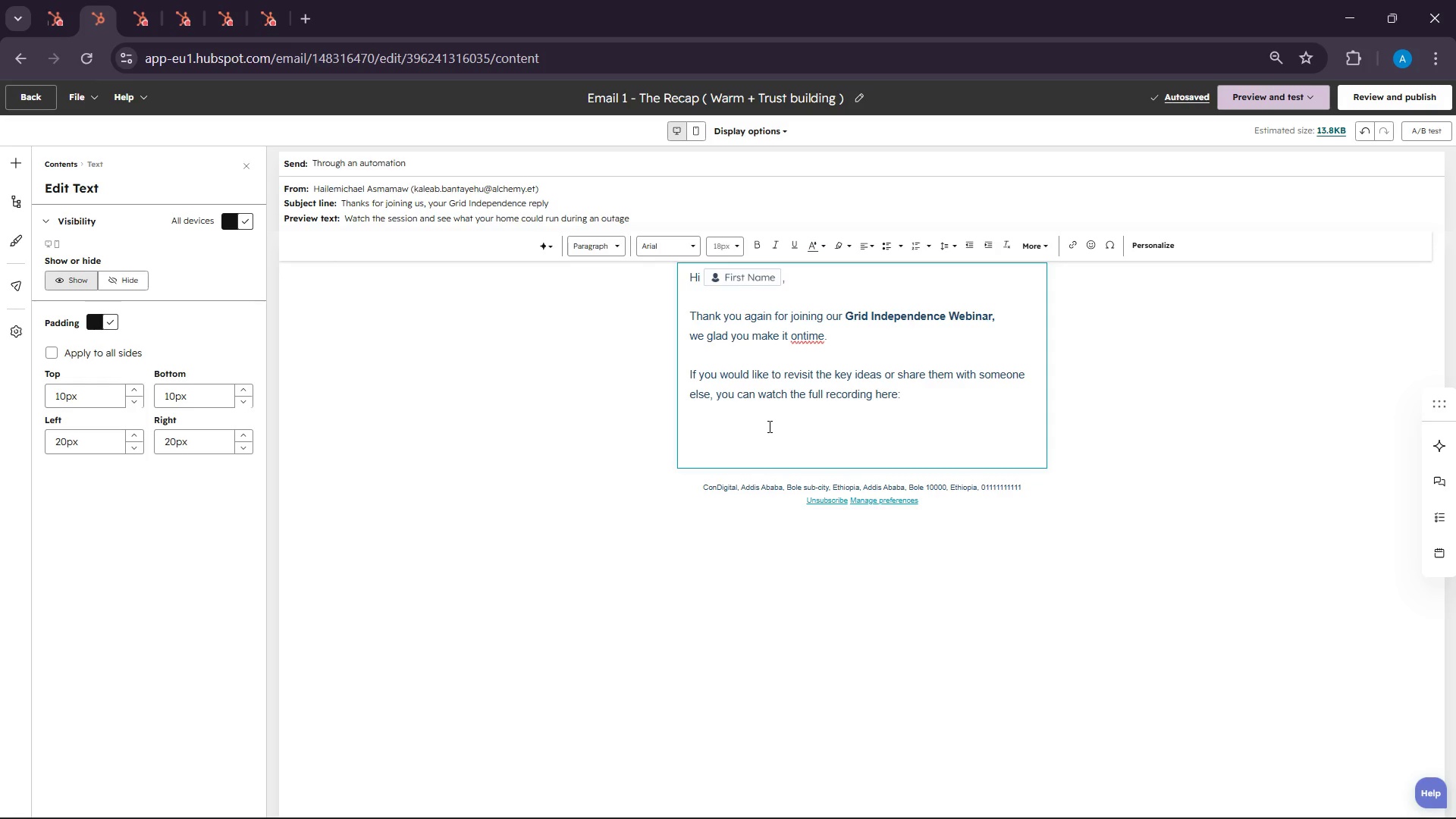 
type(Wath)
 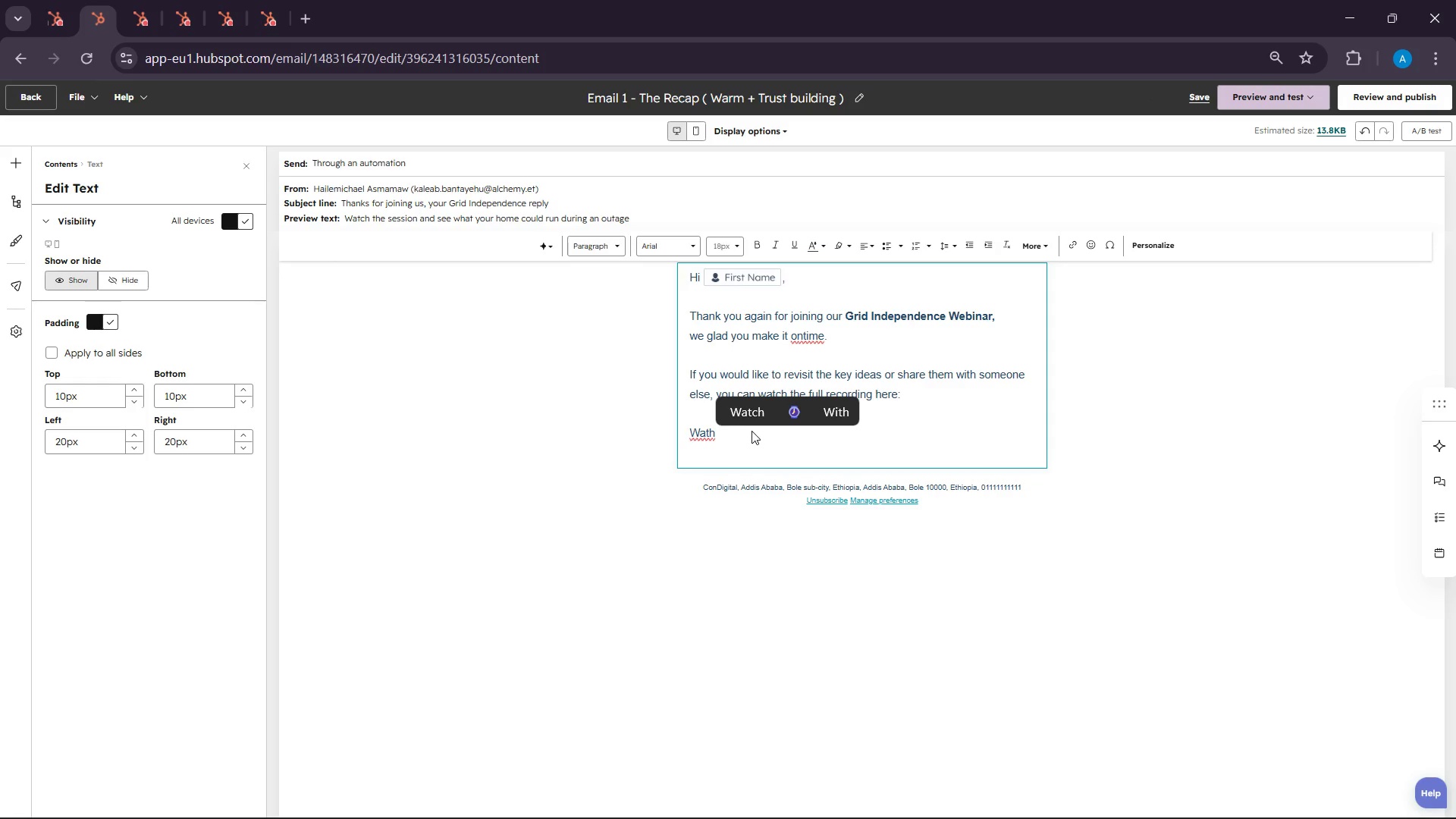 
left_click([751, 420])
 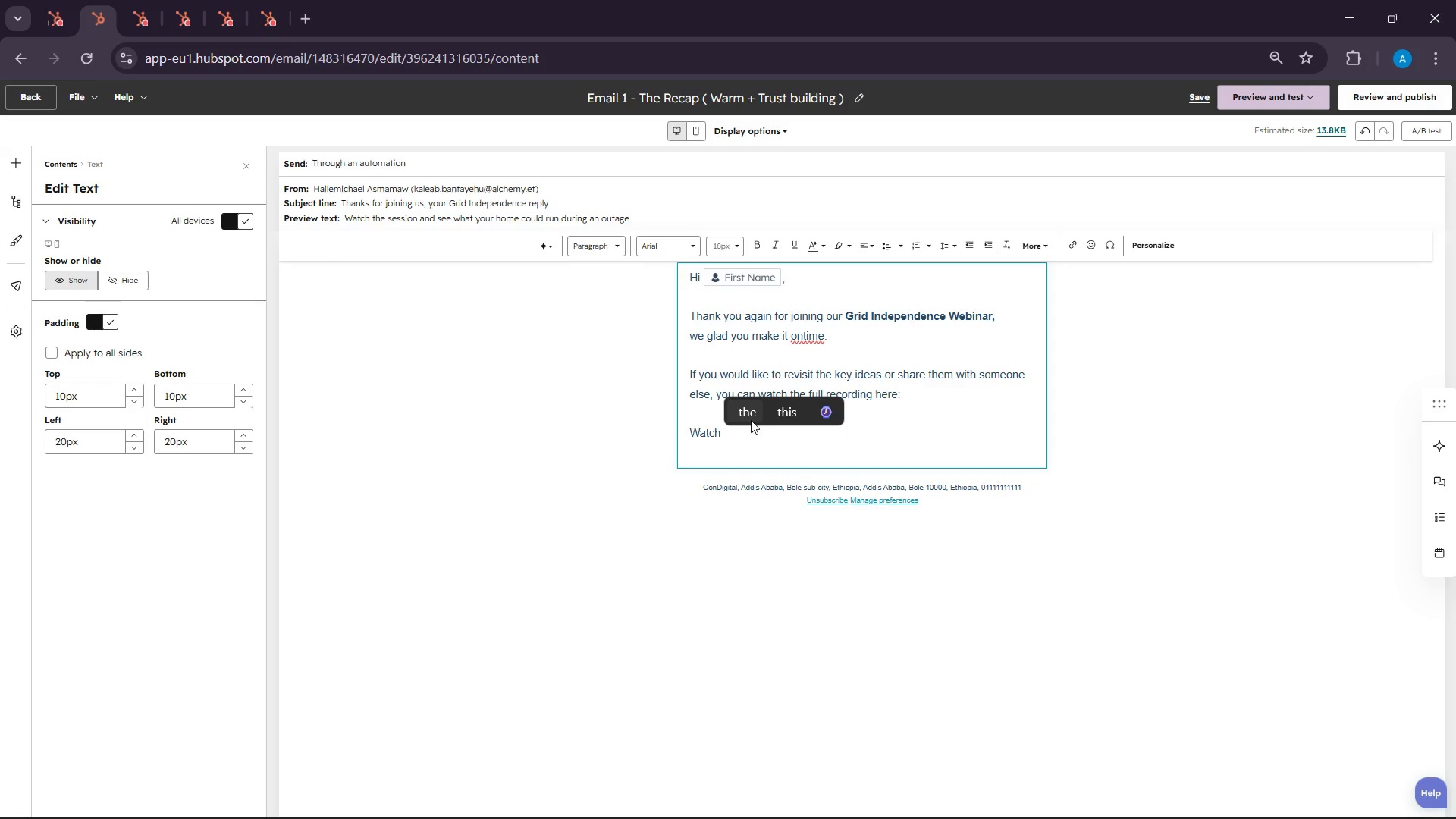 
type(the Reapl)
key(Backspace)
key(Backspace)
key(Backspace)
type(ply)
 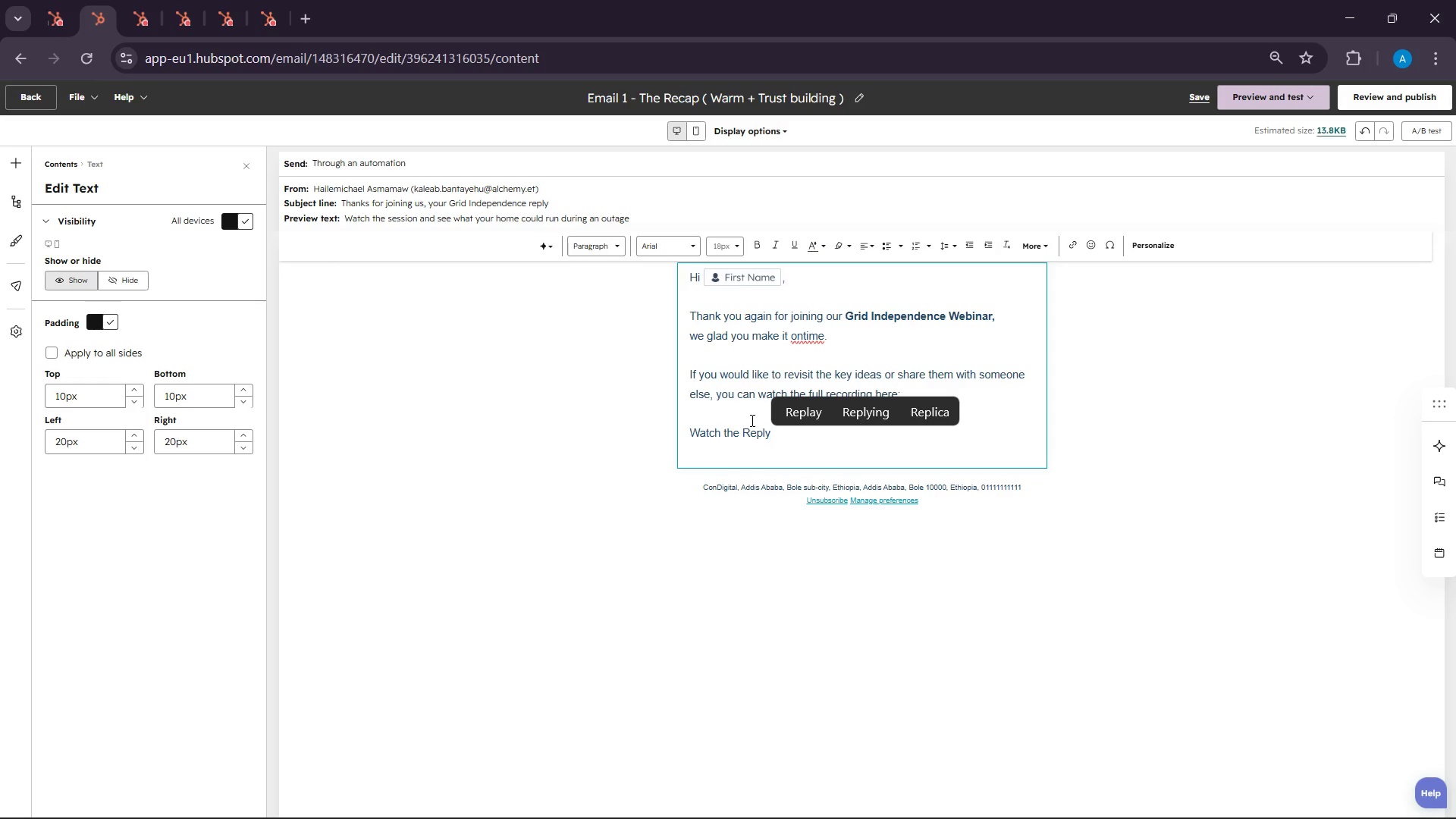 
left_click([717, 450])
 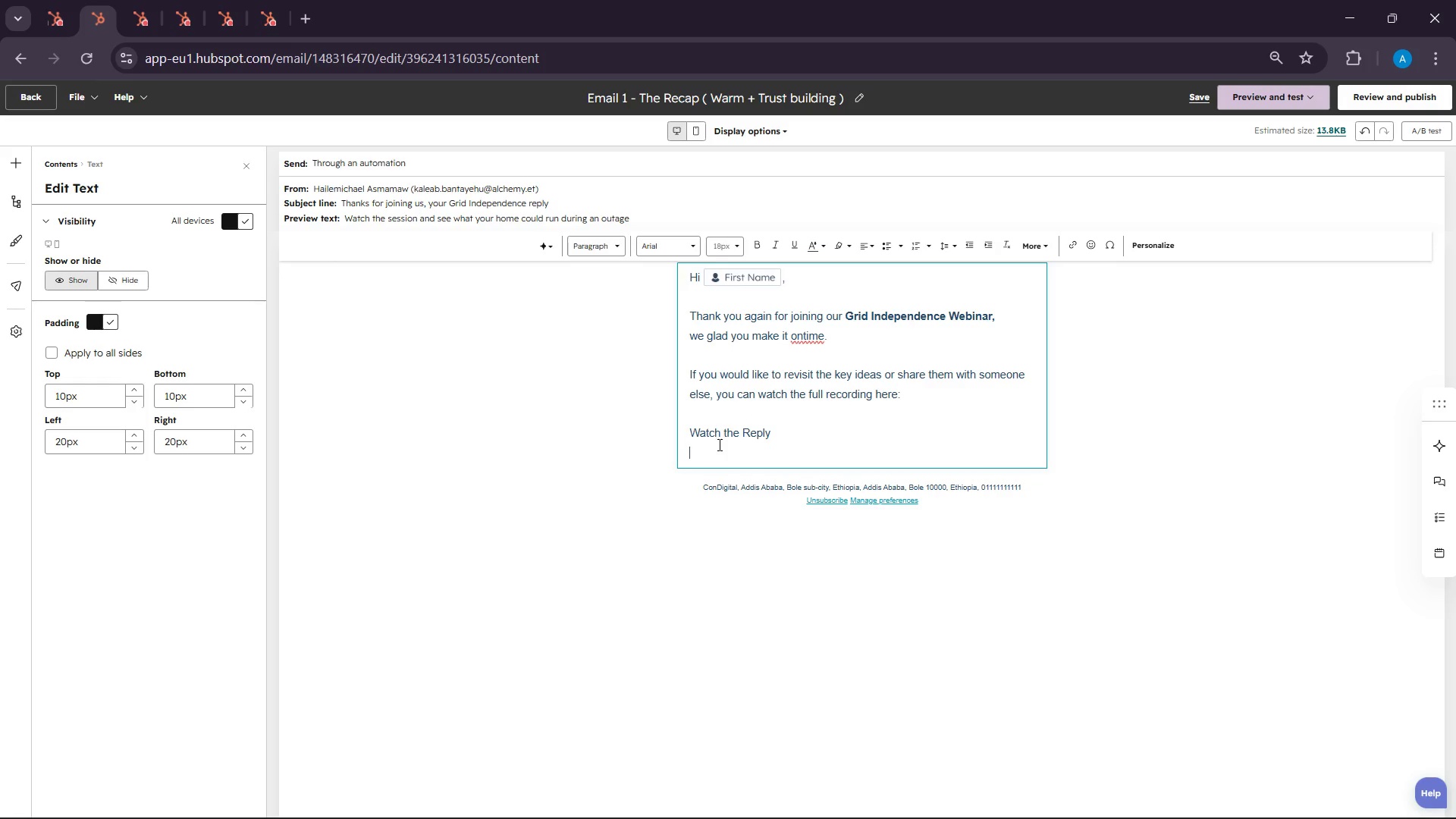 
left_click([718, 444])
 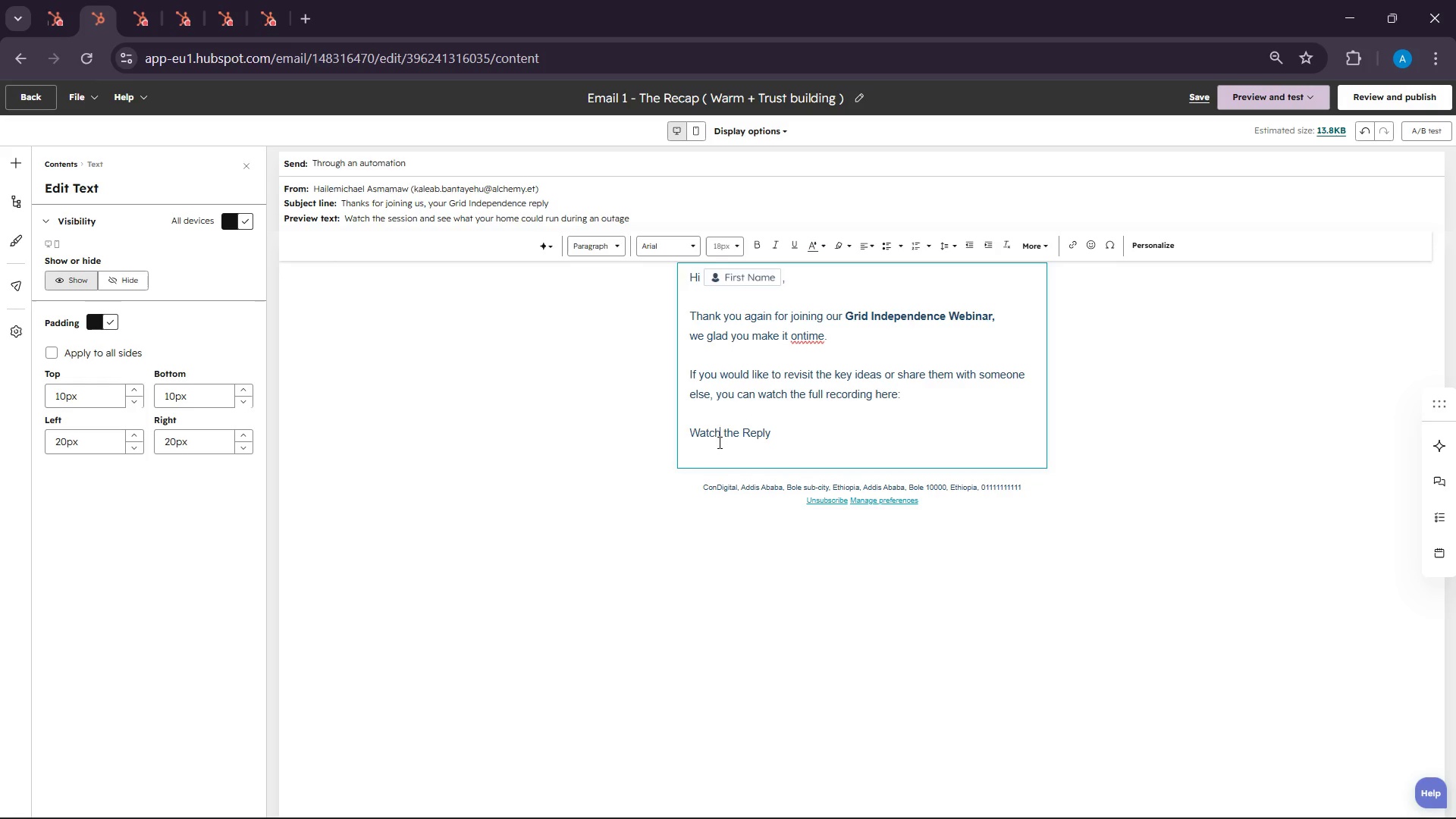 
double_click([718, 442])
 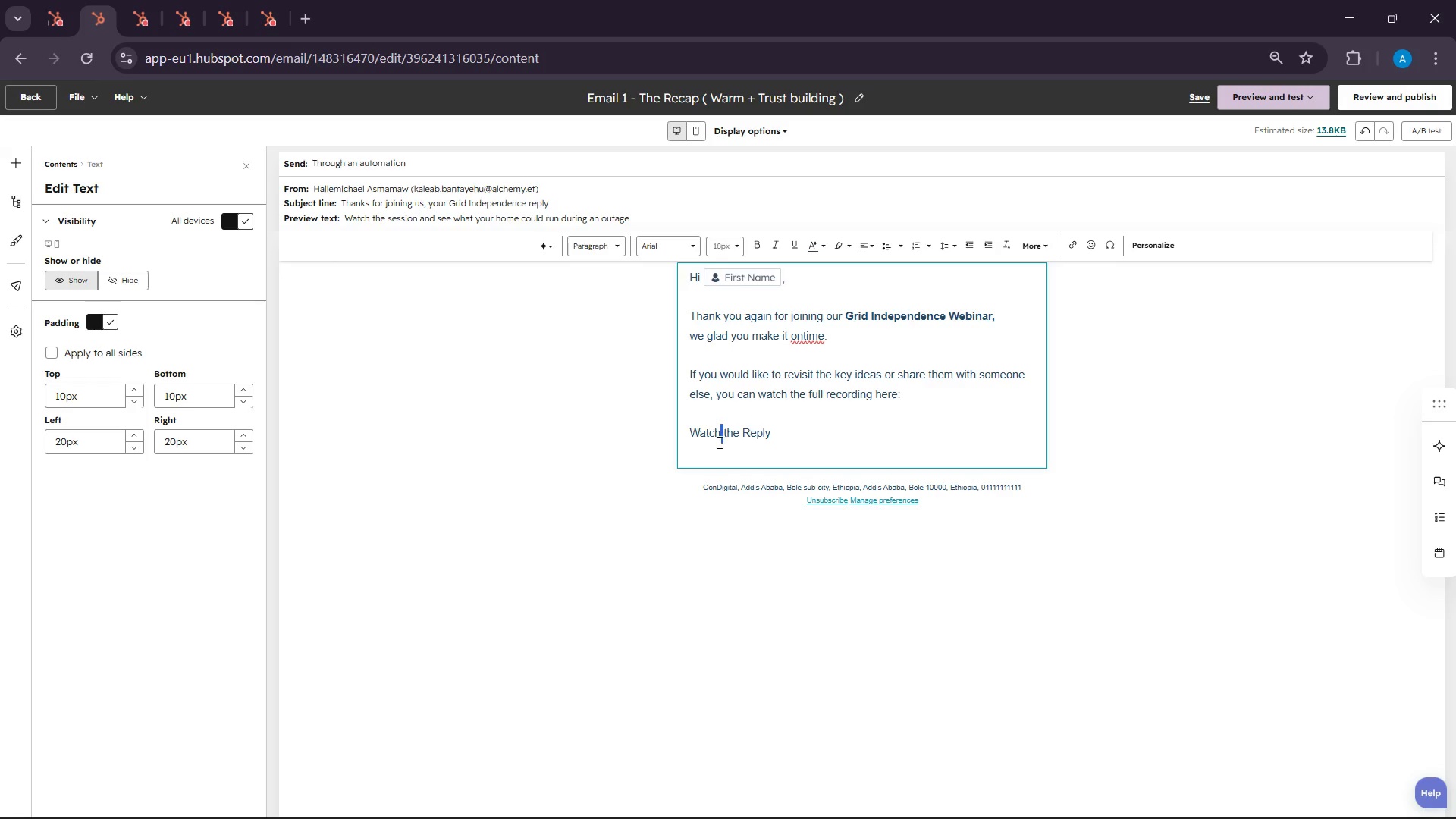 
triple_click([718, 442])
 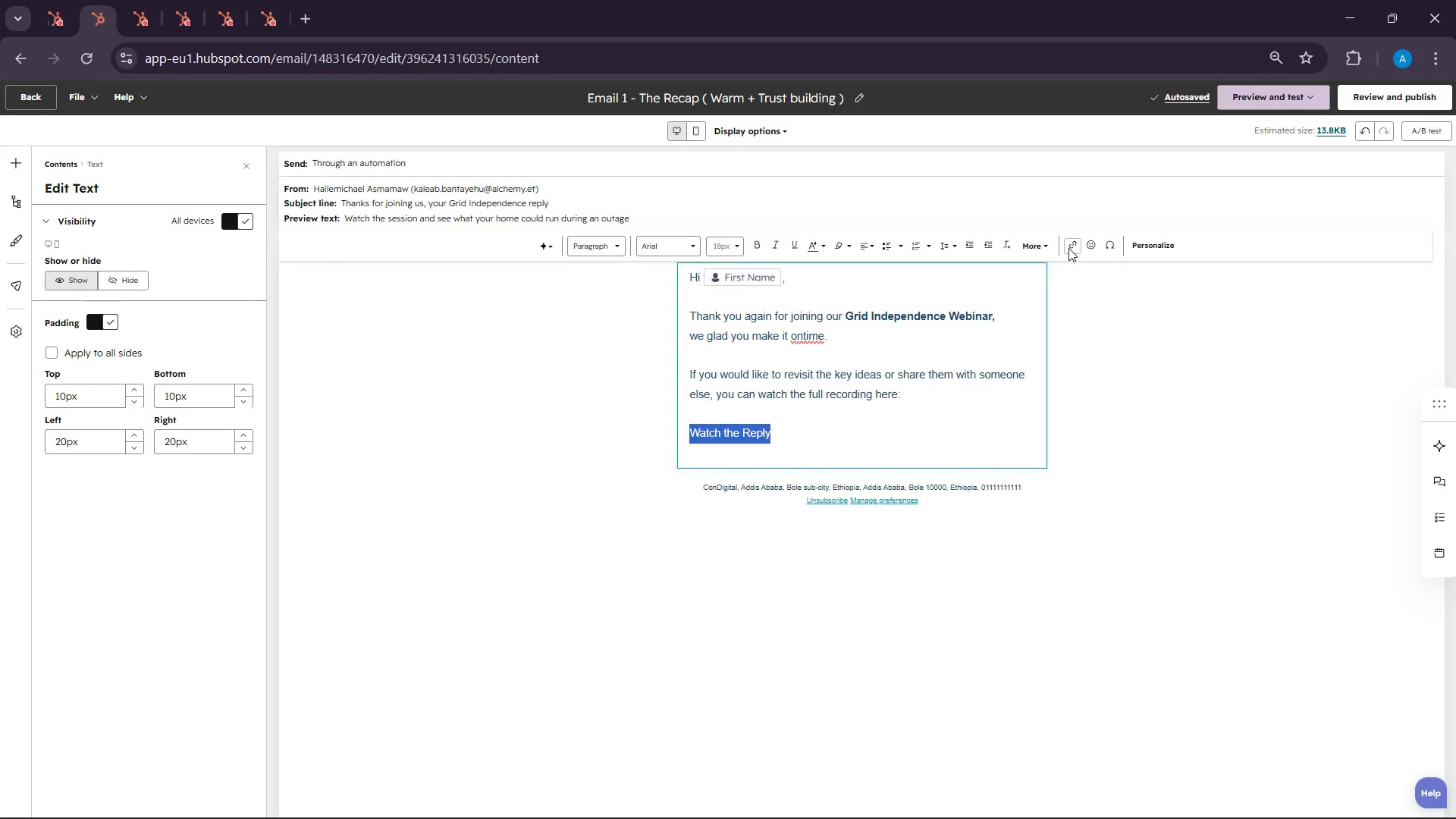 
left_click([1068, 248])
 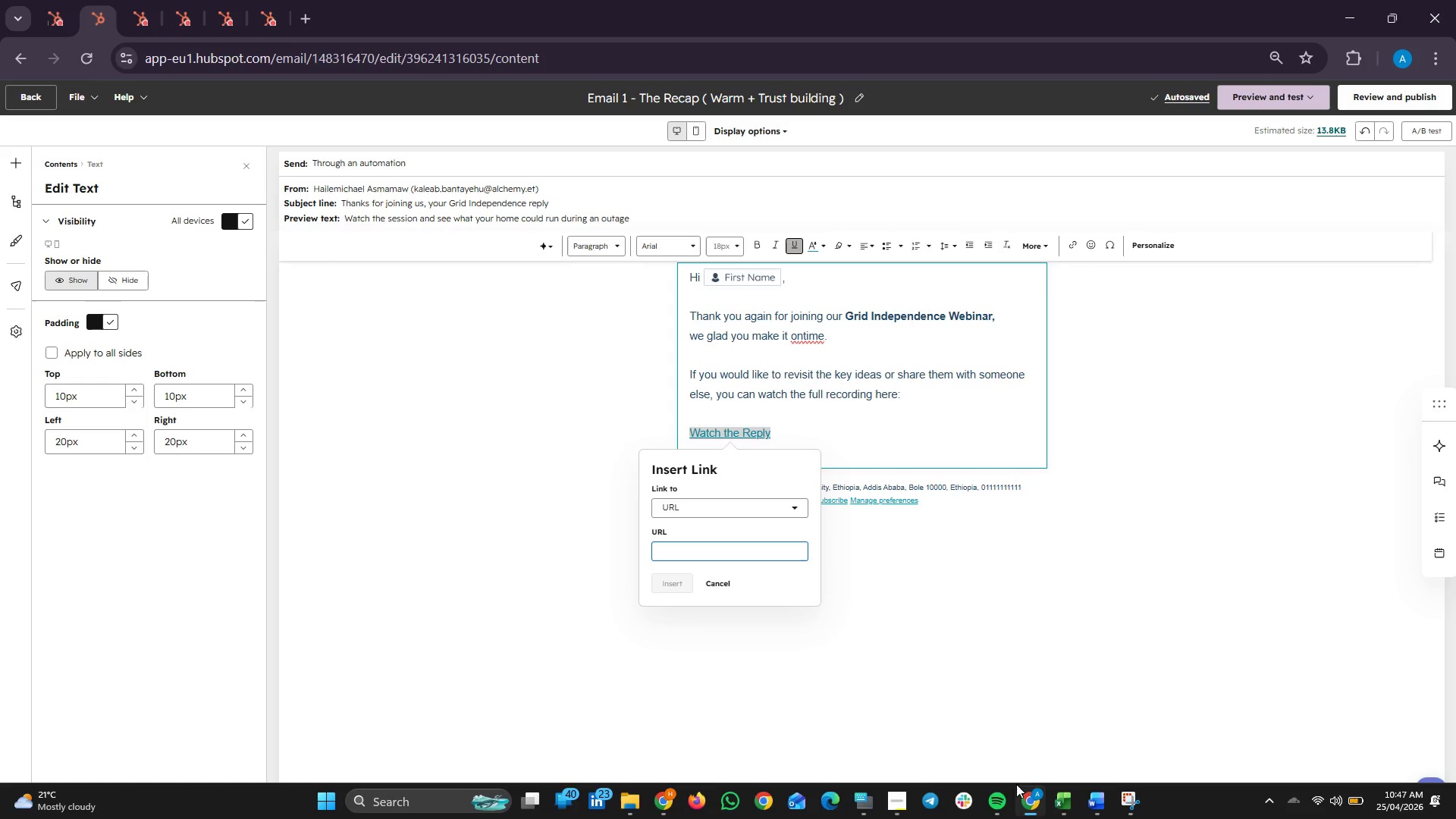 
left_click([934, 818])
 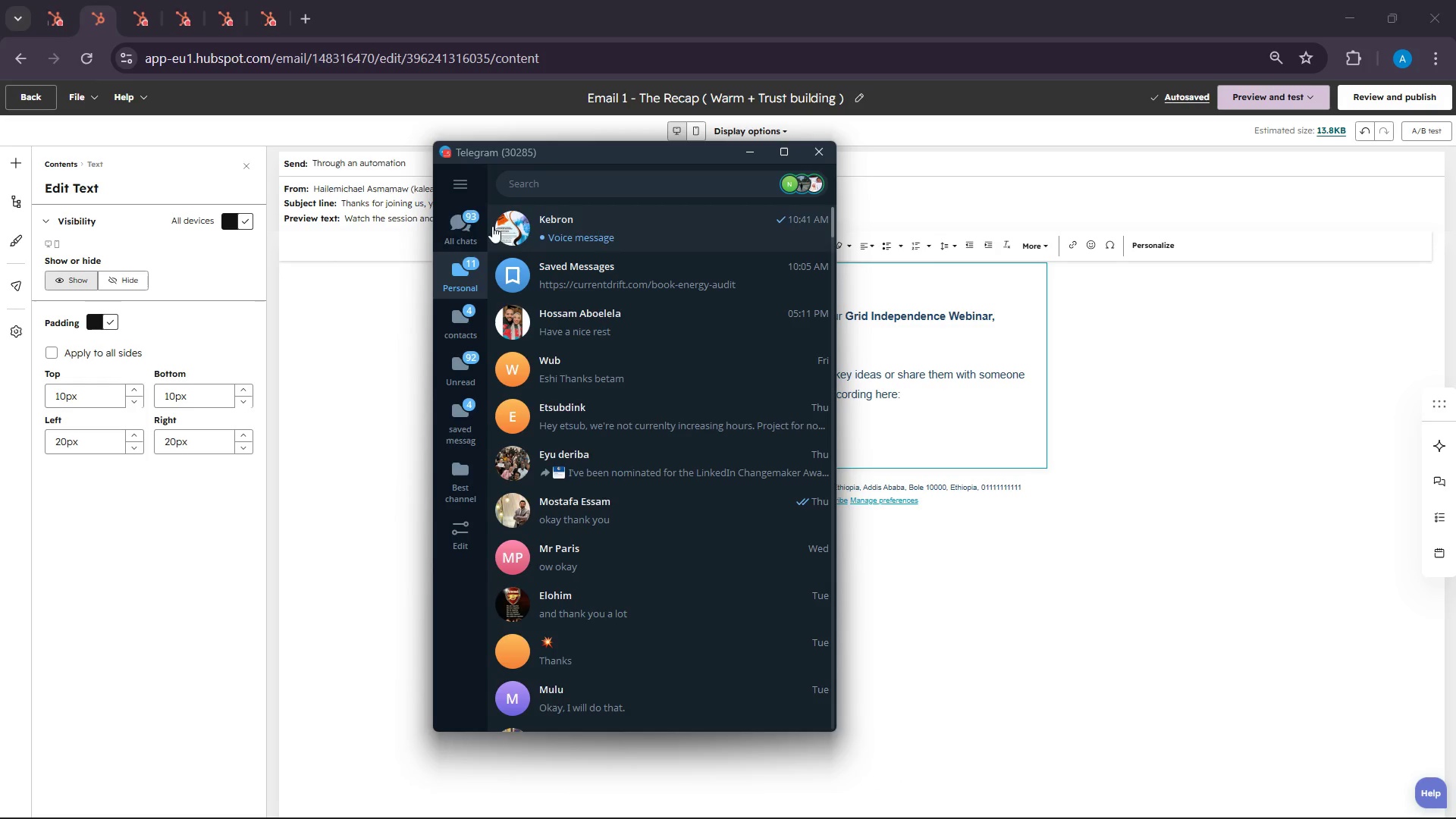 
left_click([467, 226])
 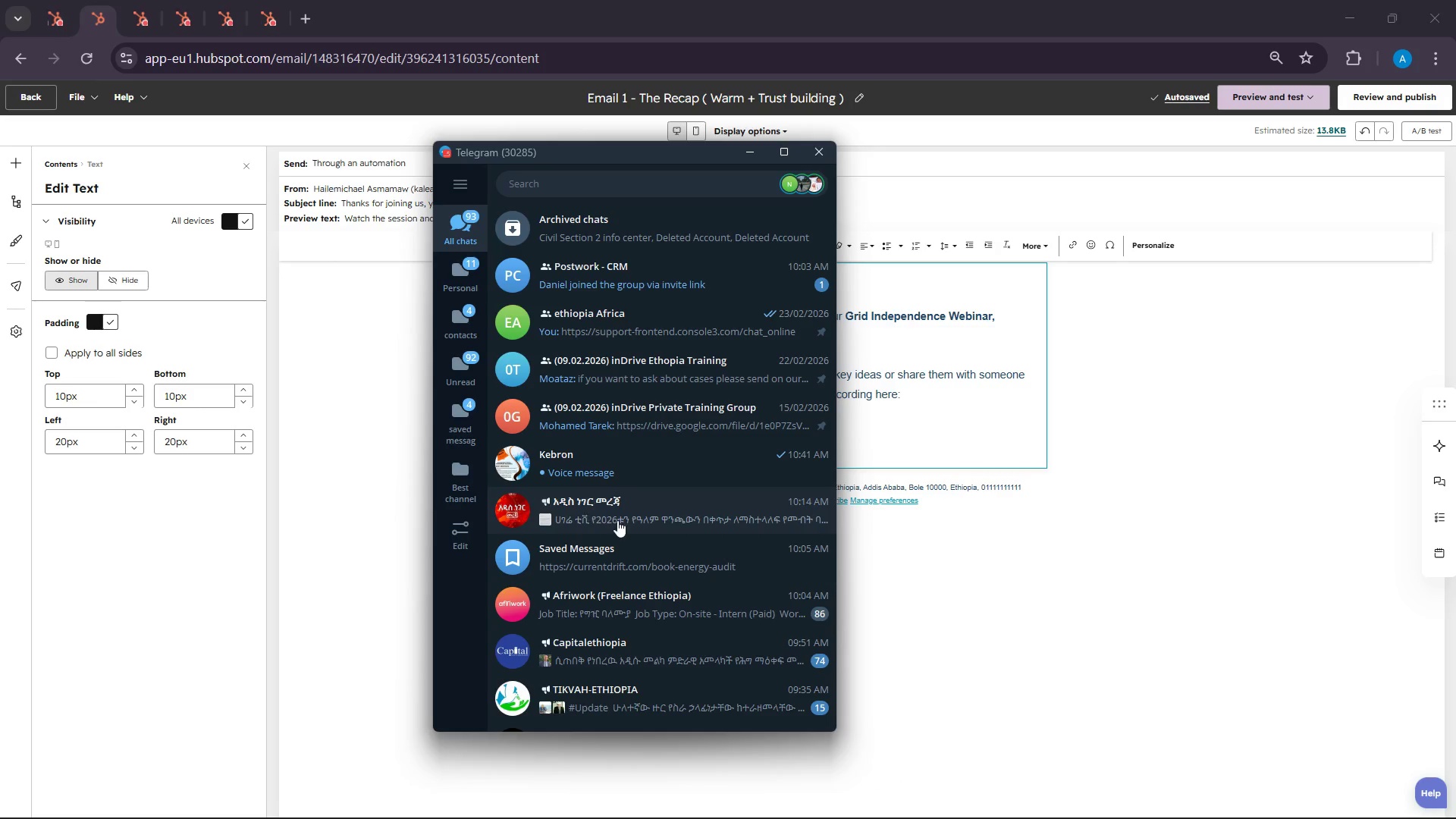 
left_click([596, 548])
 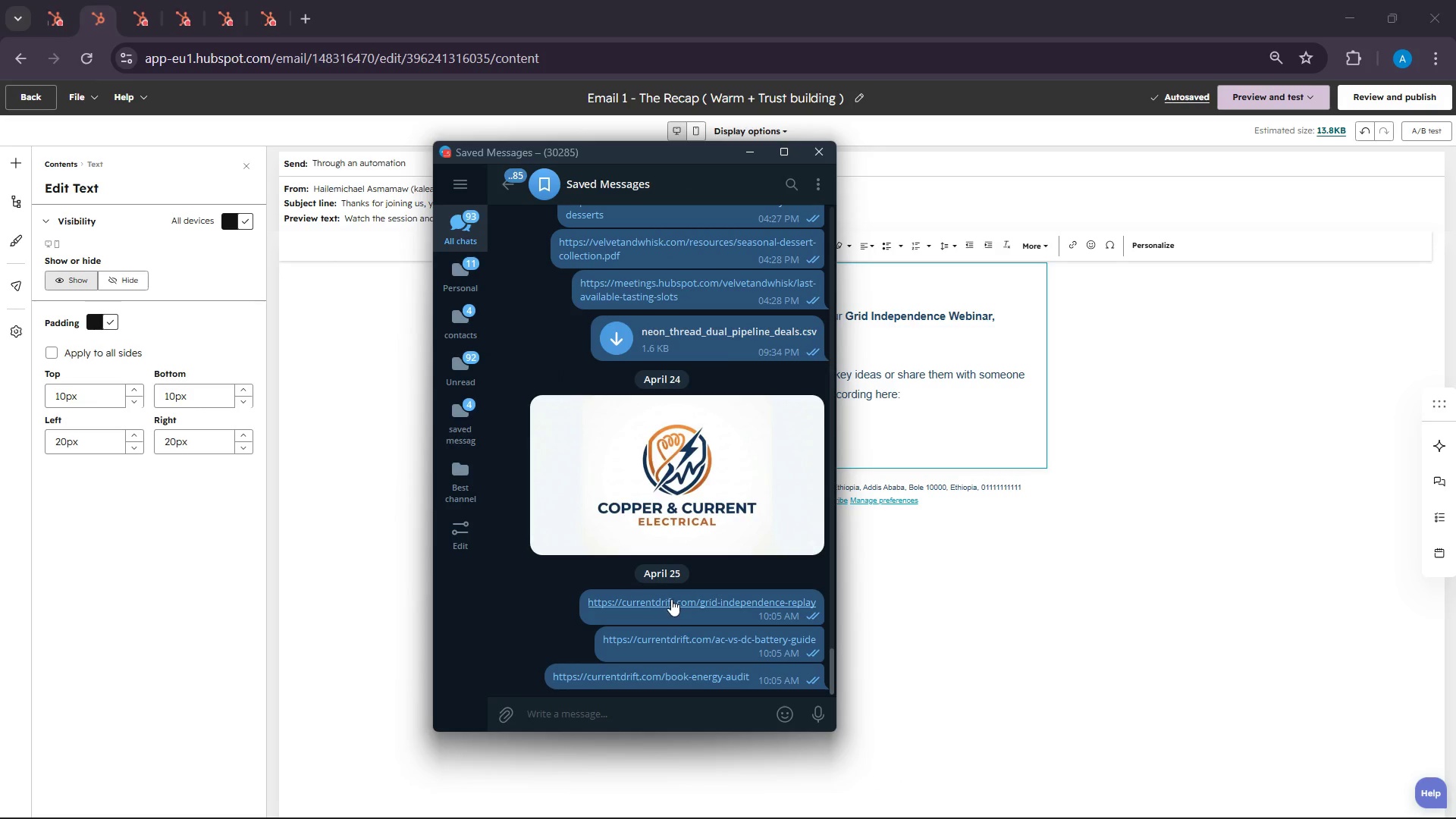 
right_click([674, 604])
 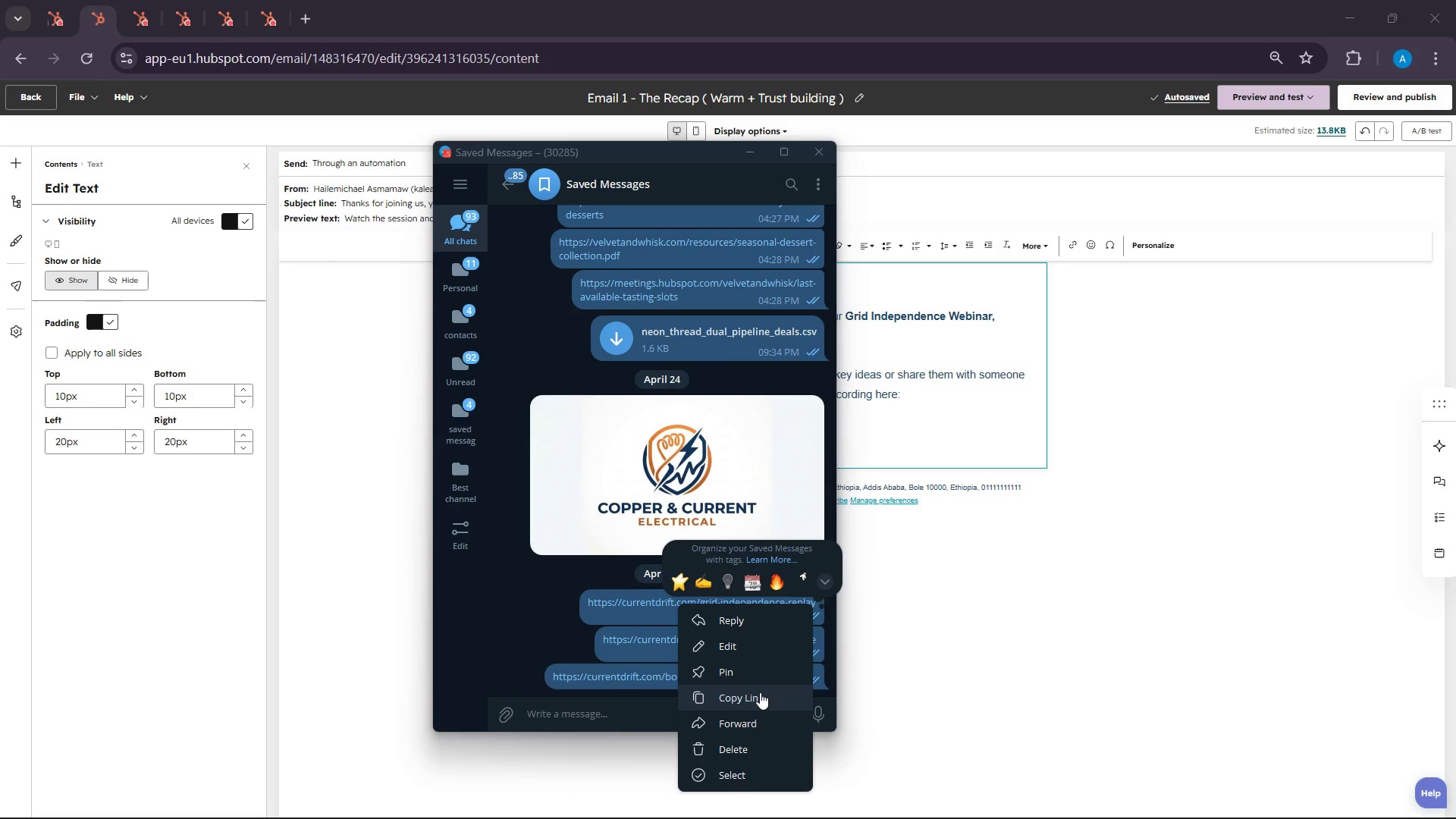 
left_click([760, 692])
 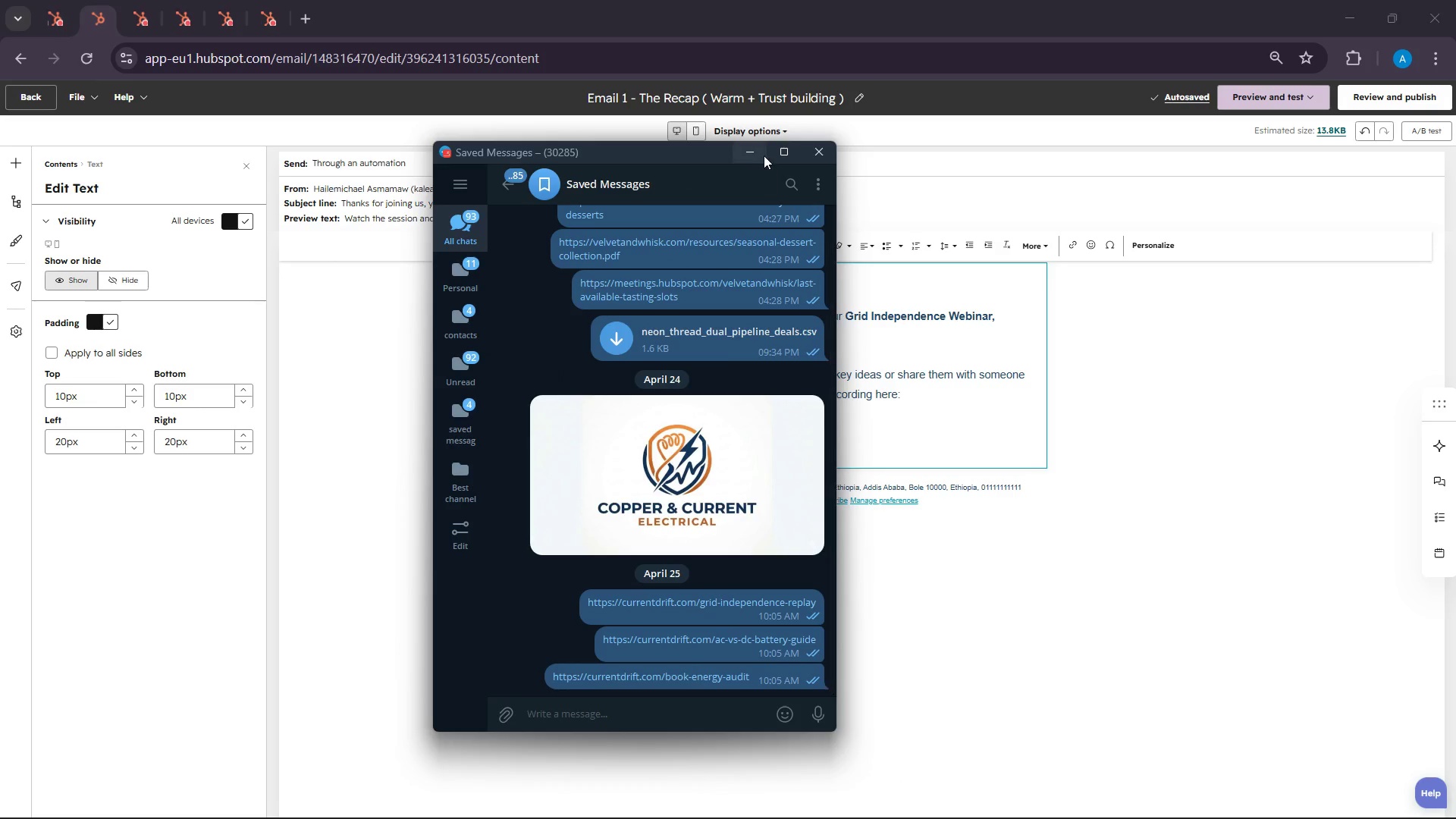 
left_click([764, 155])
 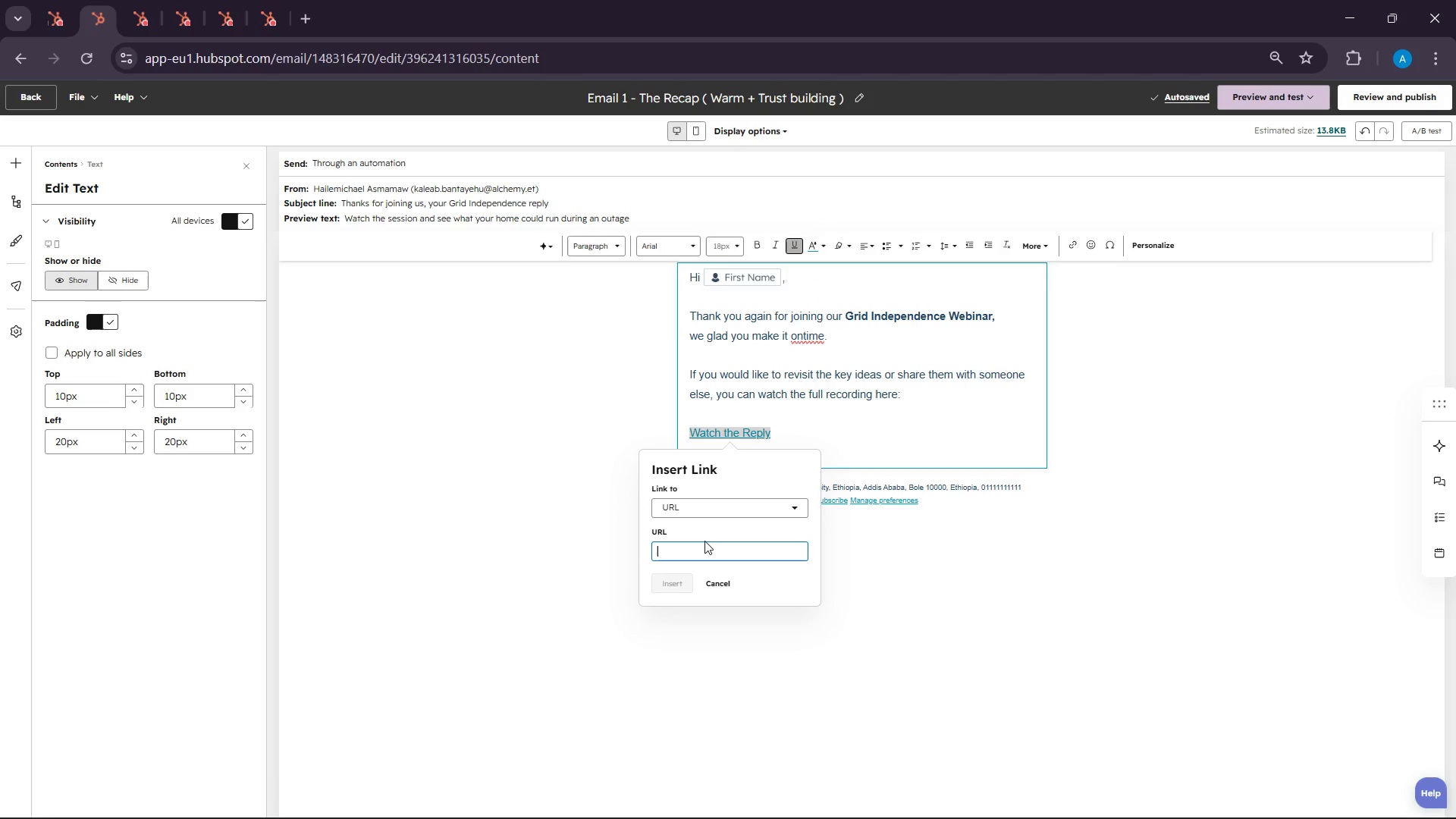 
key(Control+V)
 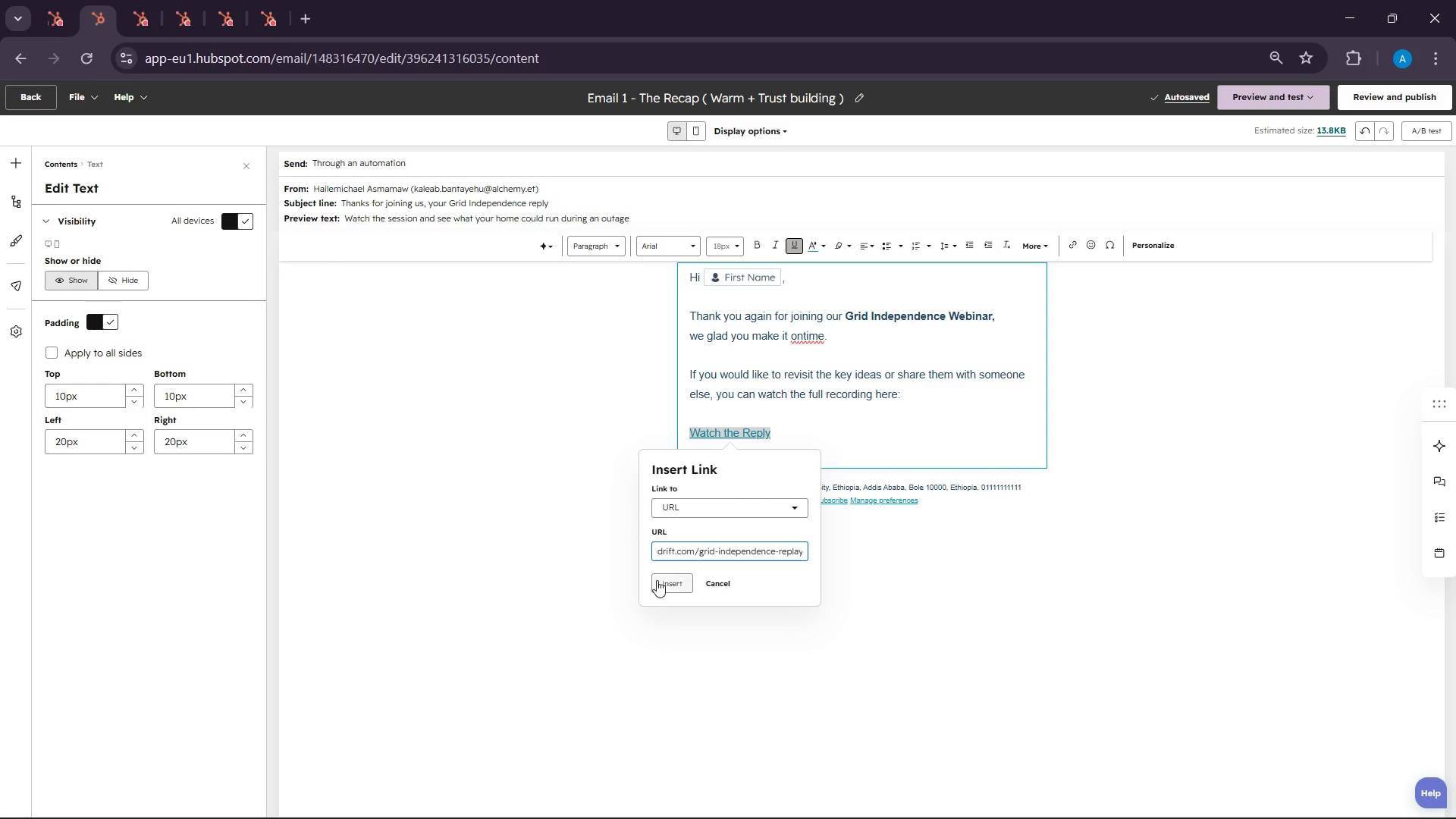 
left_click([657, 580])
 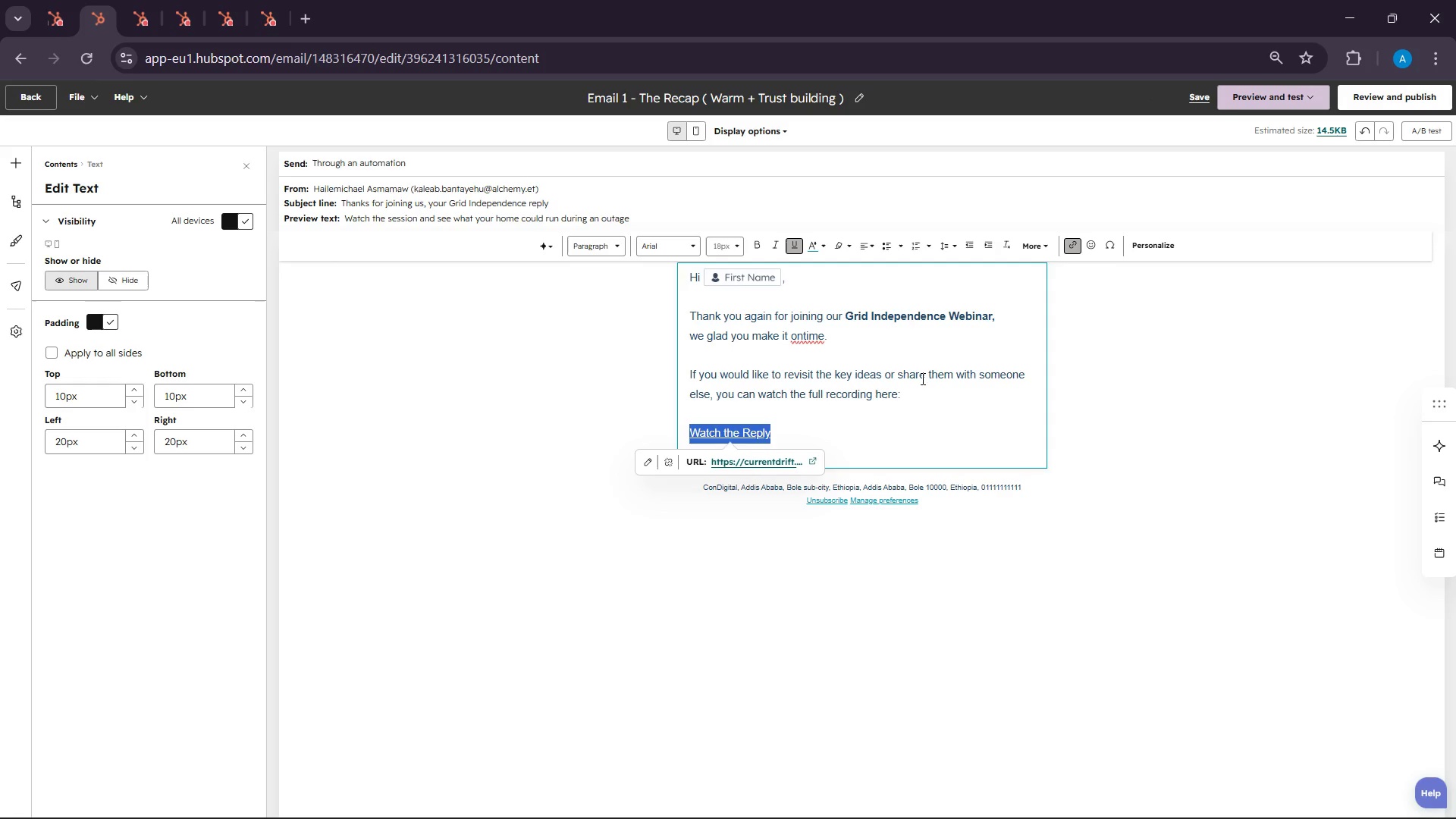 
left_click([895, 421])
 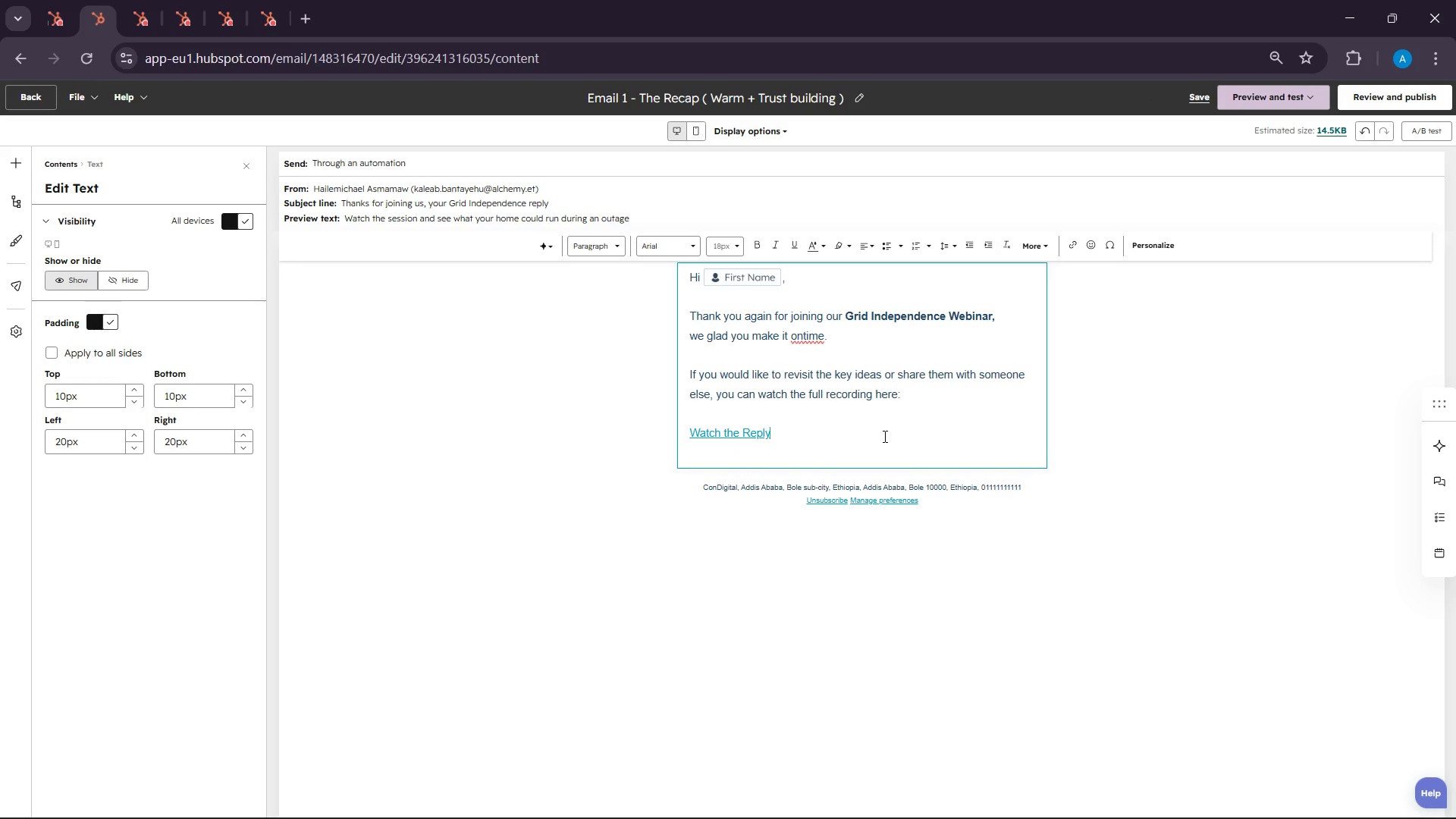 
left_click([883, 436])
 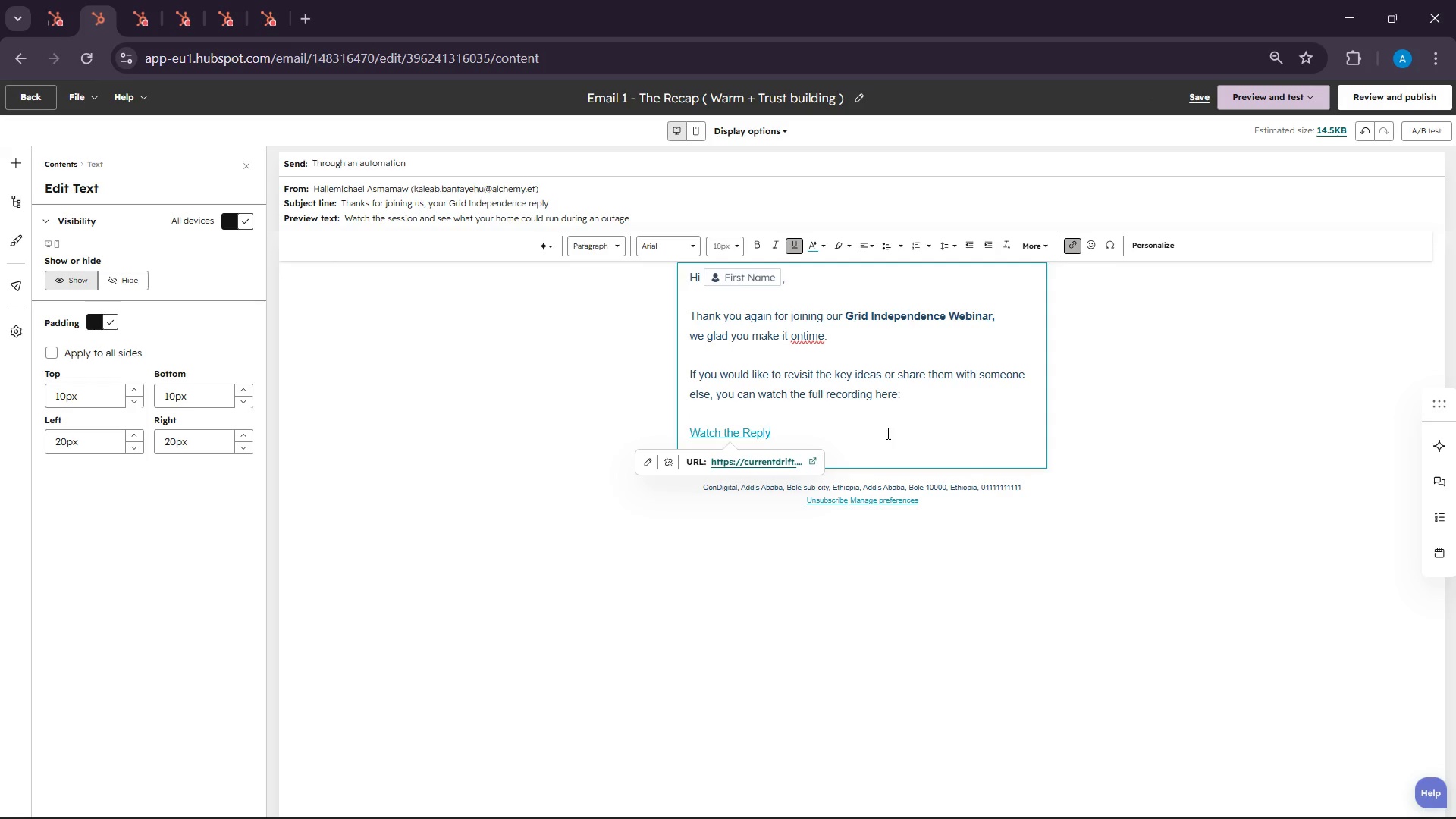 
key(Enter)
 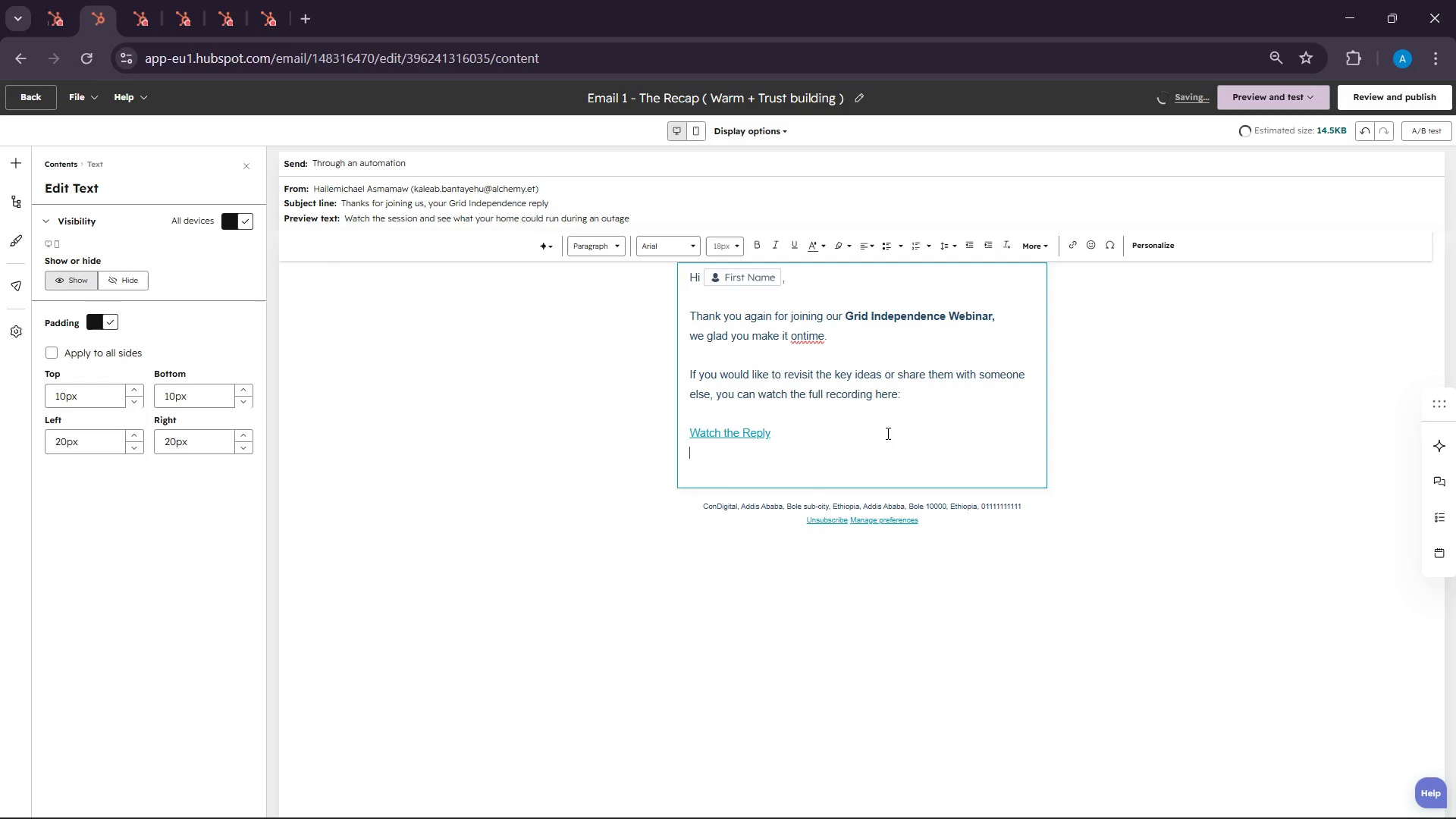 
key(Enter)
 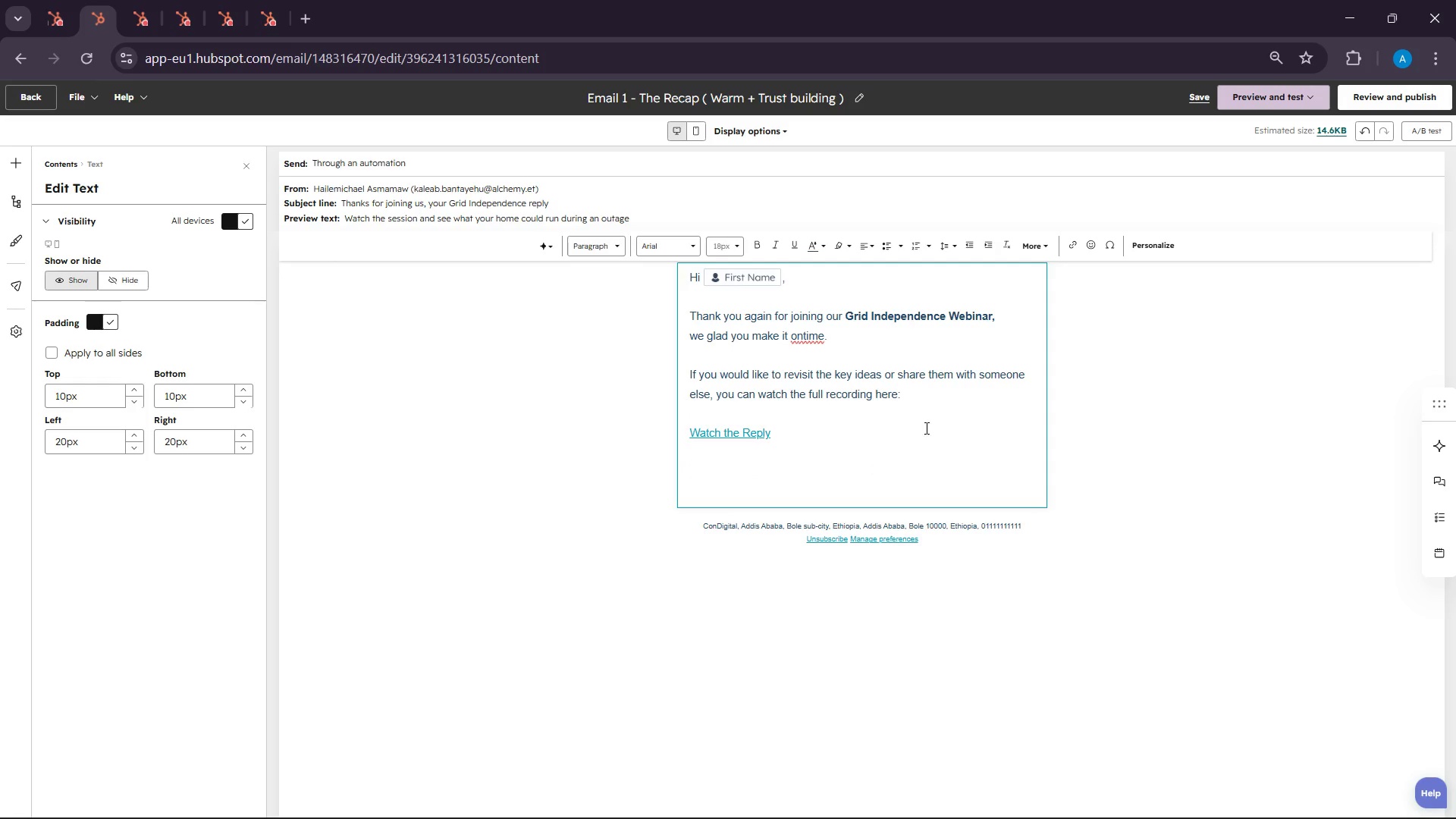 
mouse_move([1062, 803])
 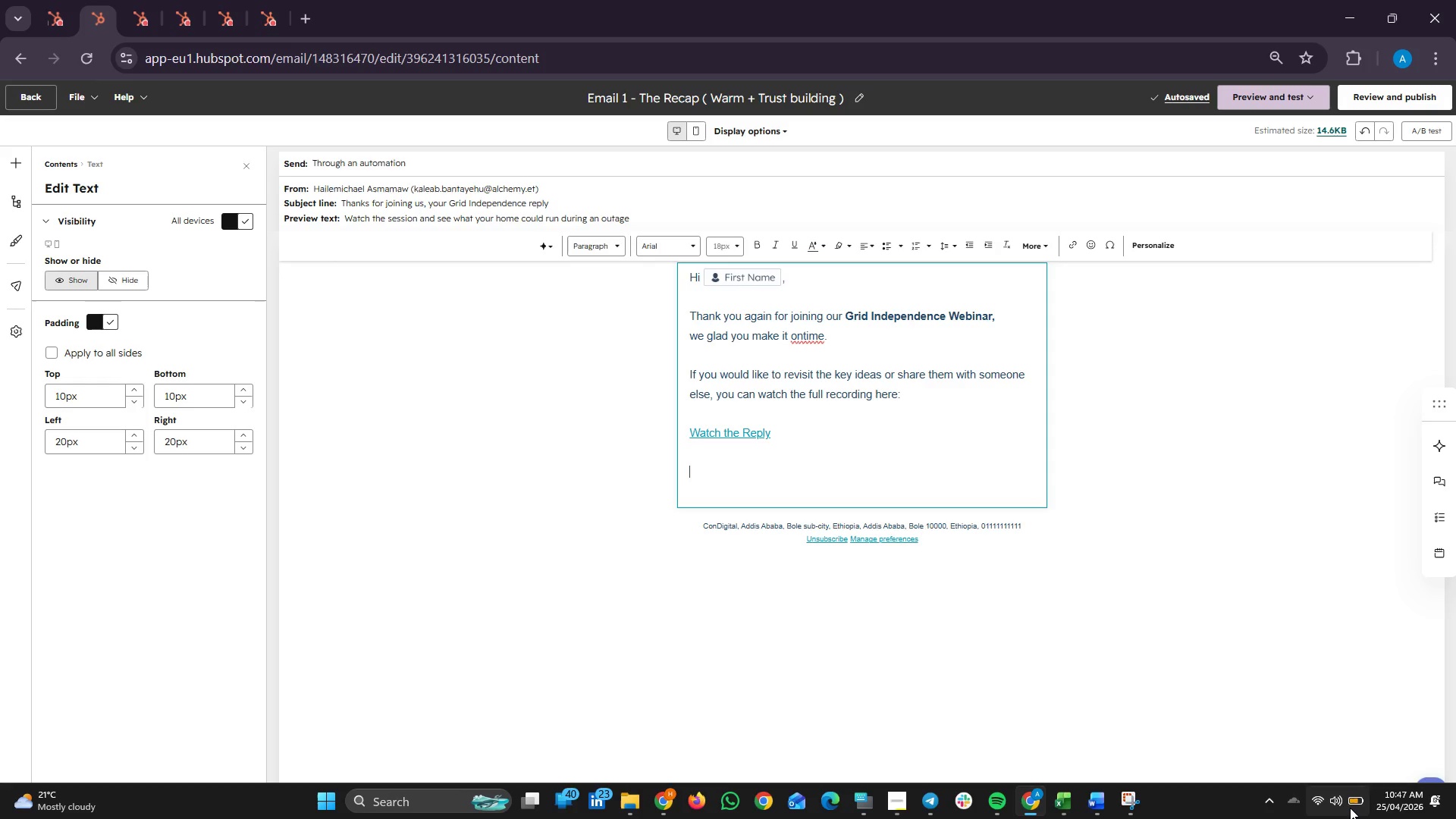 
left_click([1348, 808])
 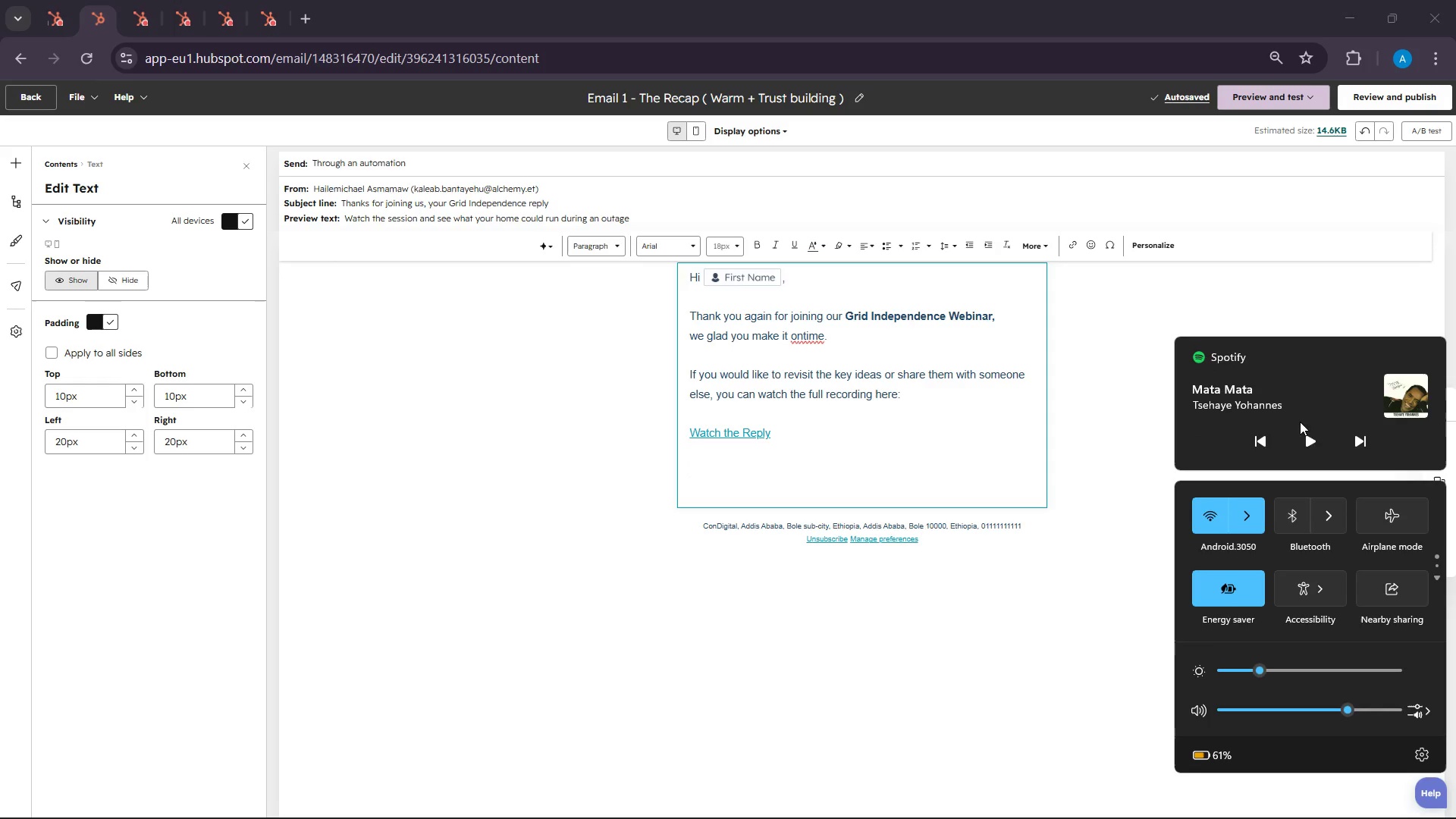 
left_click([1316, 442])
 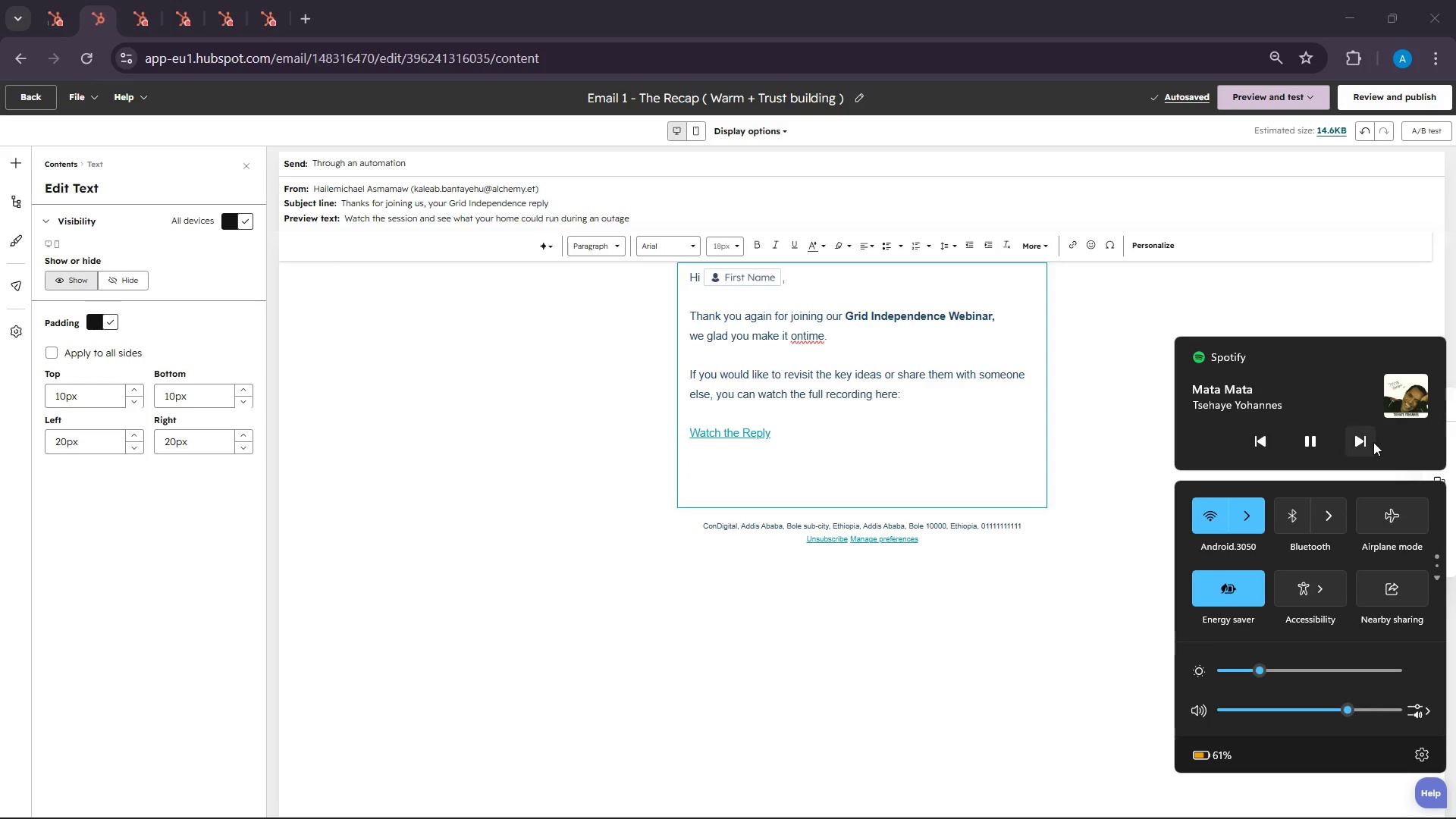 
left_click([1369, 442])
 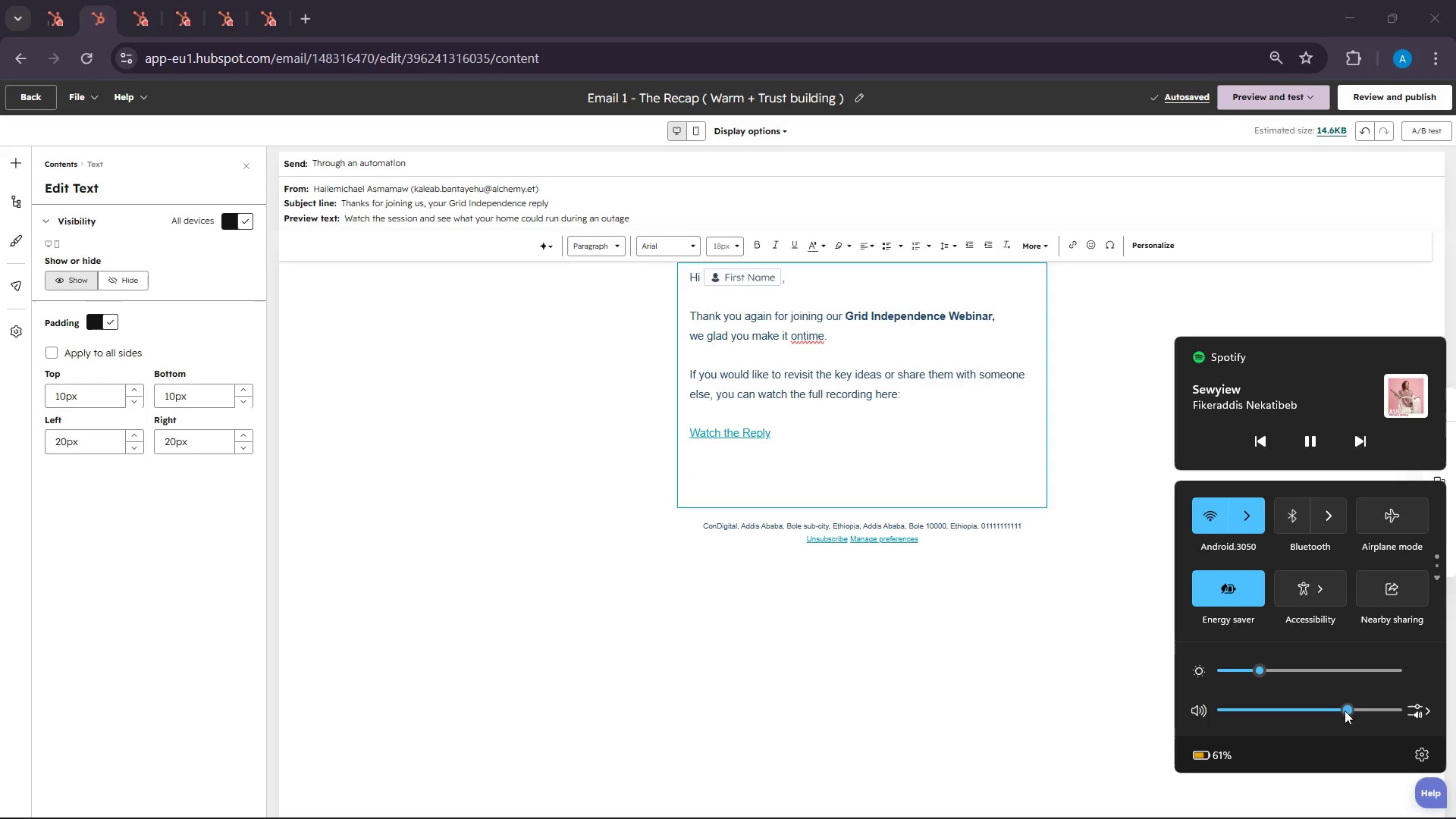 
left_click([1345, 711])
 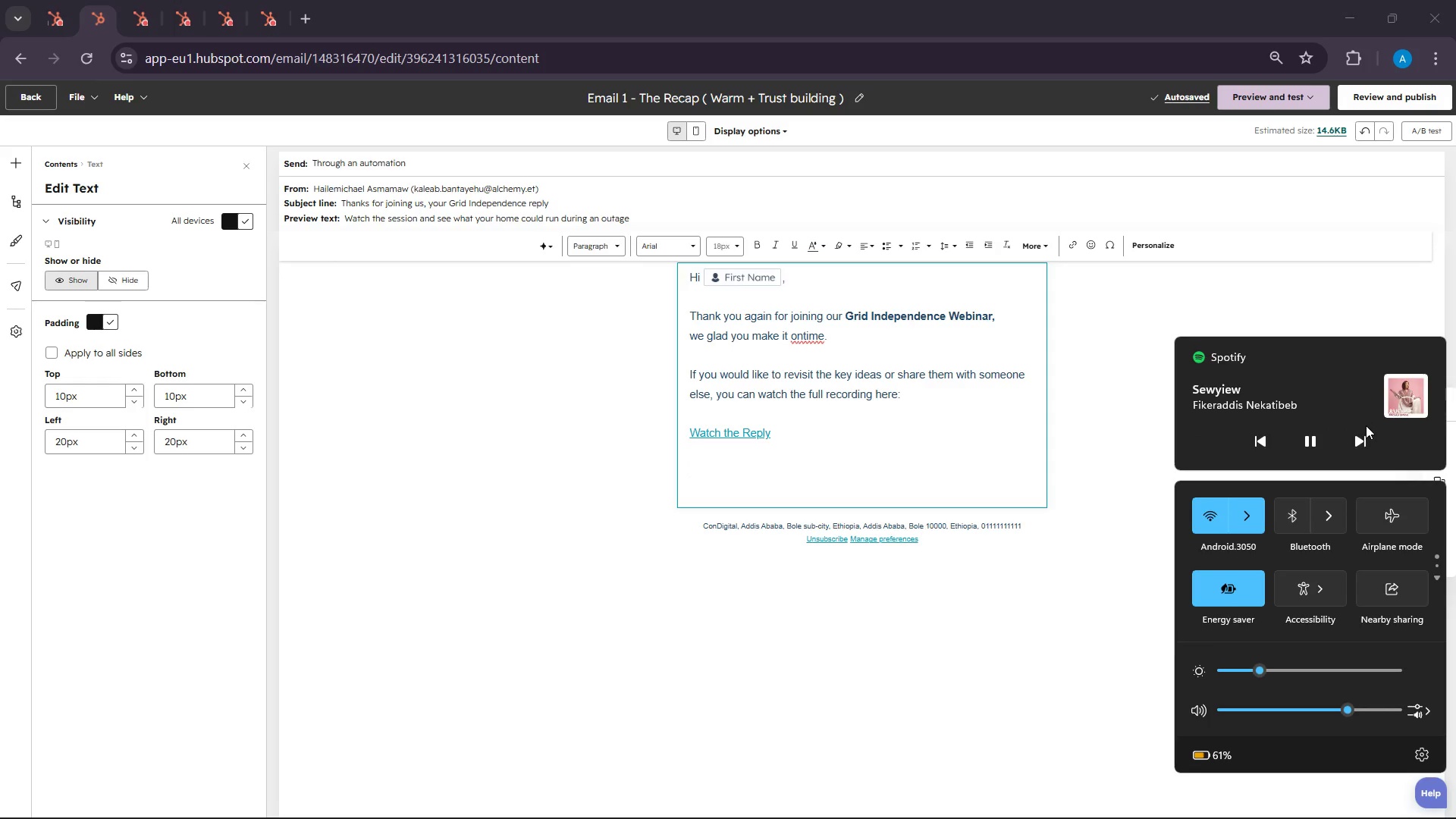 
left_click([1363, 444])
 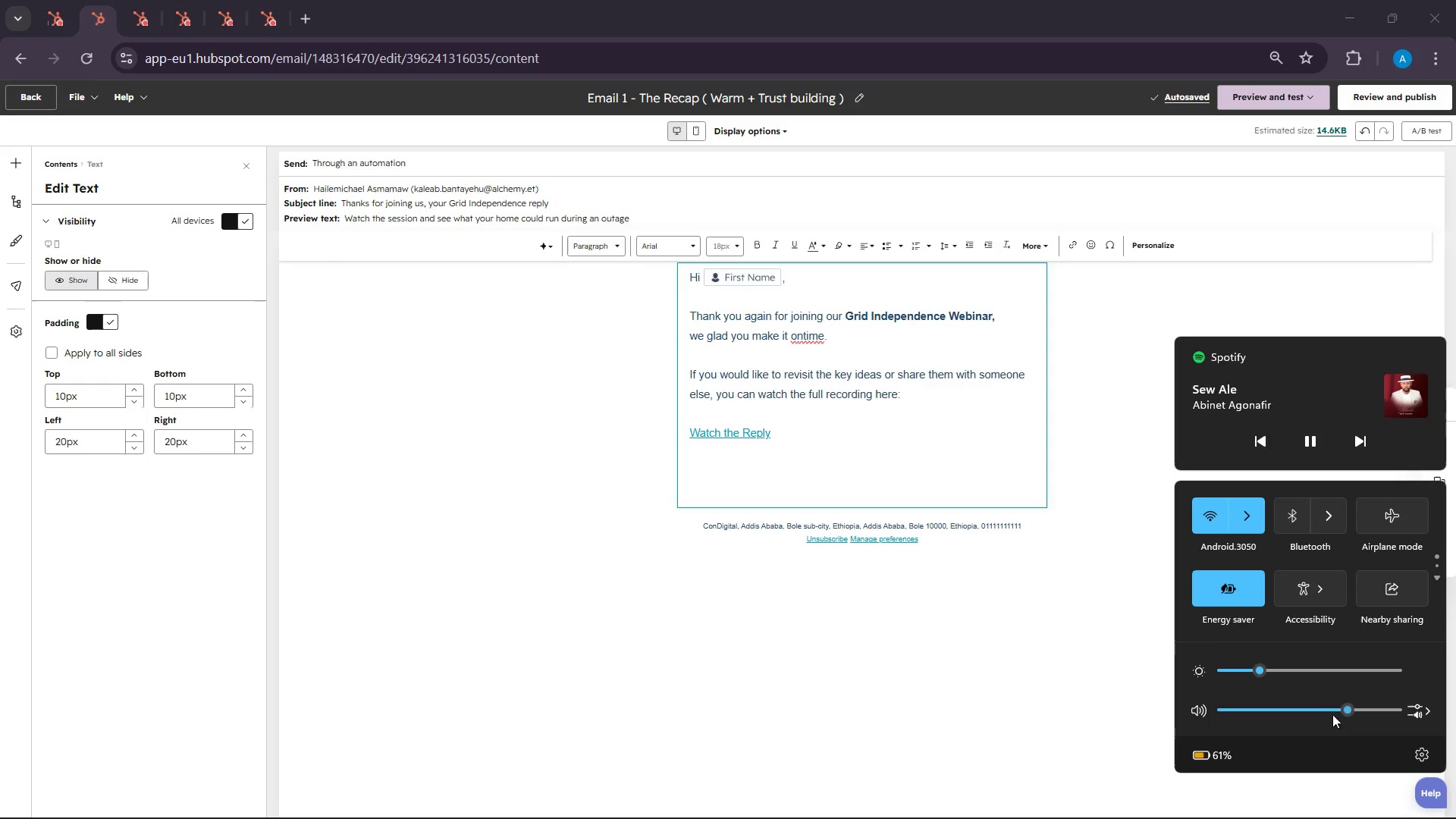 
left_click([1341, 704])
 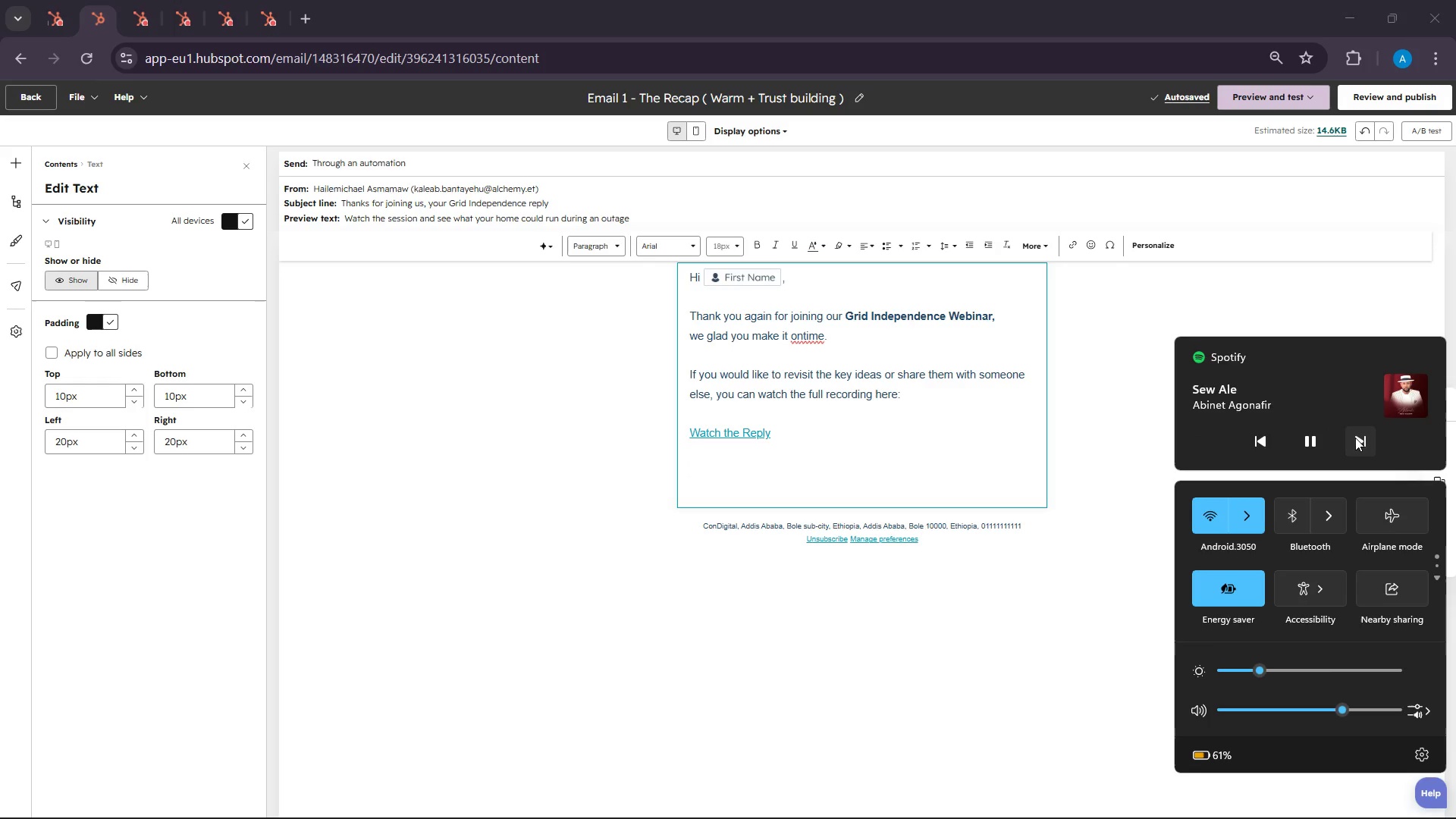 
left_click([1355, 438])
 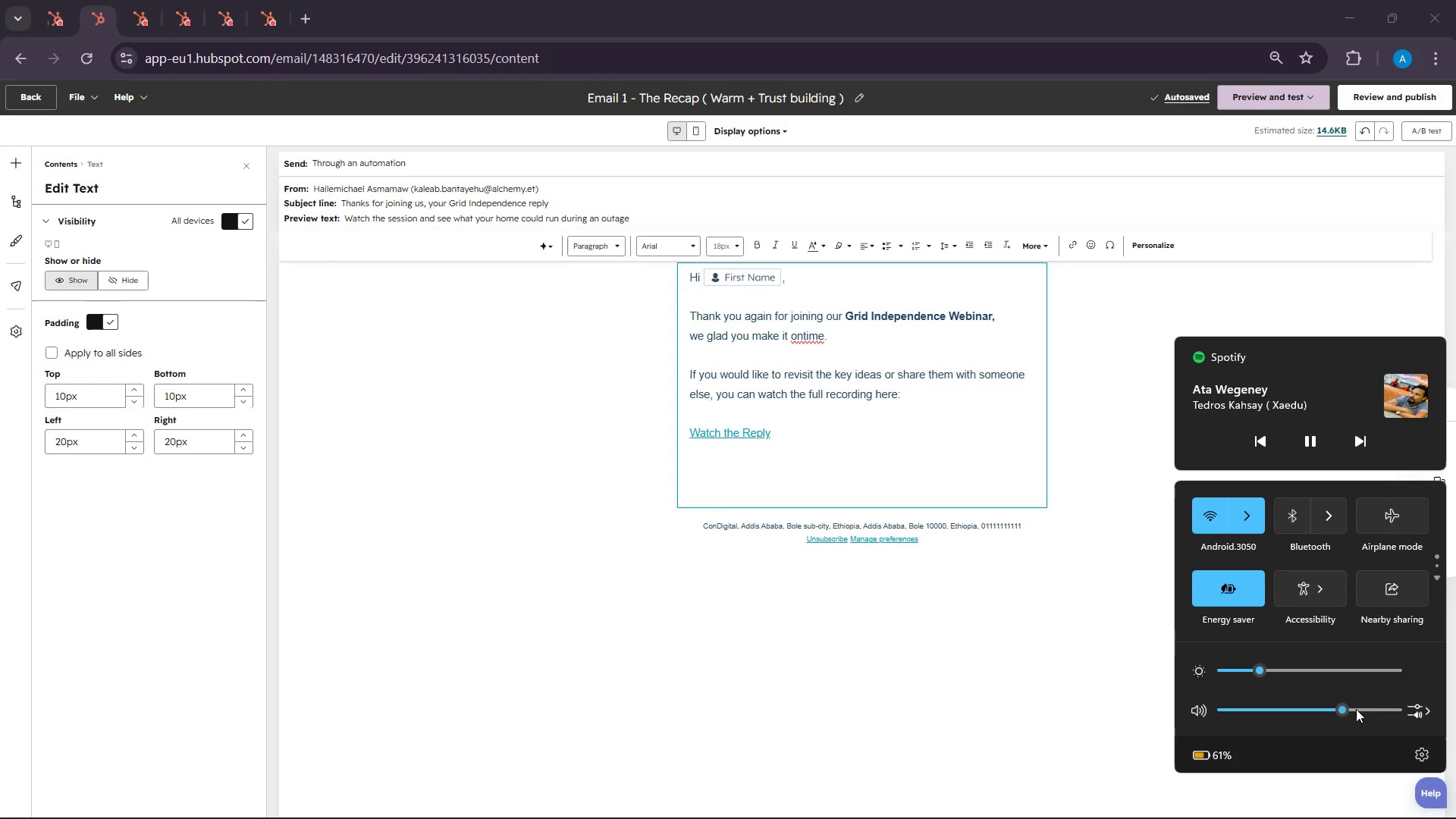 
left_click([1333, 717])
 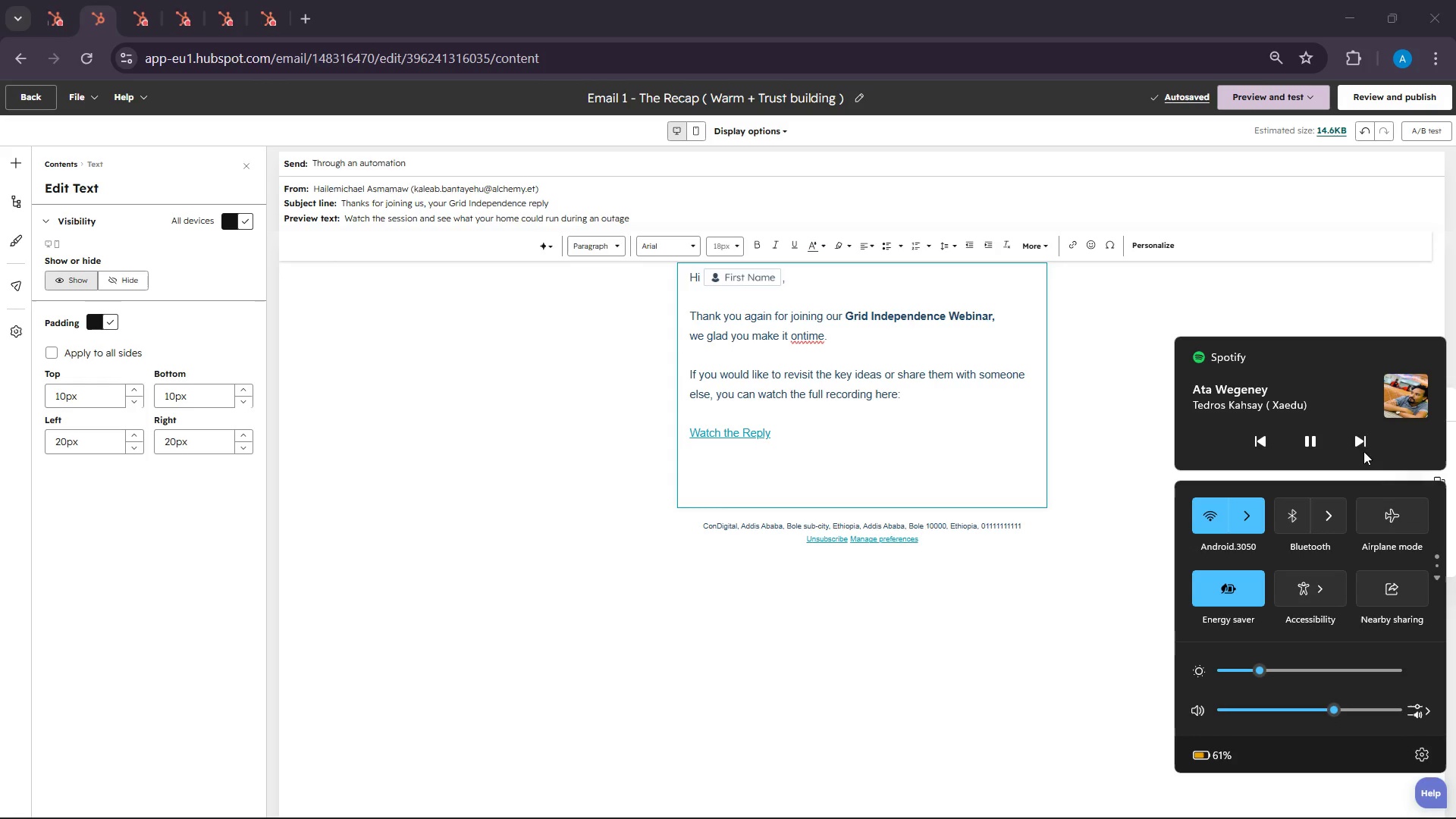 
left_click([1366, 435])
 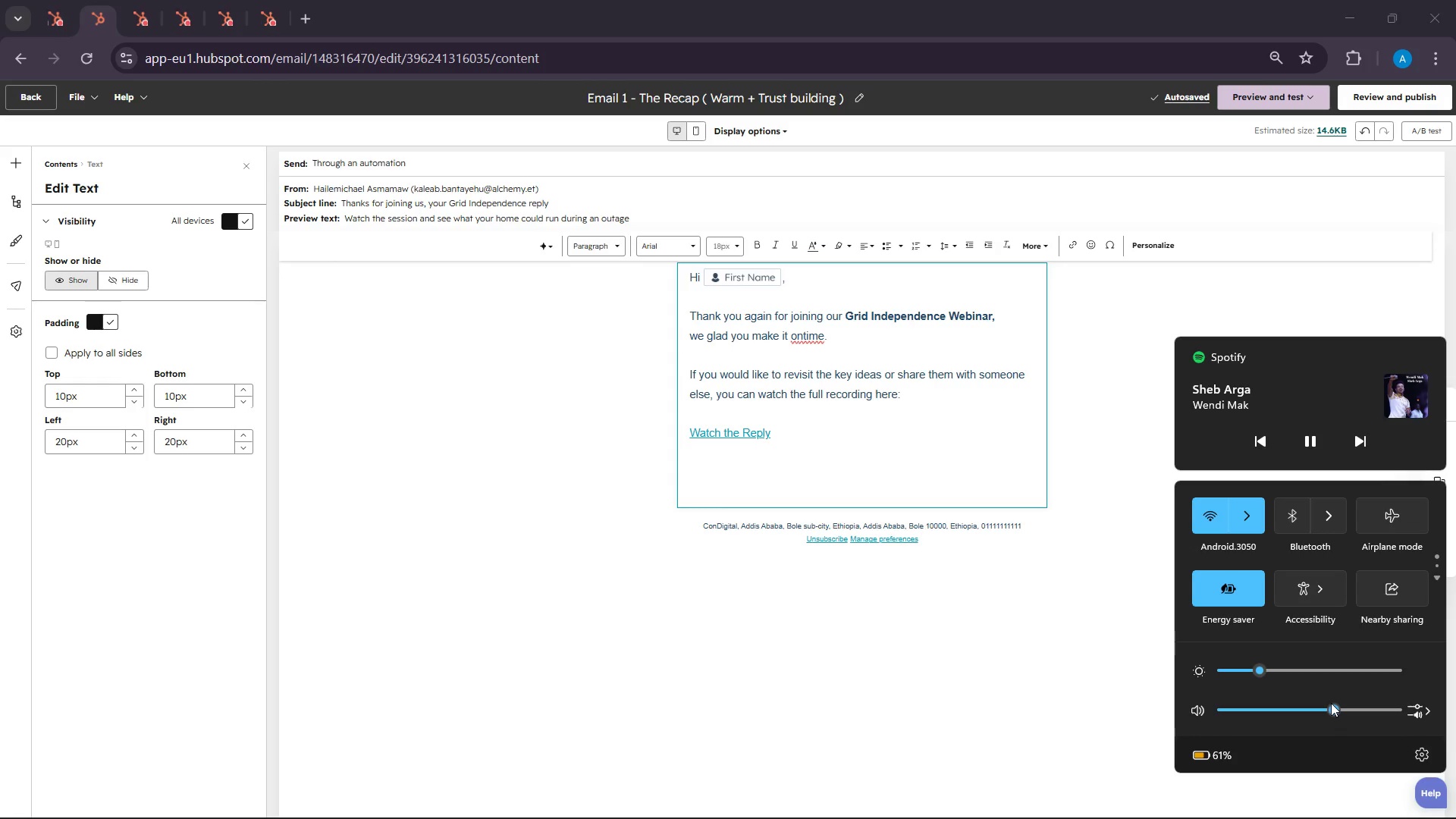 
left_click([1329, 710])
 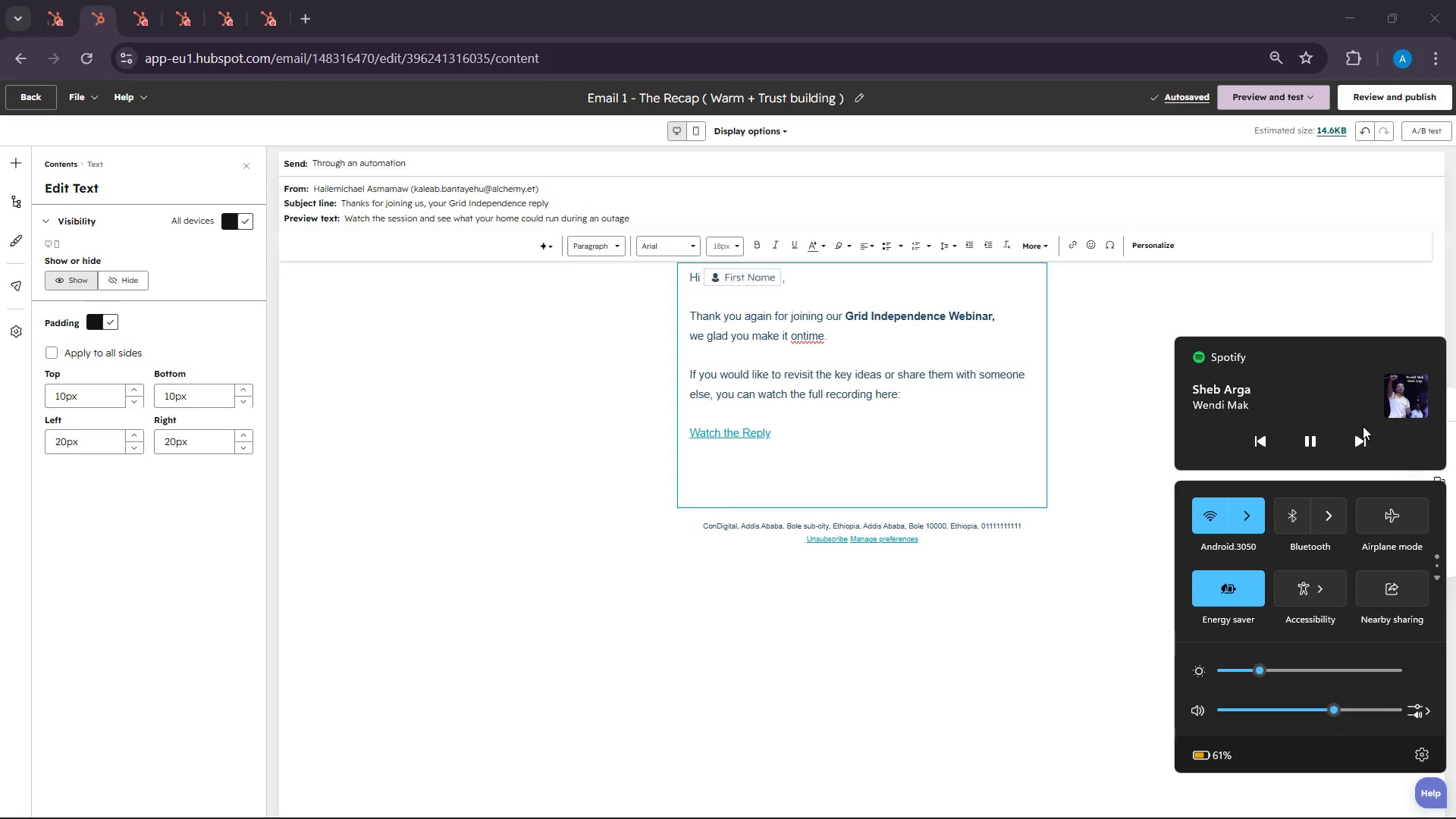 
left_click([1361, 435])
 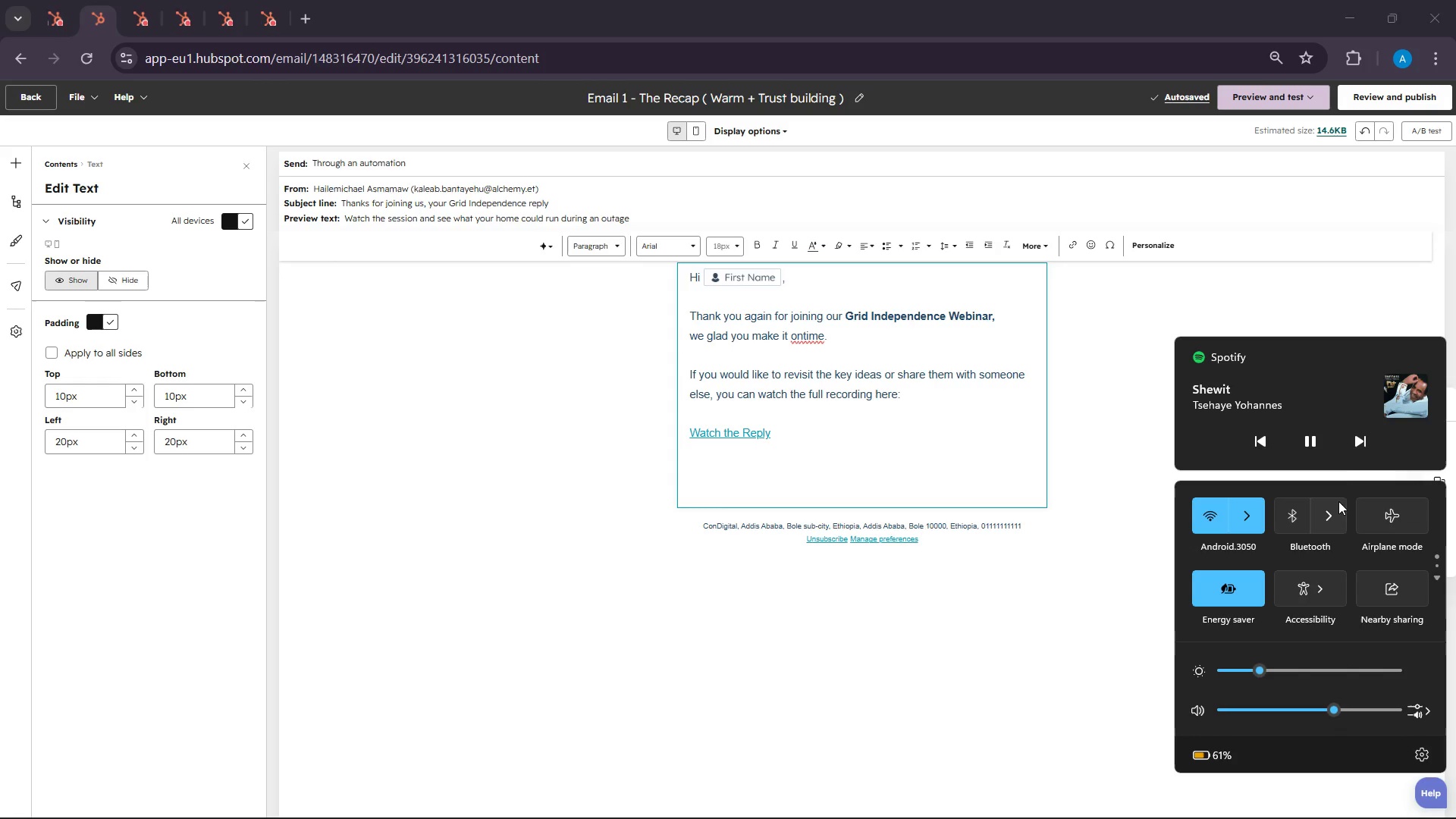 
left_click([1346, 440])
 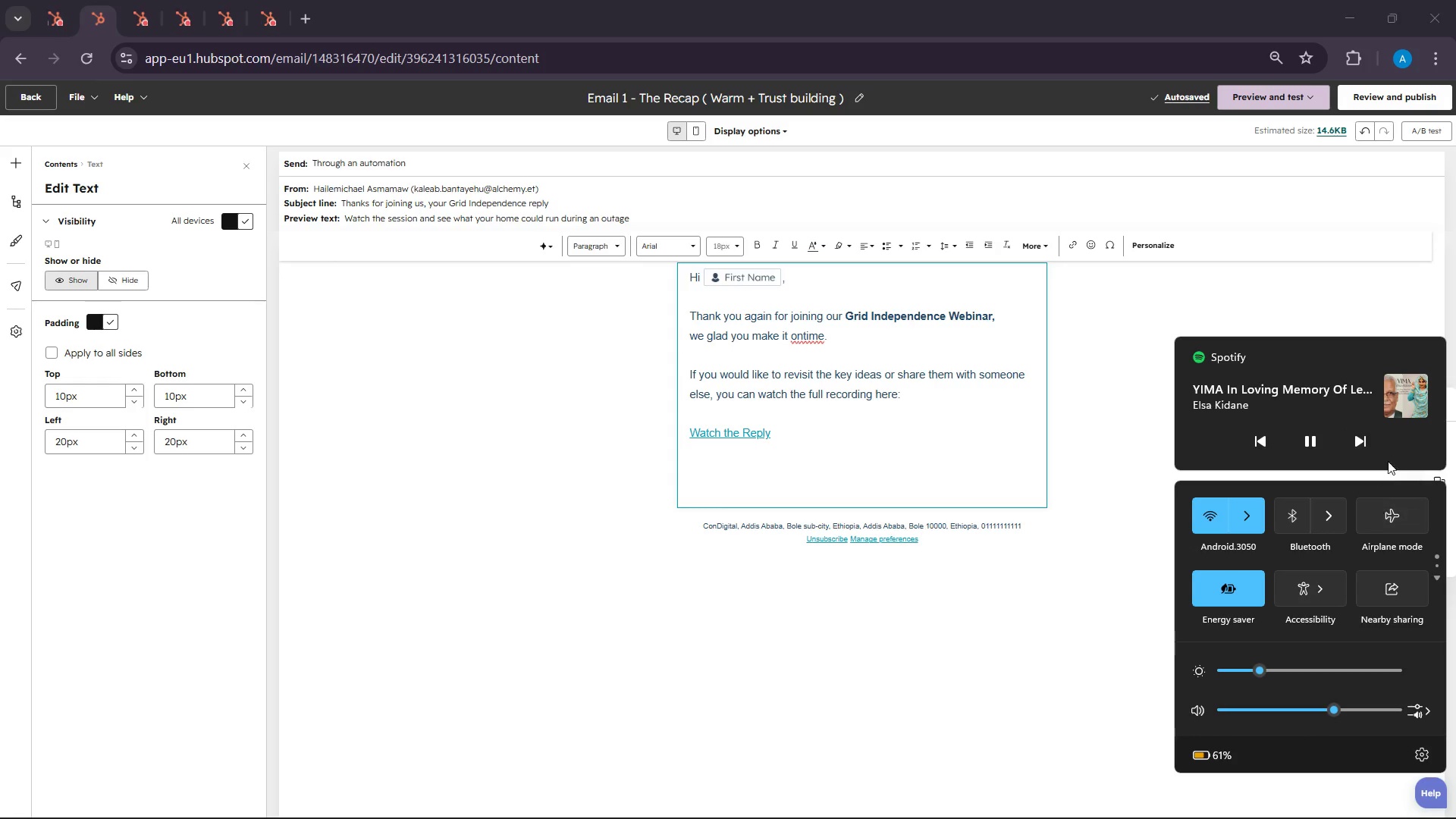 
left_click([1370, 447])
 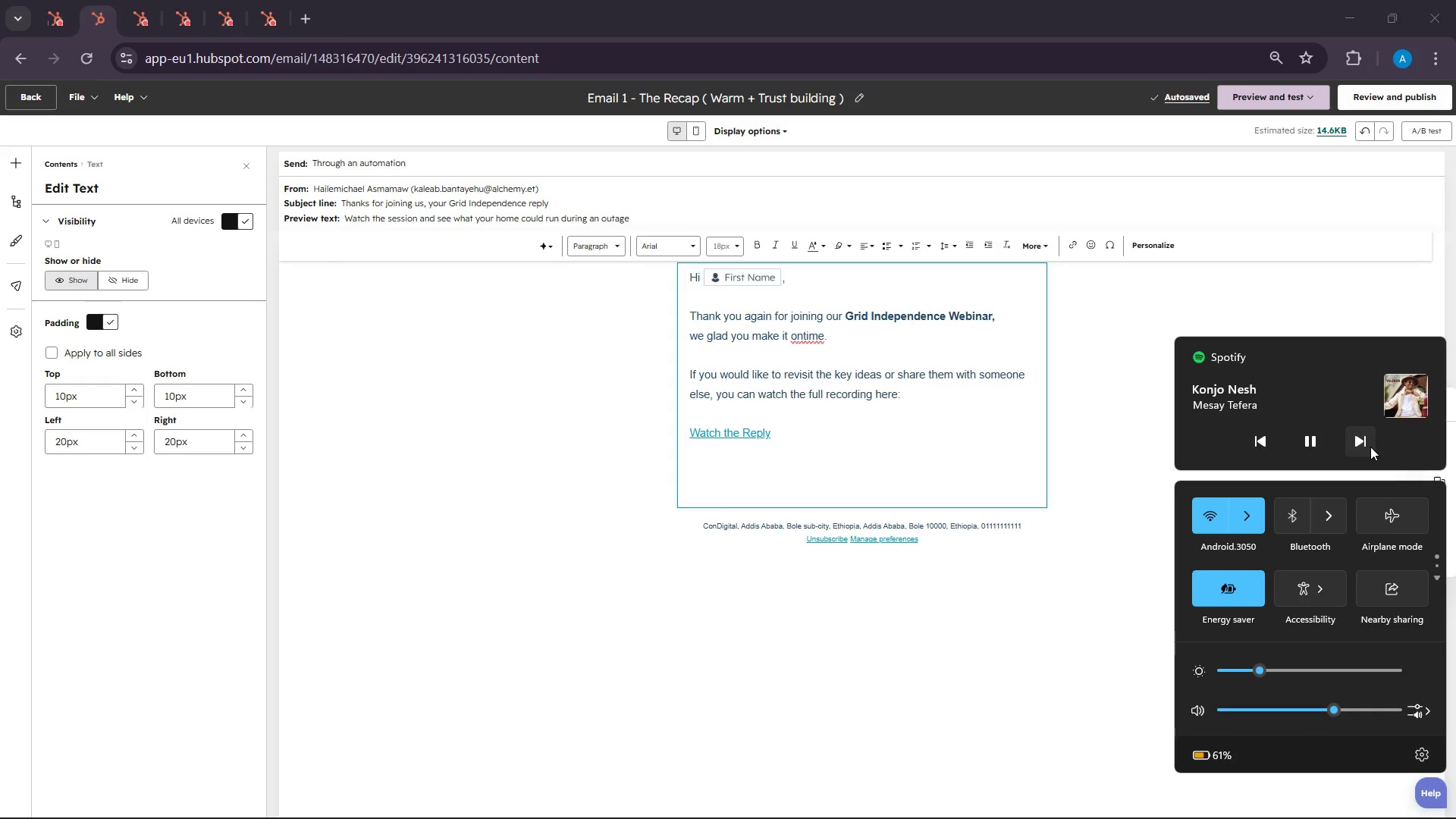 
left_click([1370, 447])
 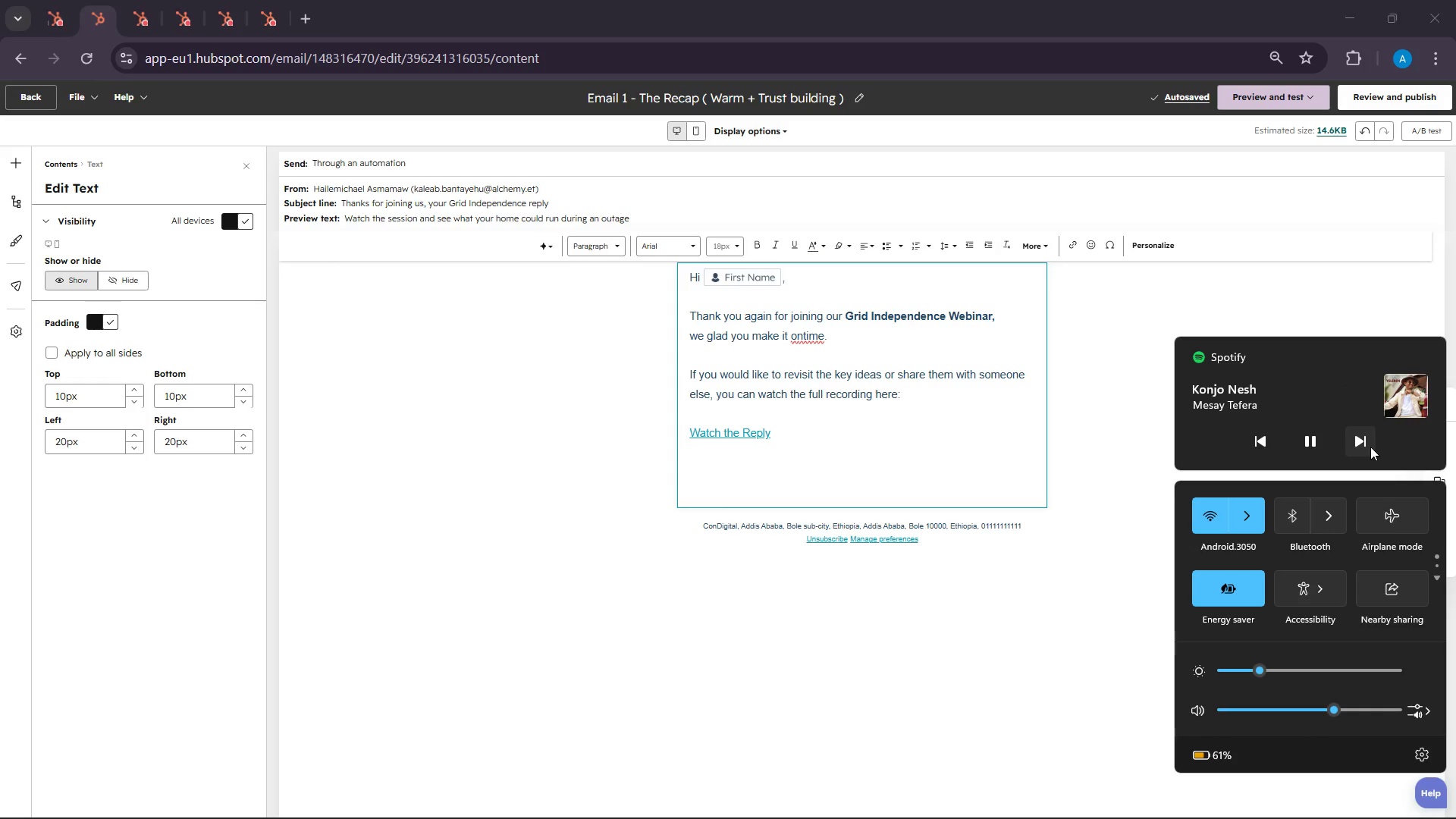 
left_click([1370, 447])
 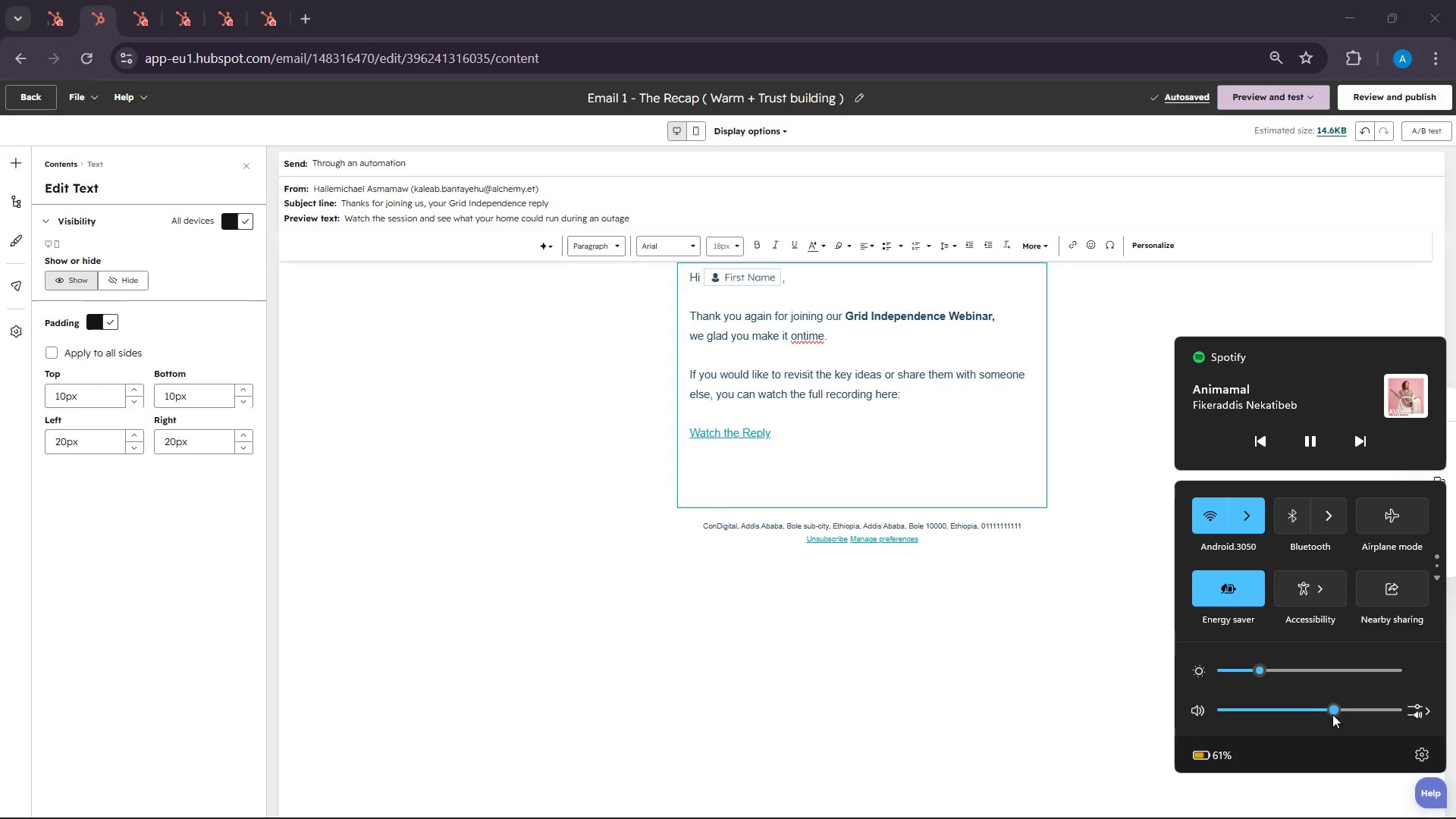 
left_click([1329, 717])
 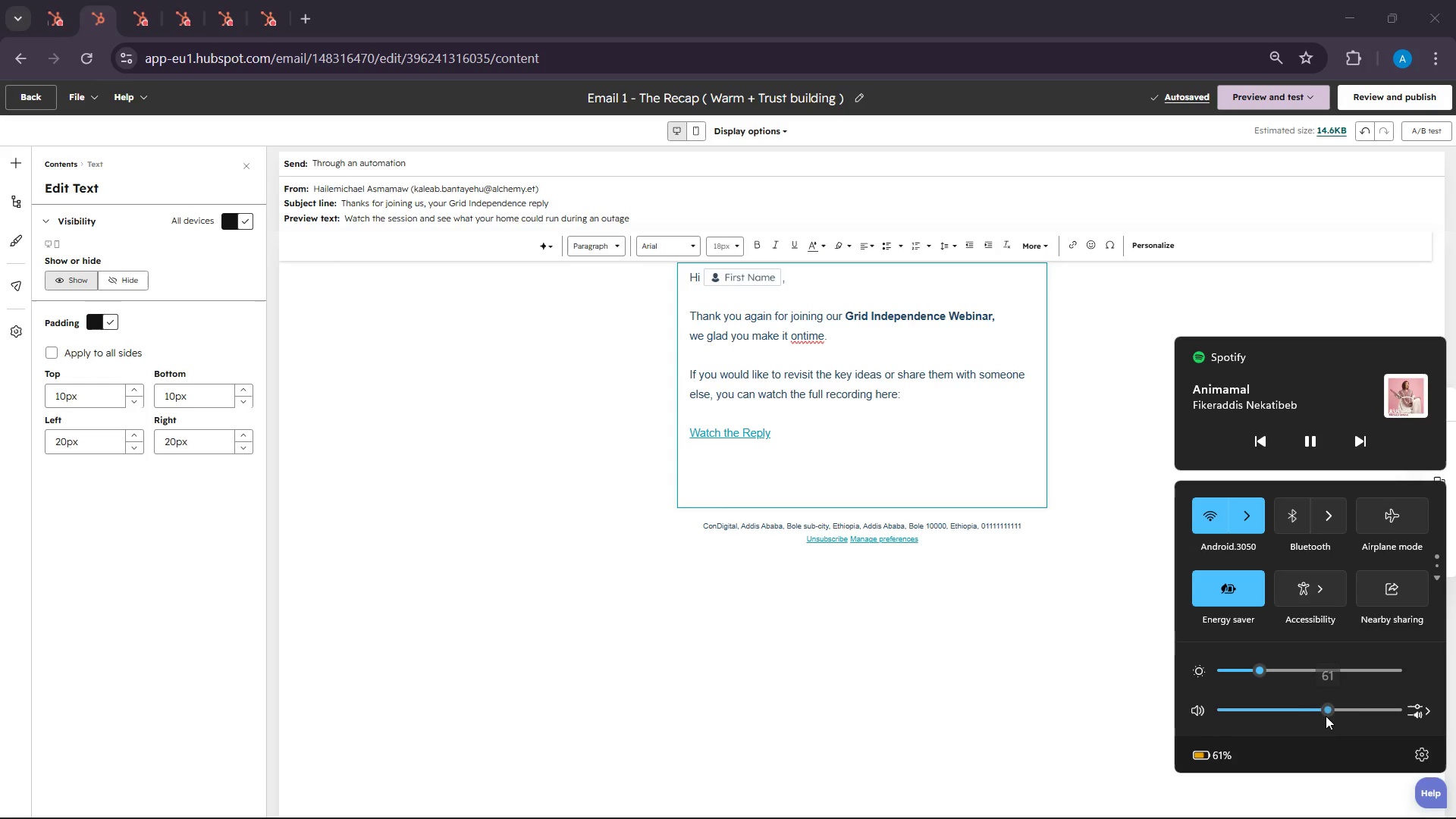 
double_click([1324, 715])
 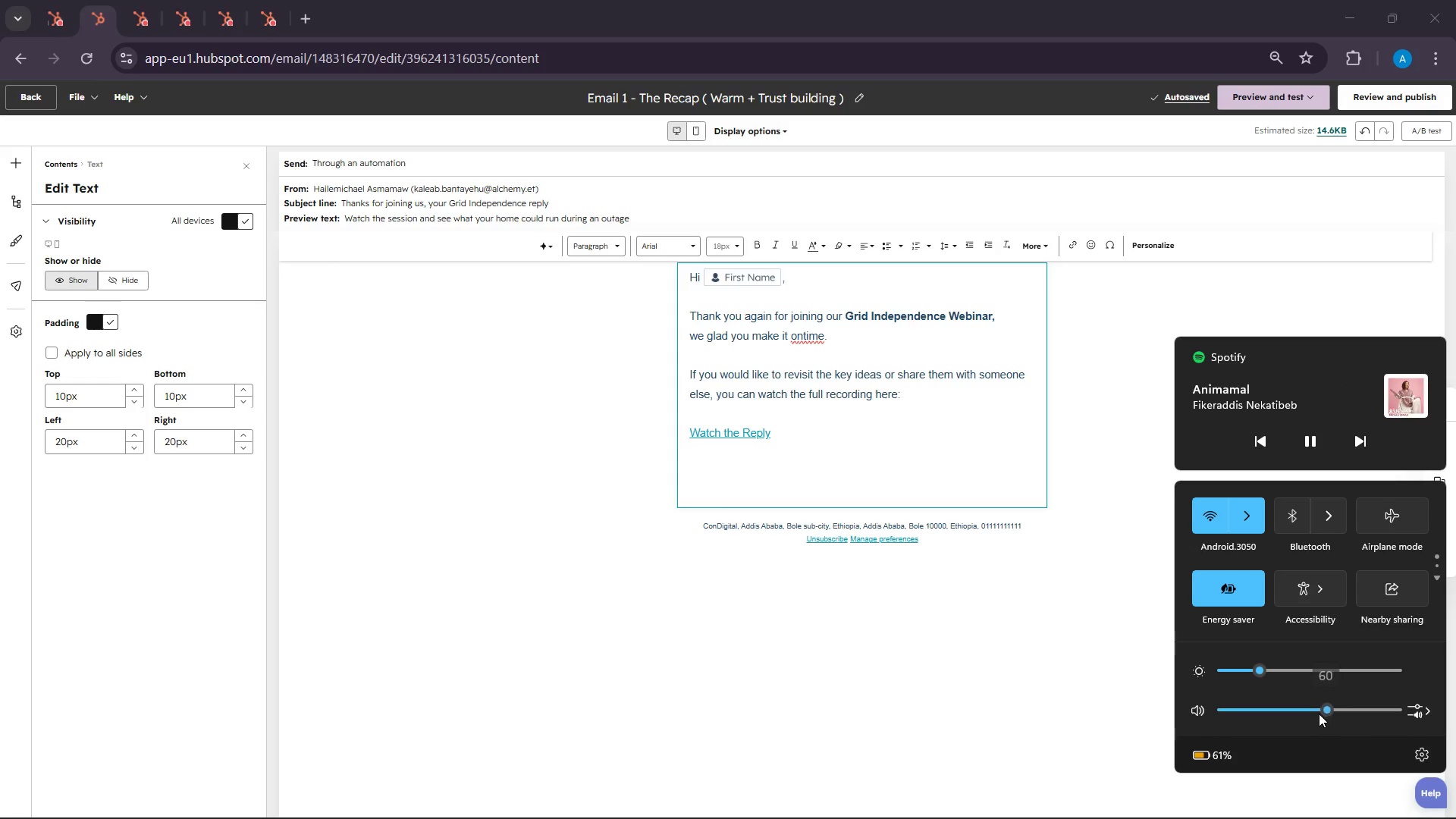 
triple_click([1318, 713])
 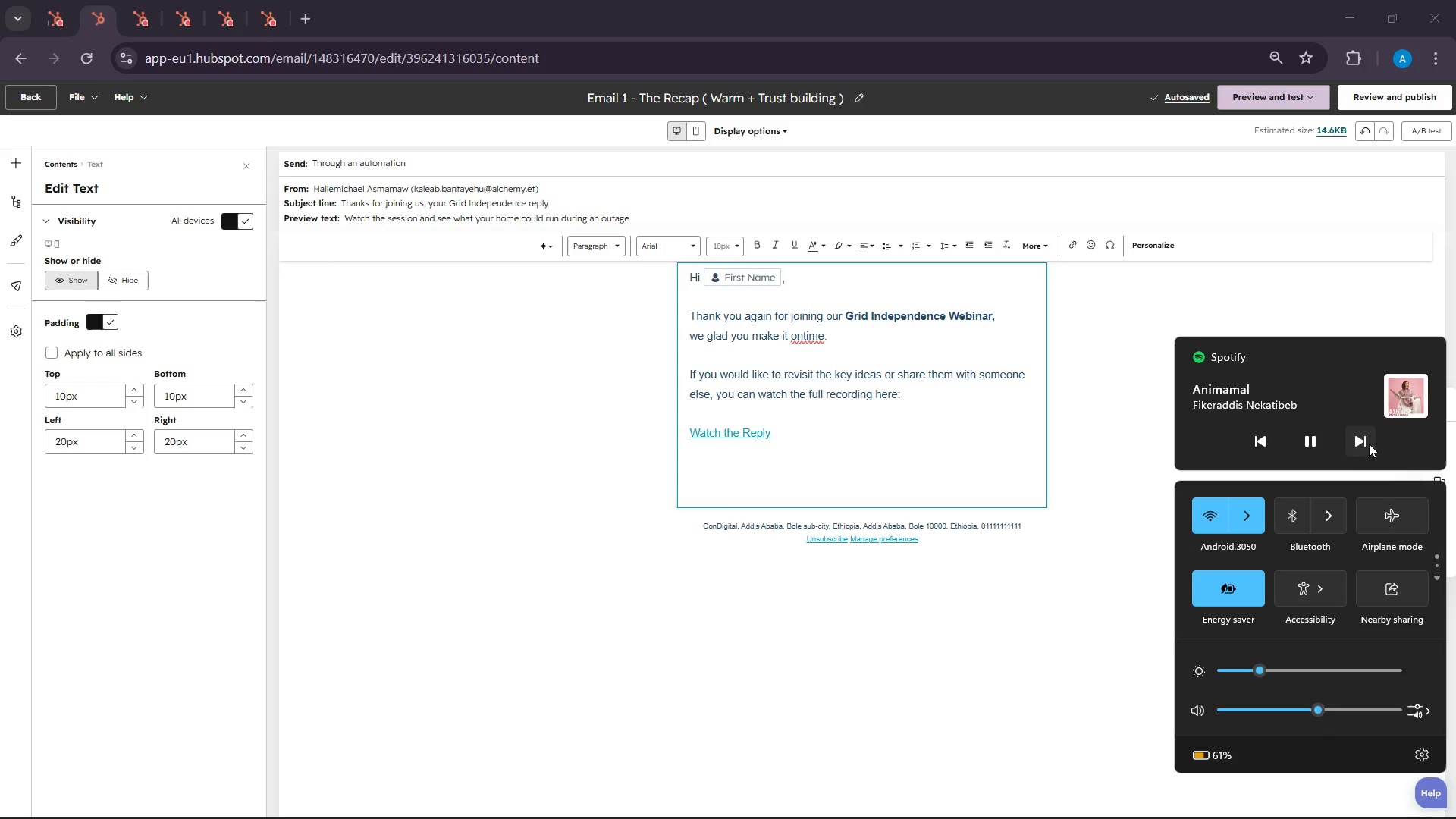 
left_click([1369, 441])
 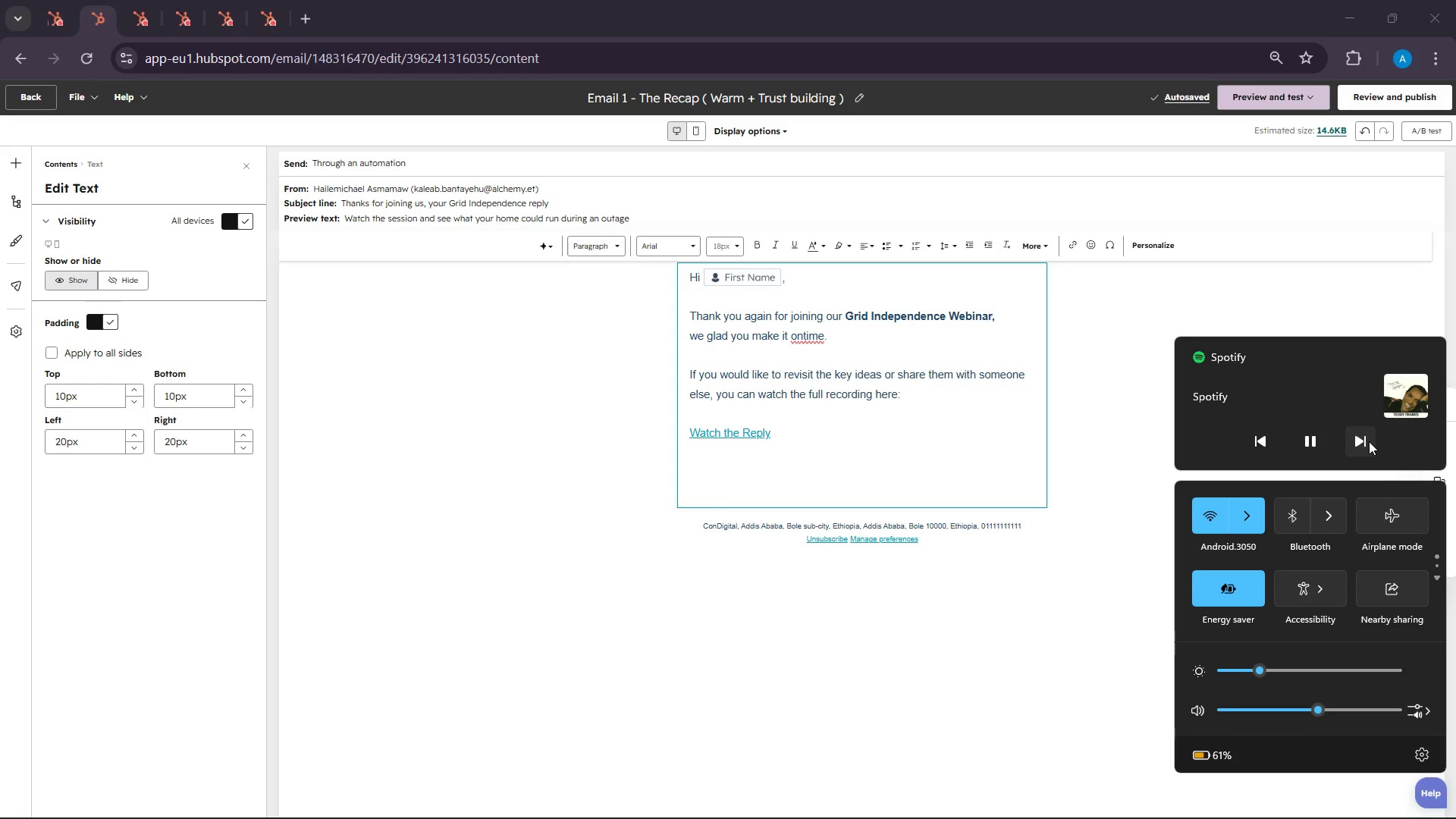 
left_click([1369, 441])
 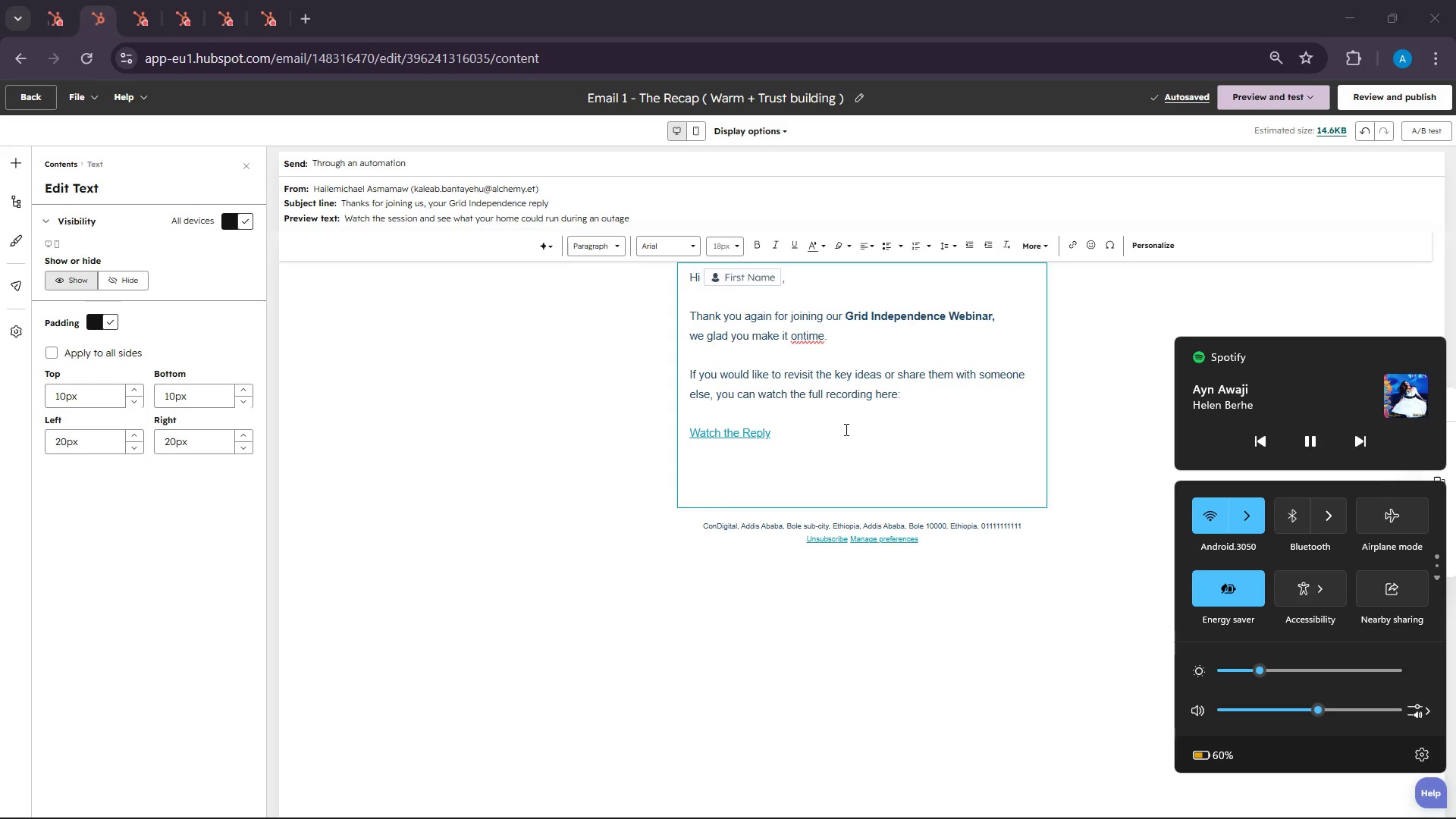 
left_click([714, 472])
 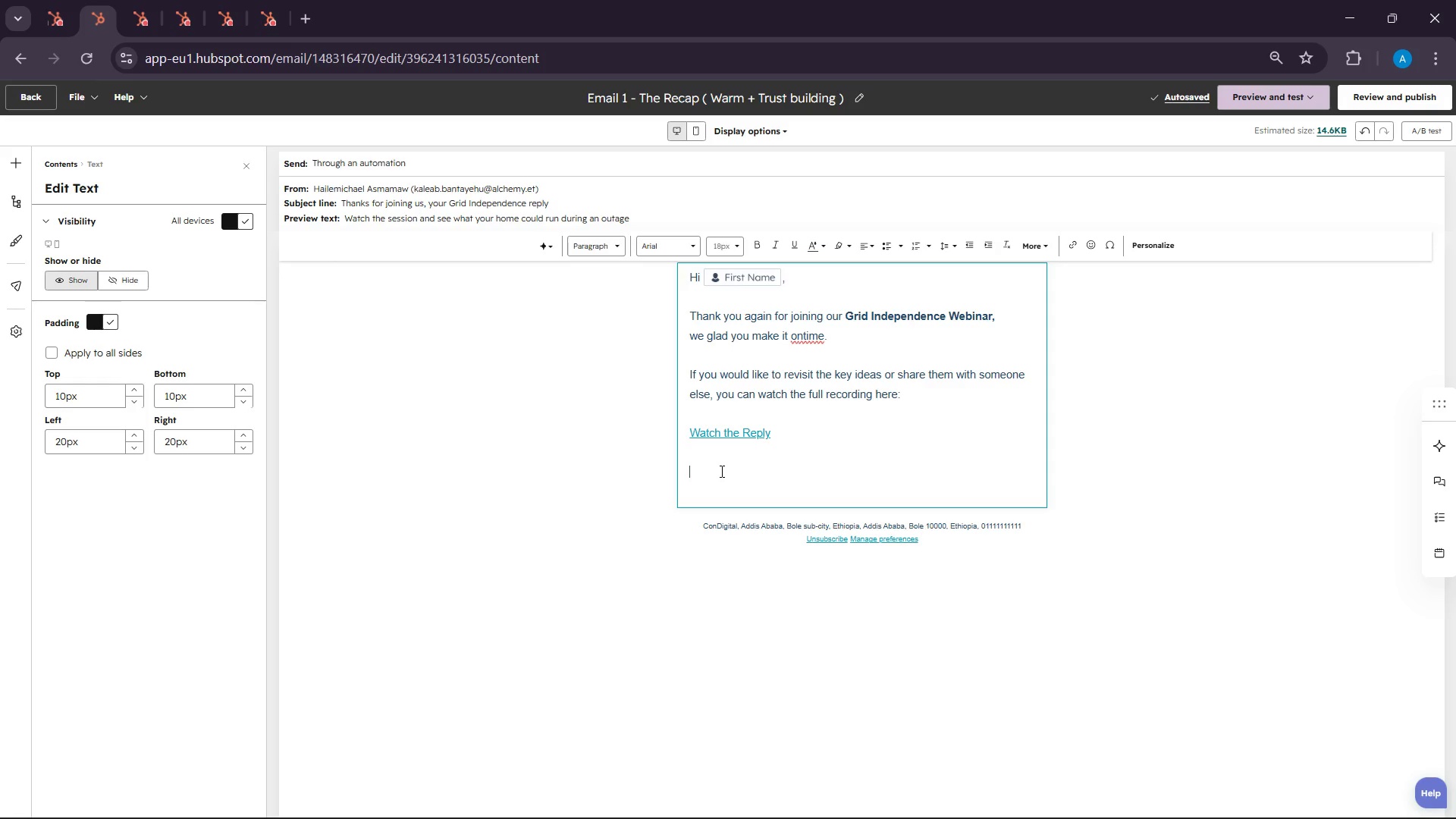 
wait(18.05)
 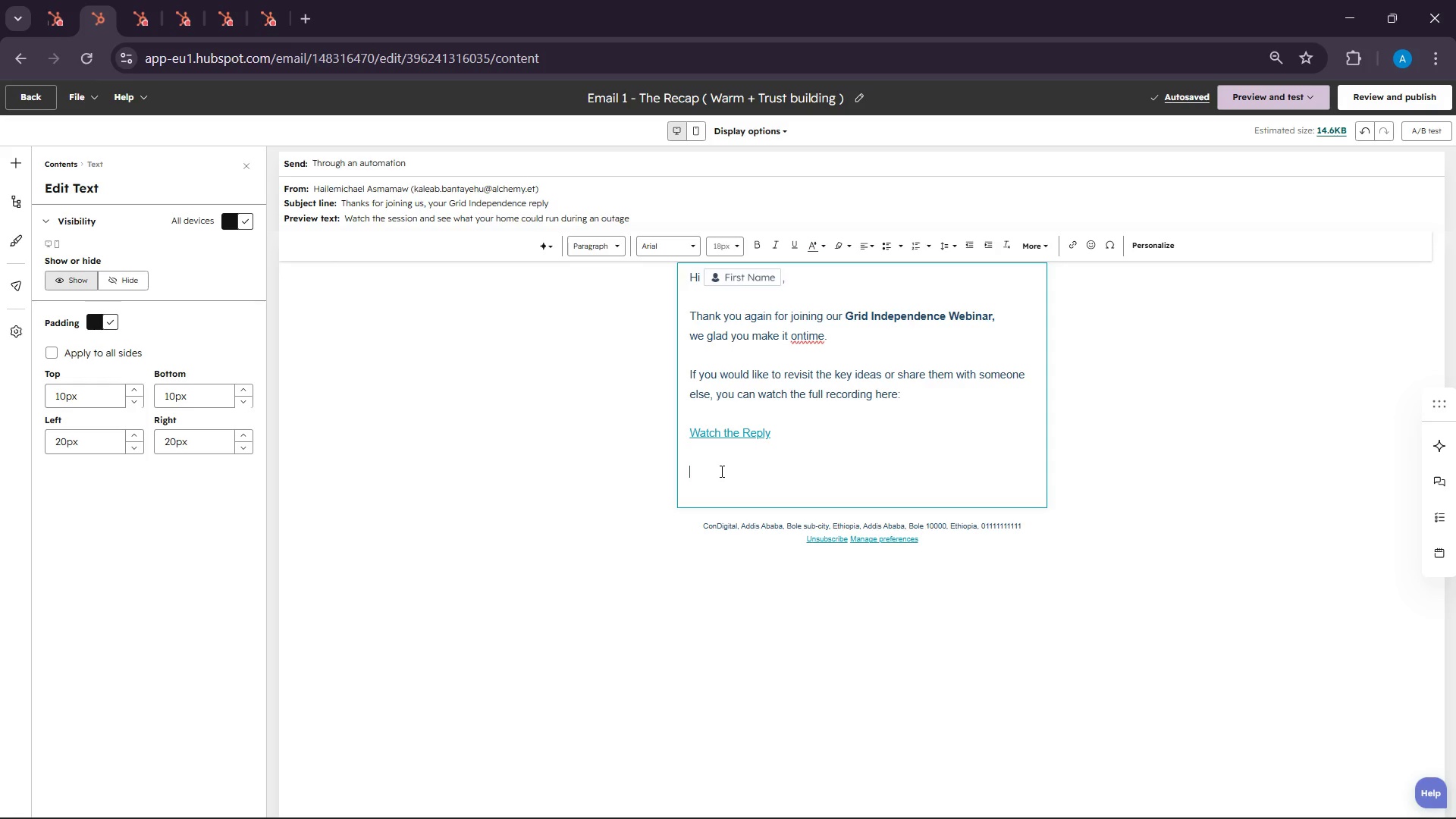 
type(inside it covers )
key(Backspace)
key(Backspace)
key(Backspace)
key(Backspace)
key(Backspace)
key(Backspace)
key(Backspace)
key(Backspace)
key(Backspace)
key(Backspace)
key(Backspace)
key(Backspace)
key(Backspace)
key(Backspace)
key(Backspace)
key(Backspace)
key(Backspace)
type(In the vide)
 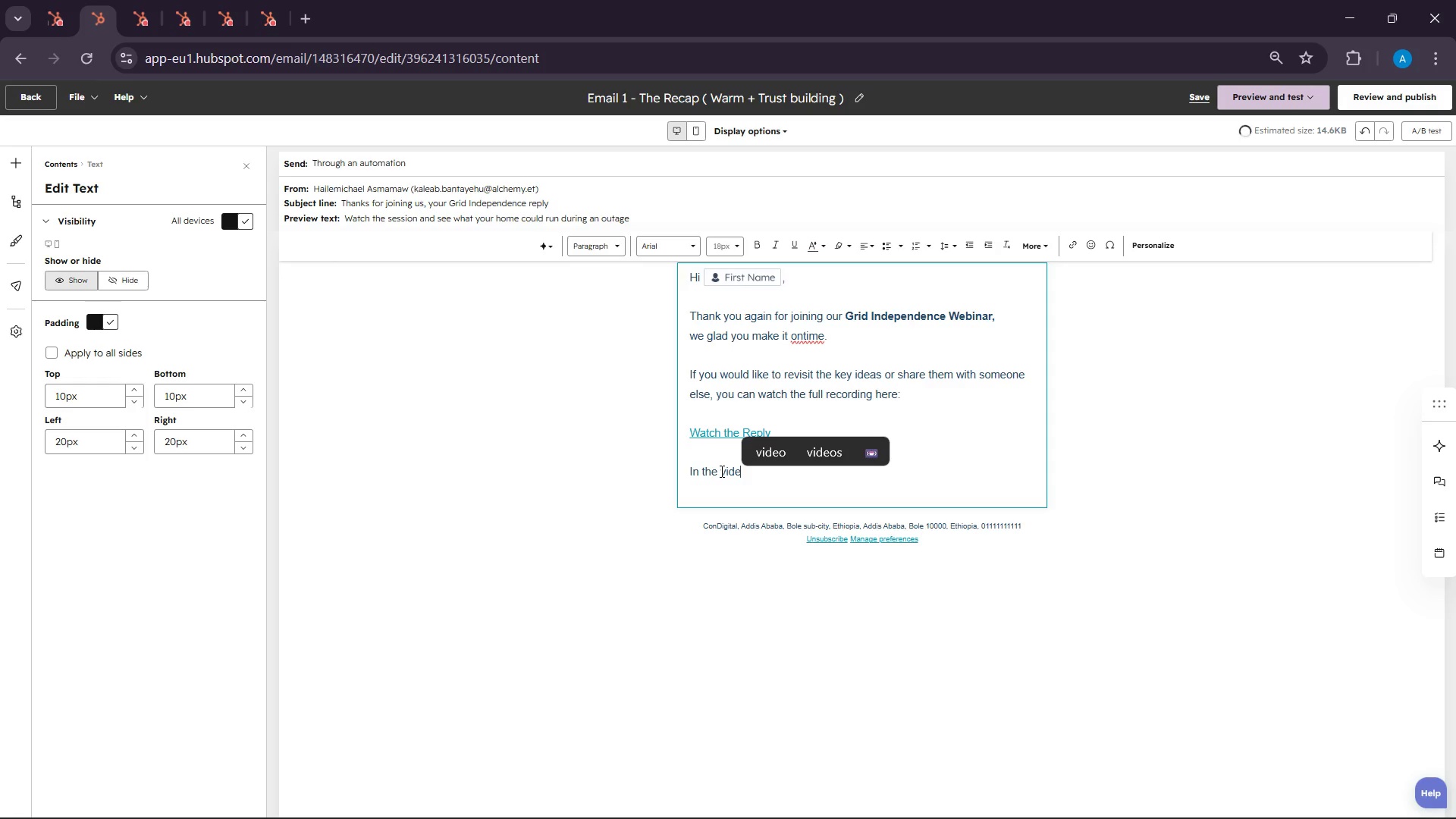 
left_click([767, 454])
 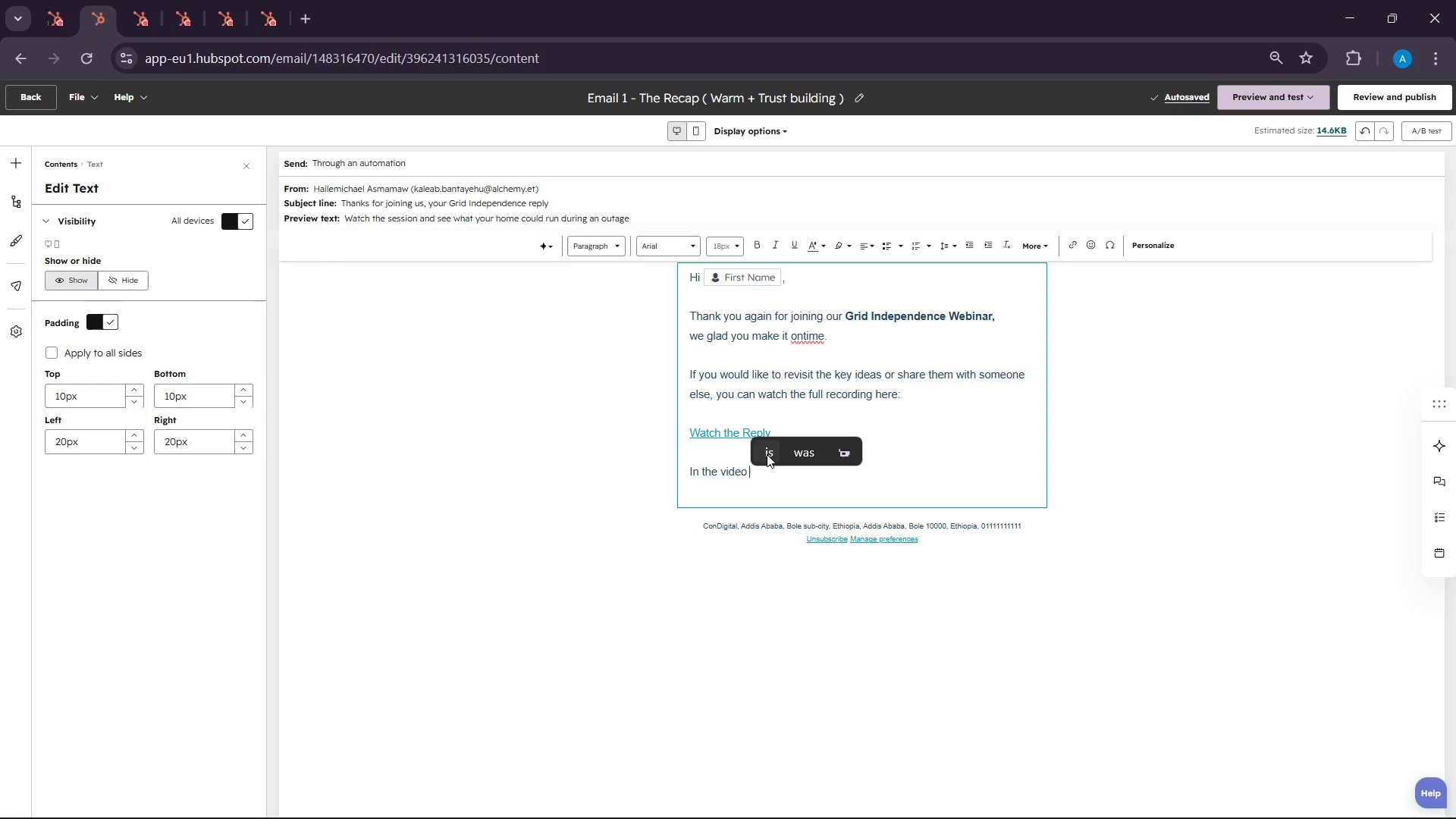 
type(we cover )
 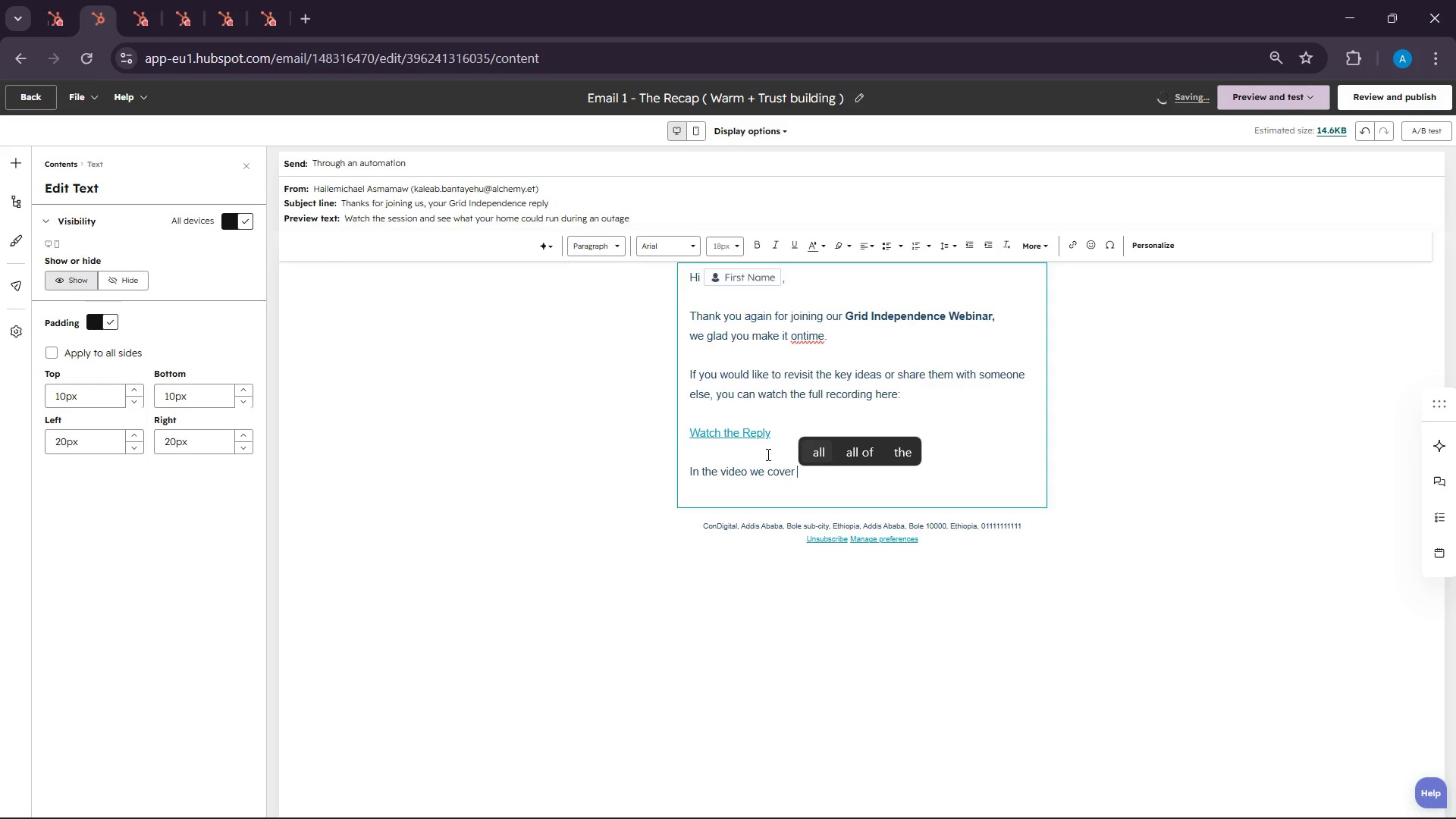 
wait(8.52)
 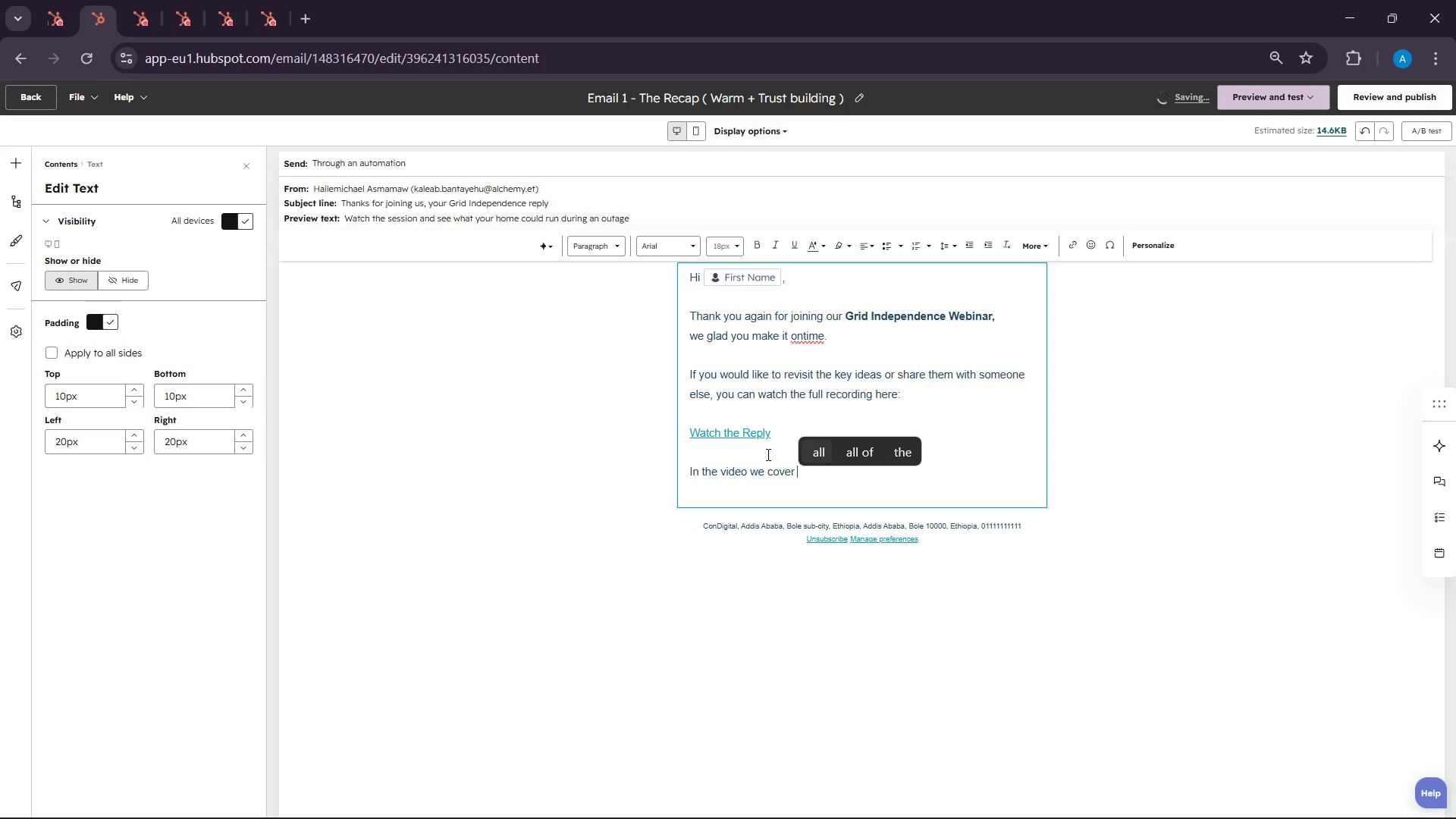 
key(Backspace)
 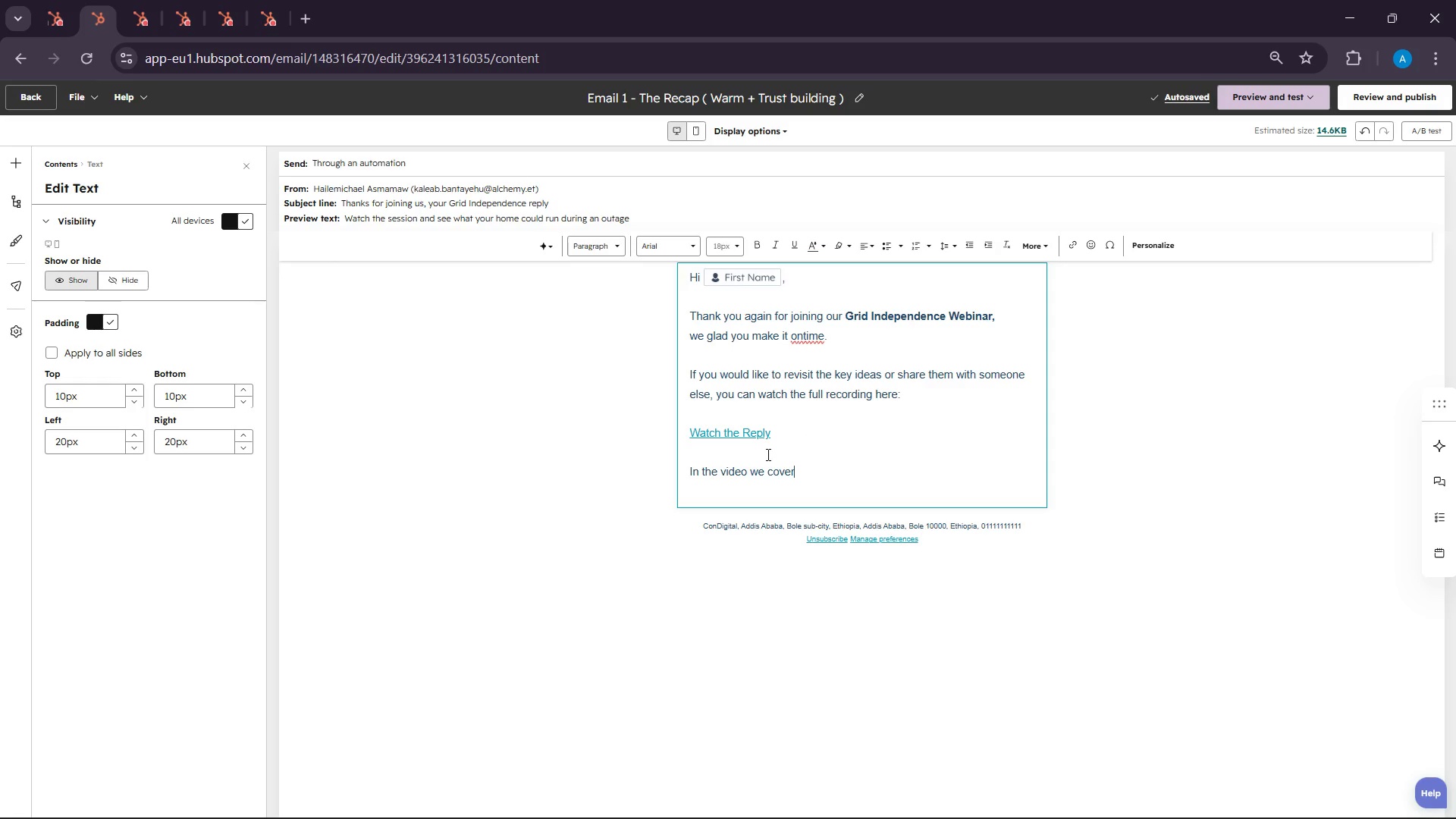 
key(Comma)
 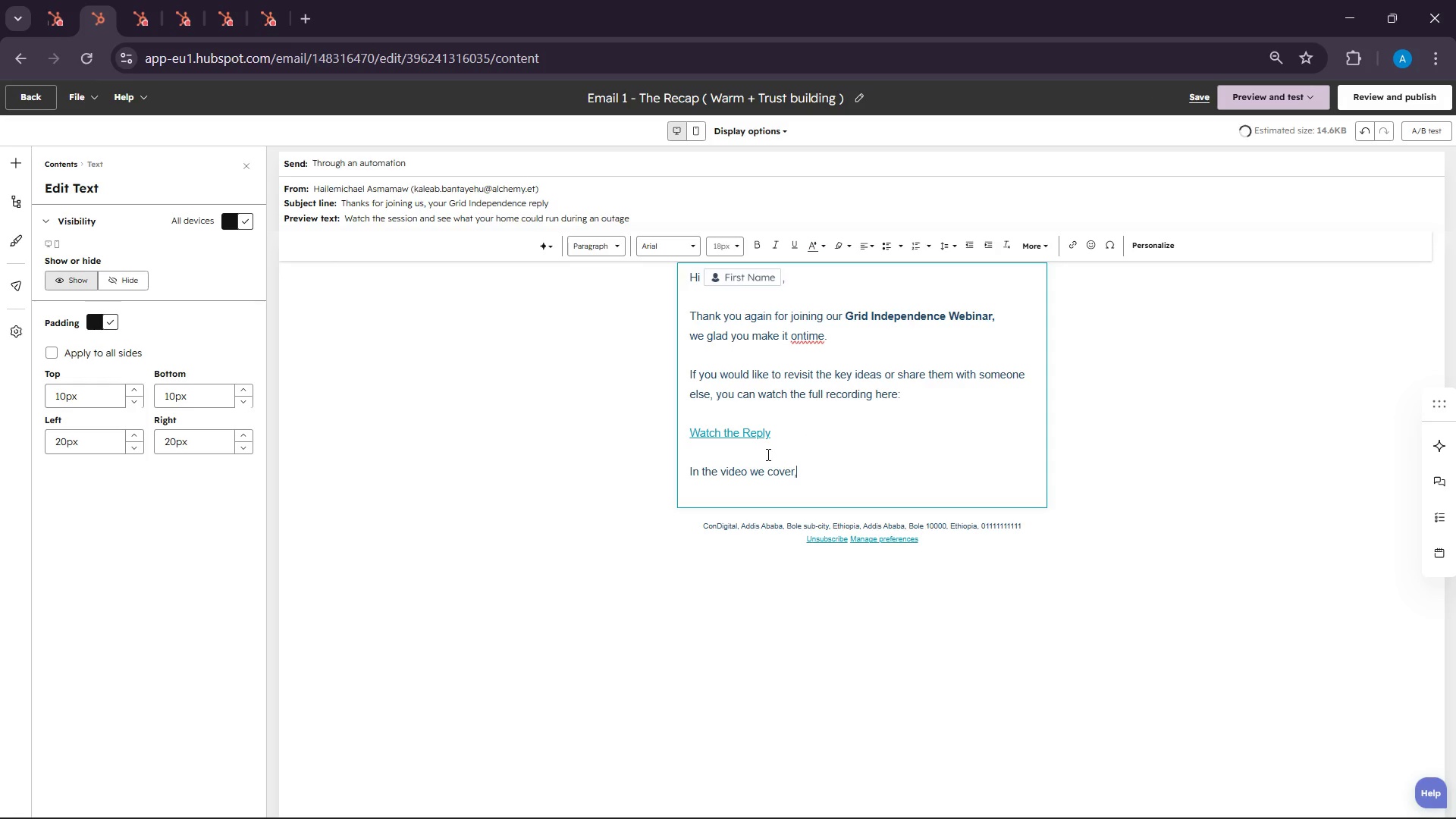 
key(Space)
 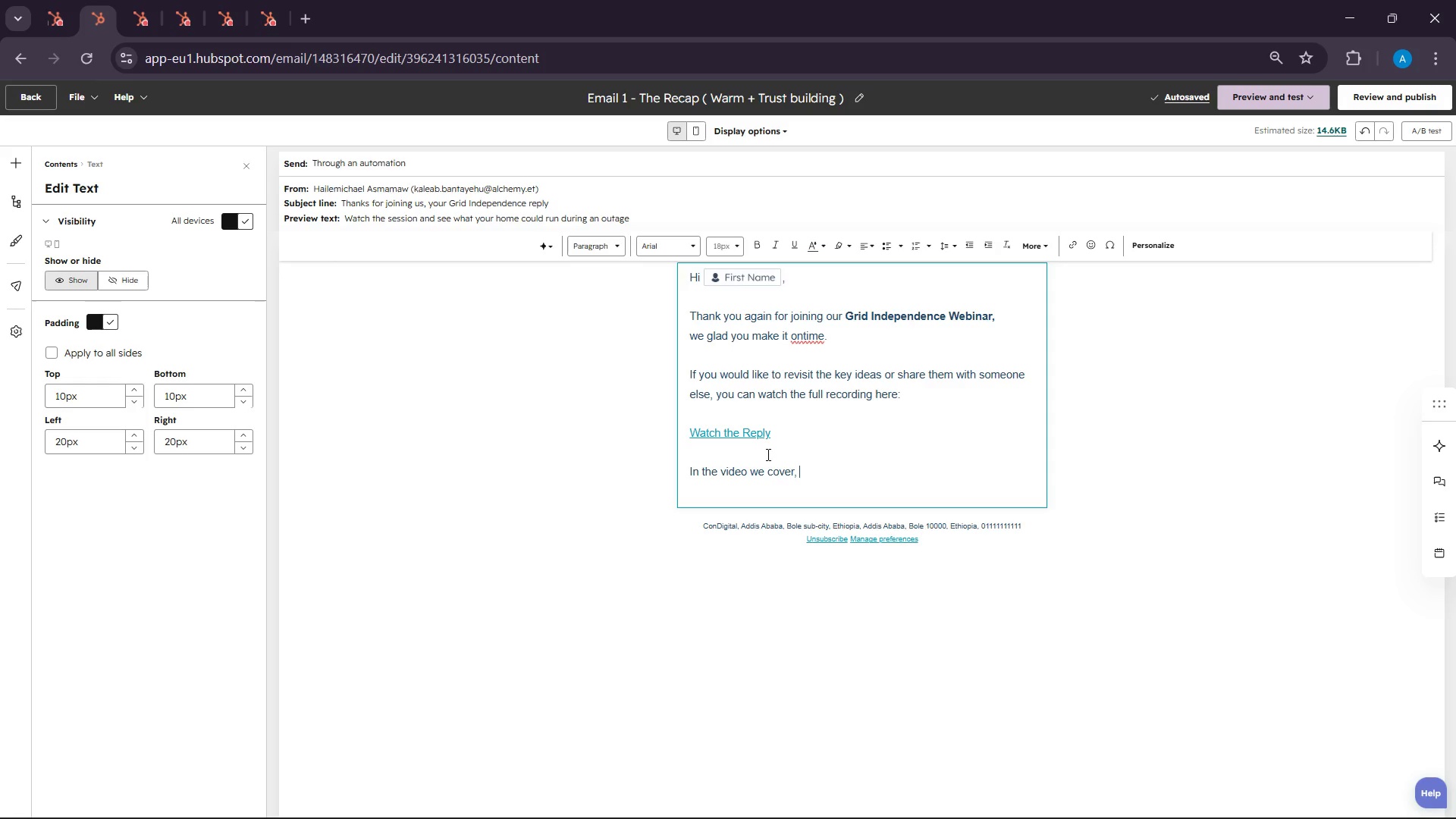 
wait(5.94)
 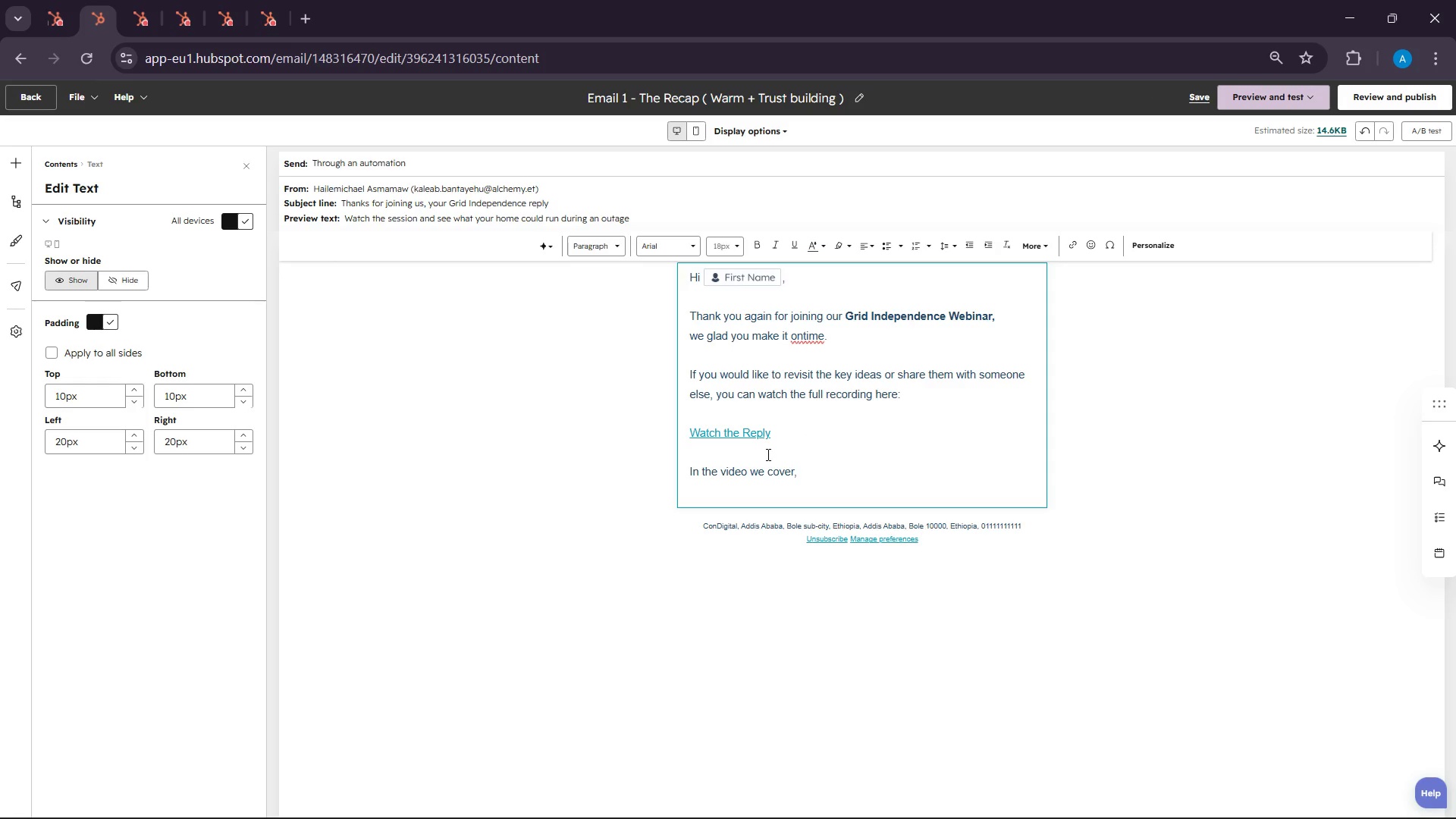 
type(what actuaa)
 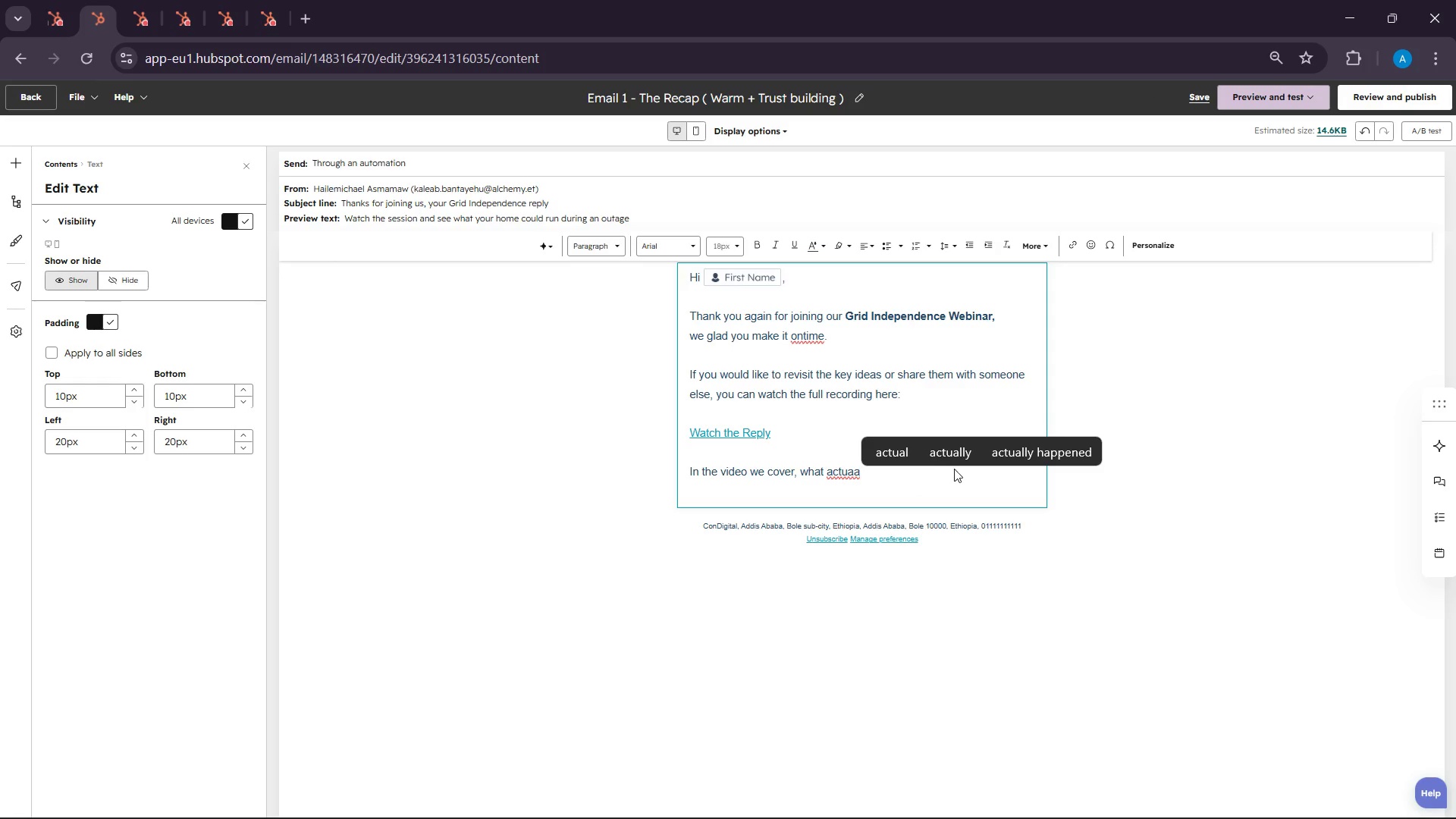 
left_click([956, 466])
 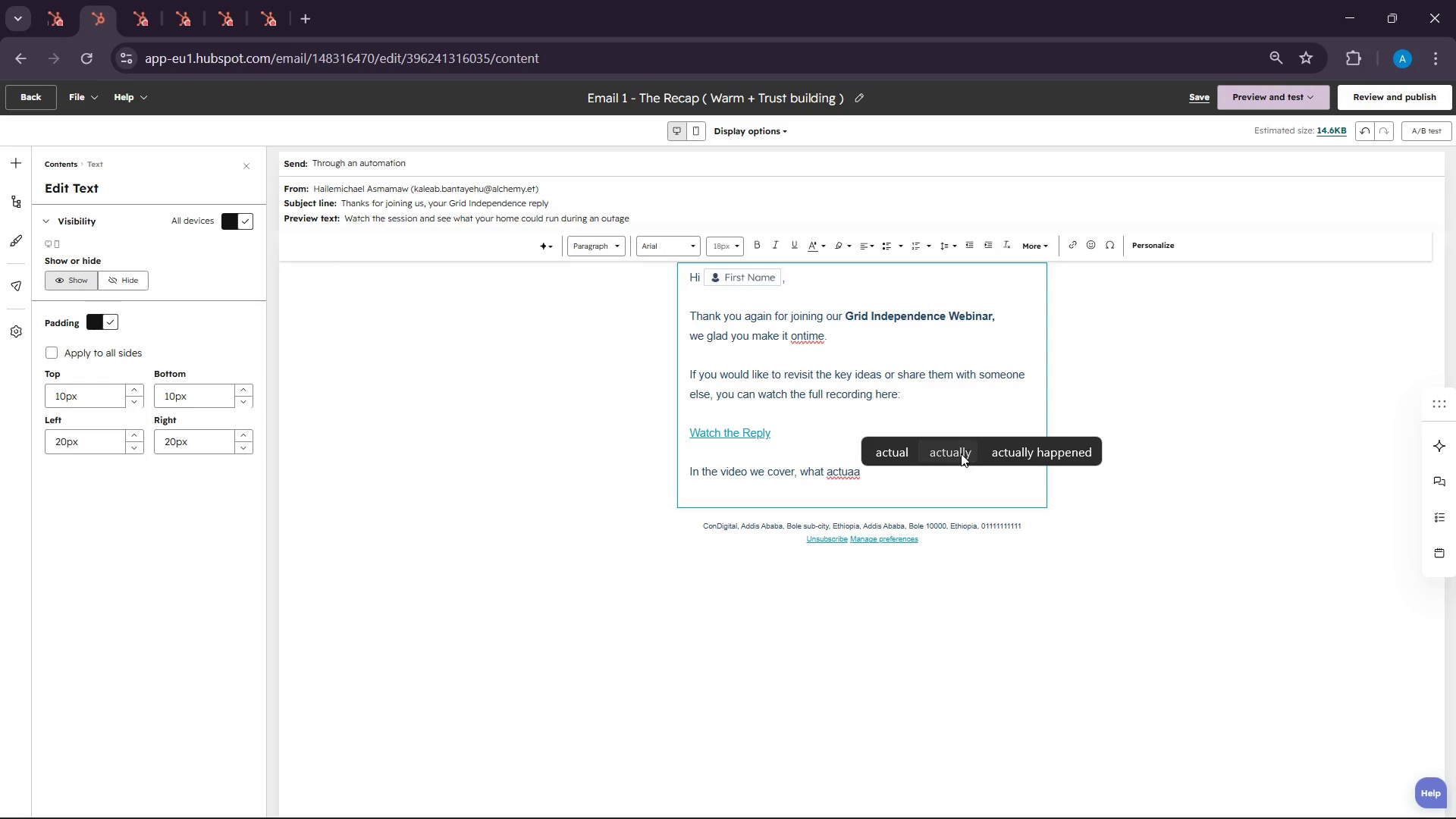 
left_click([961, 453])
 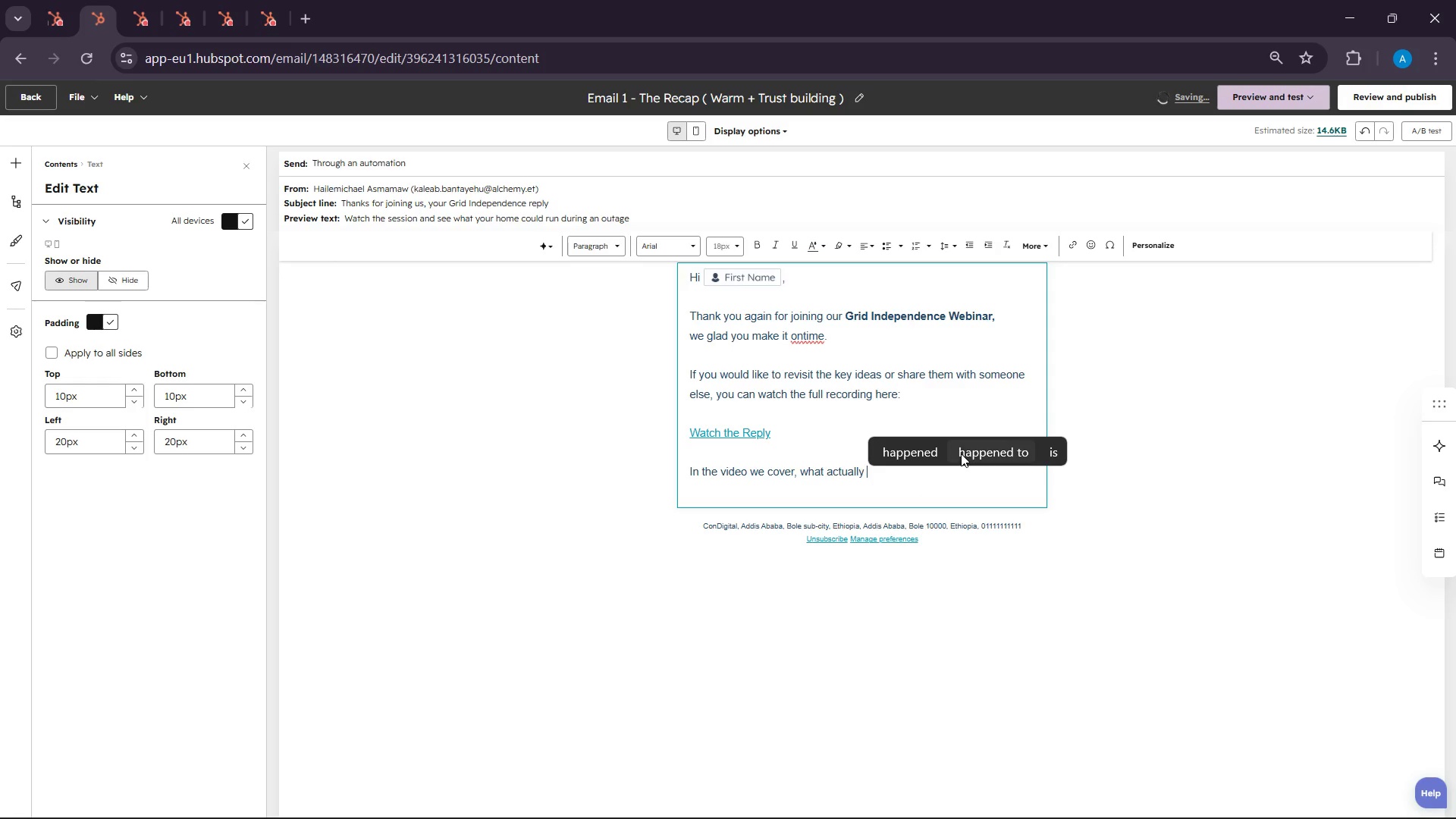 
type(happen to your hoe )
key(Backspace)
key(Backspace)
type(me )
 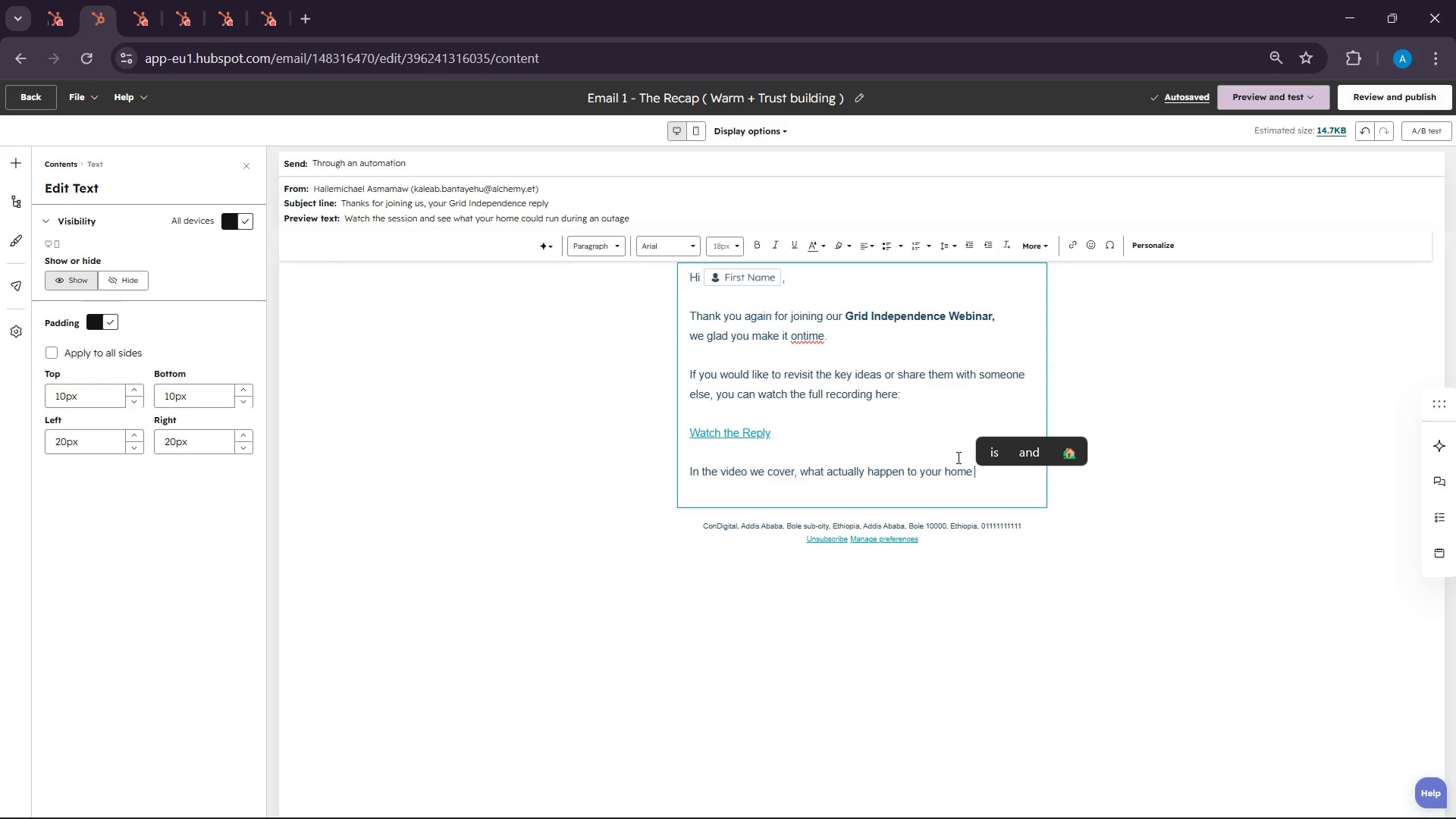 
wait(35.86)
 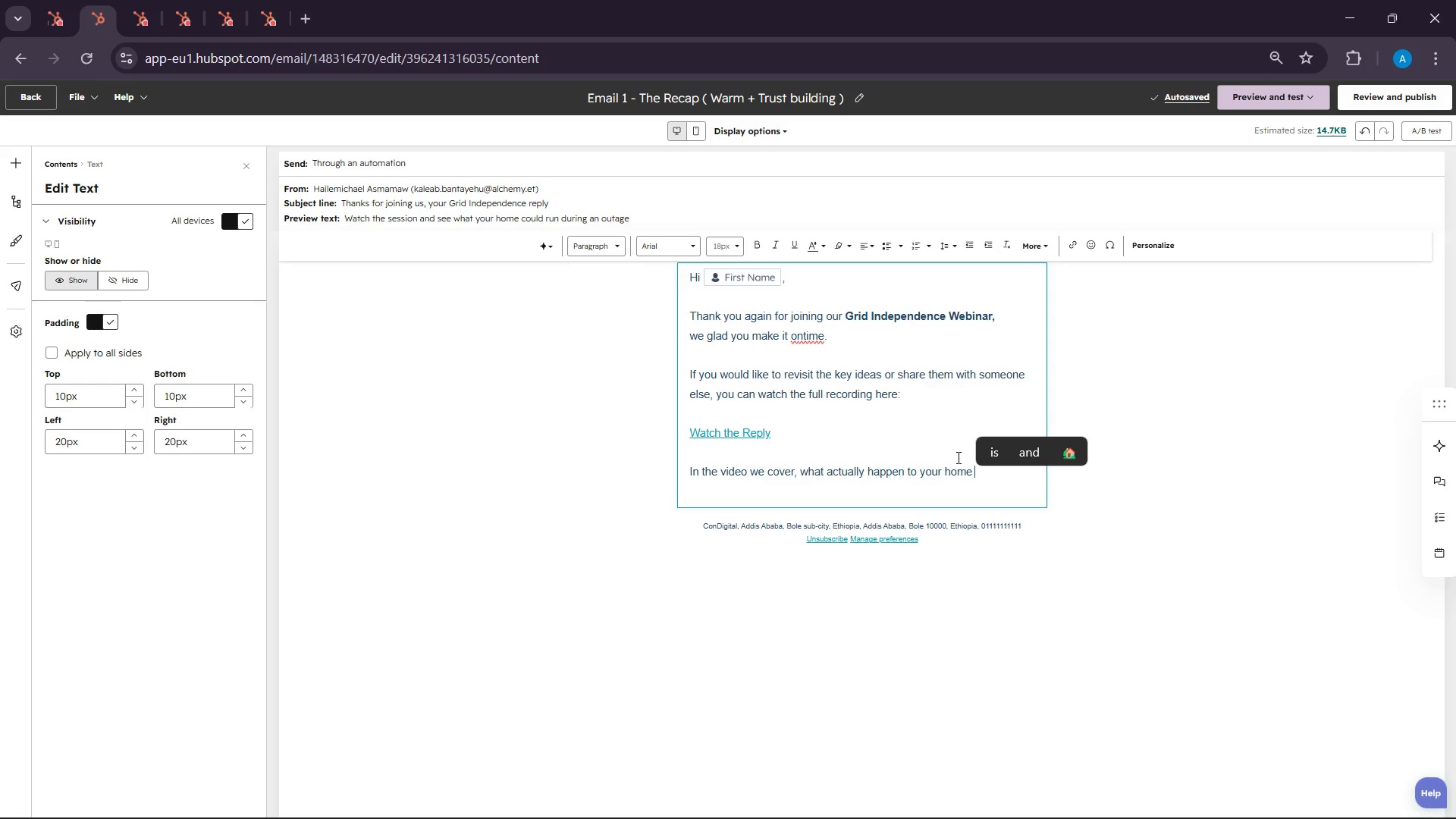 
type(during )
 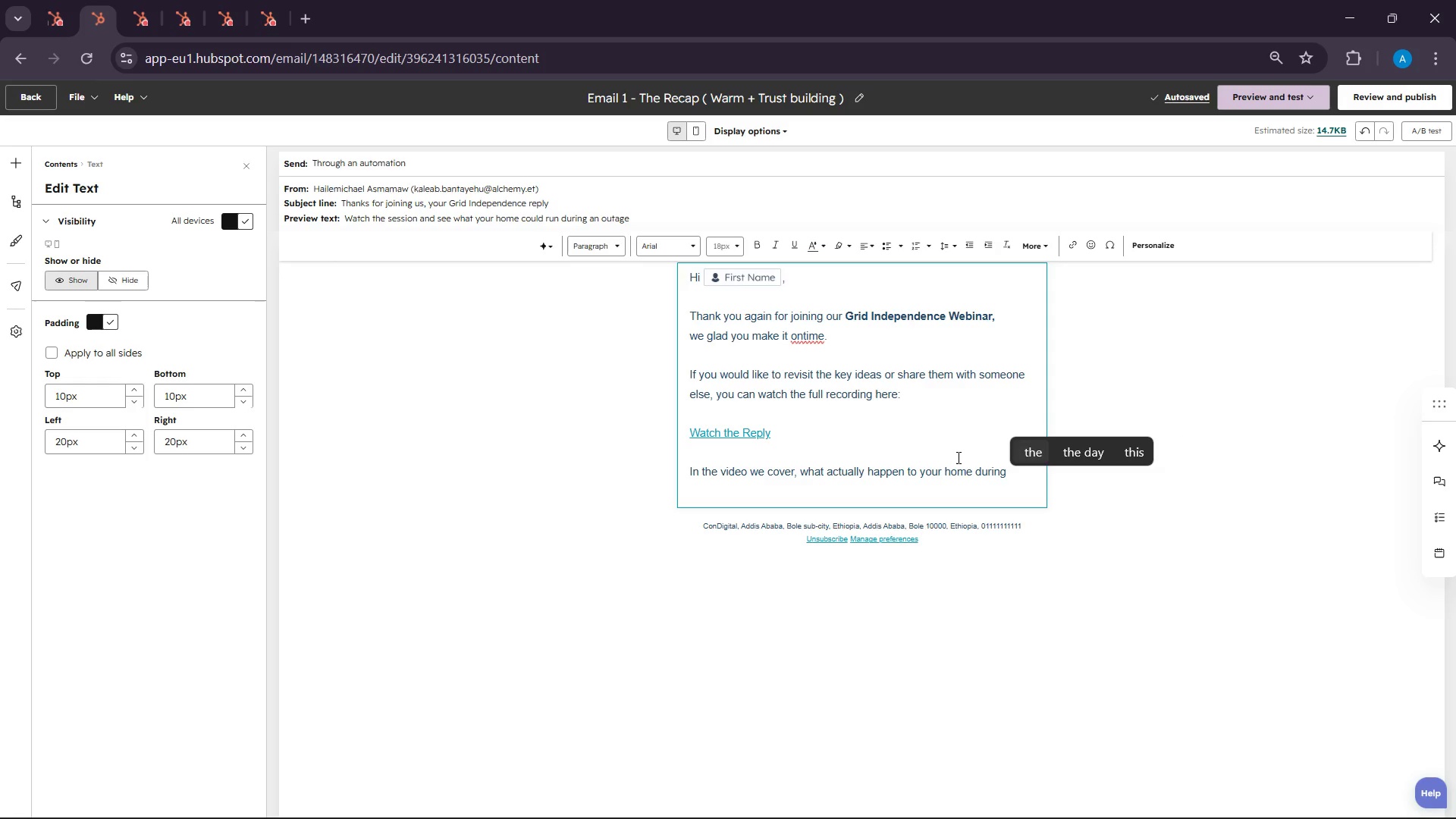 
wait(9.0)
 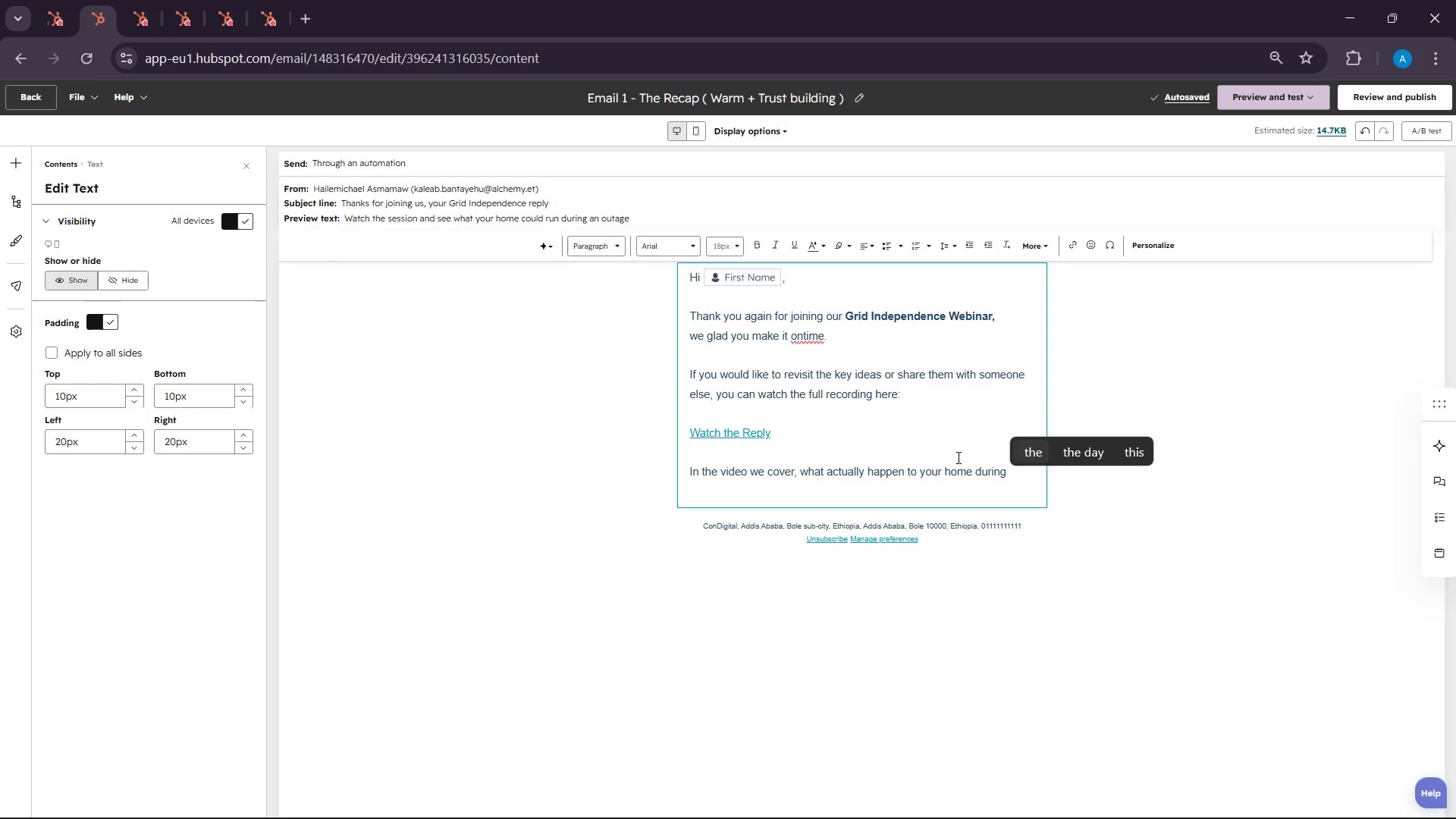 
type(a gris )
key(Backspace)
key(Backspace)
type(d )
 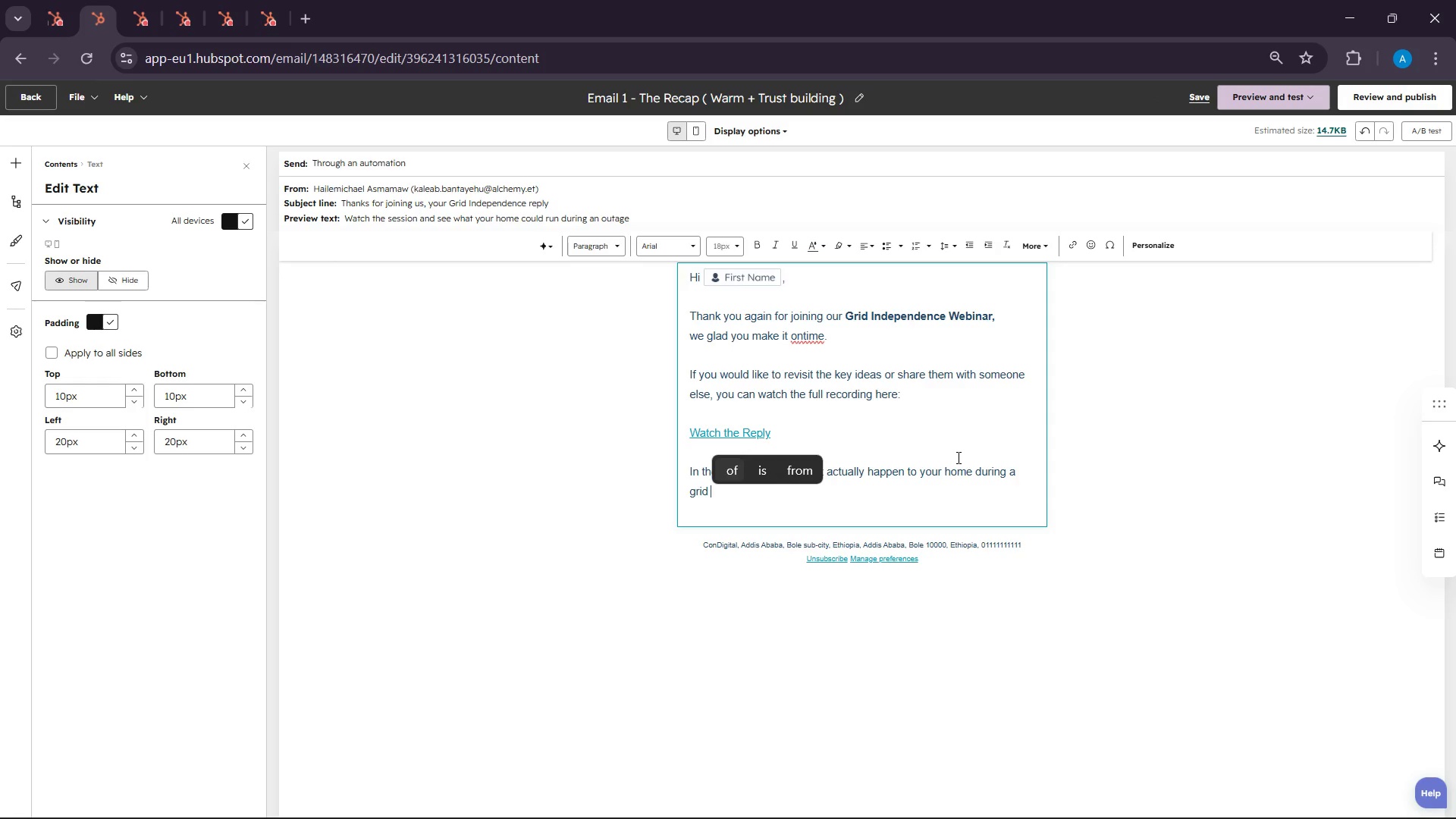 
type(outage )
 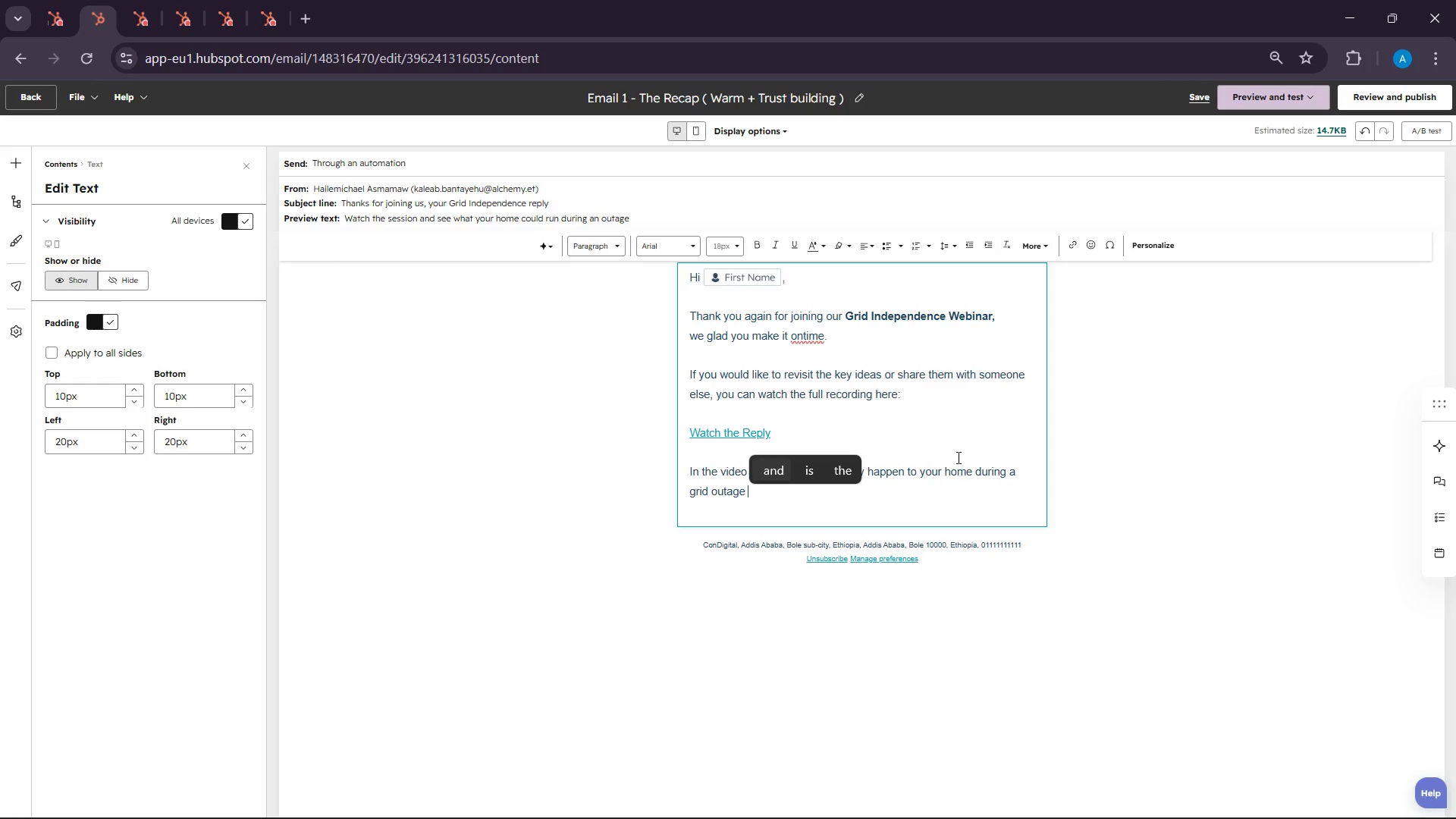 
key(Backspace)
type(, how battrt)
 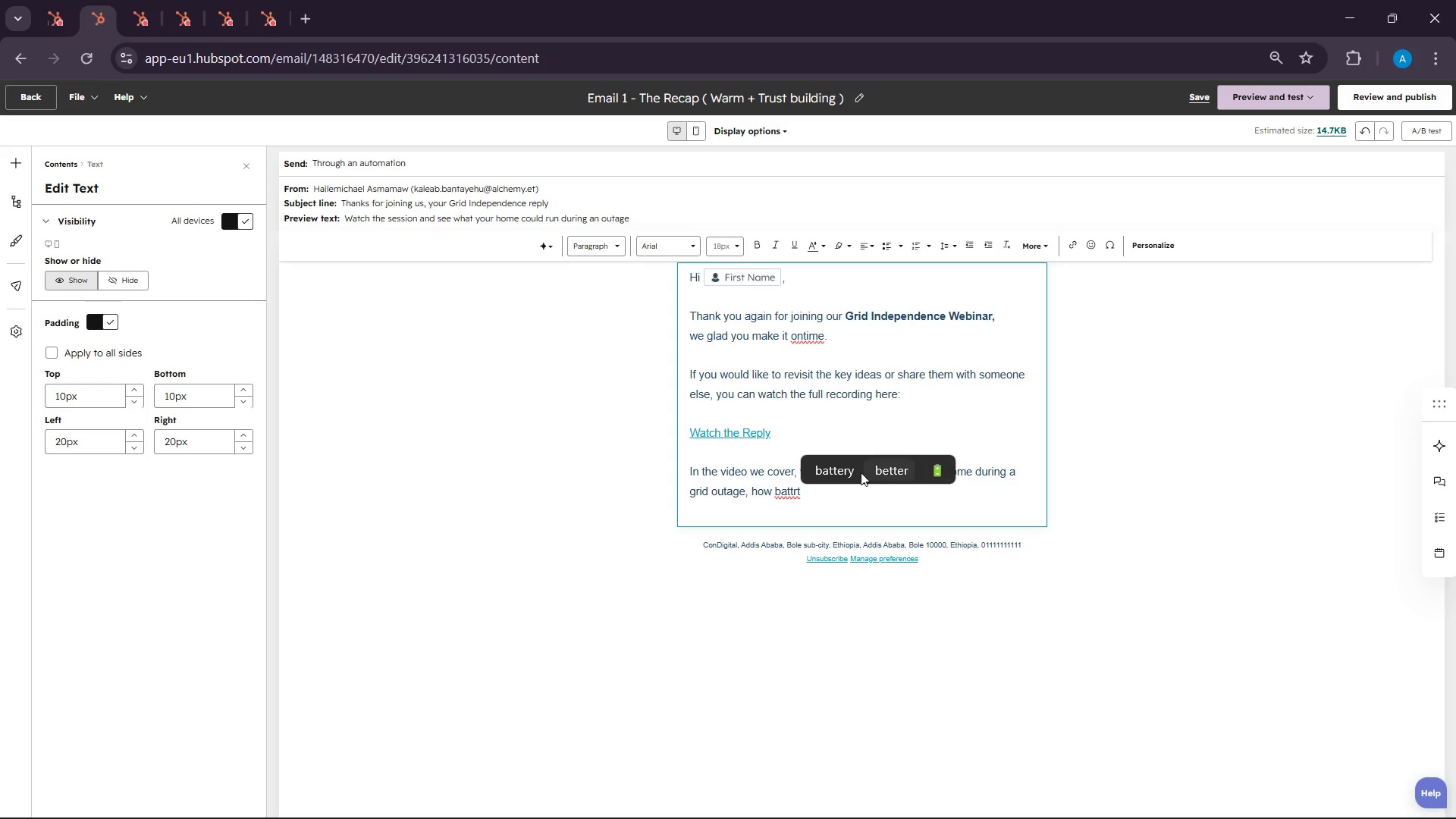 
left_click([826, 468])
 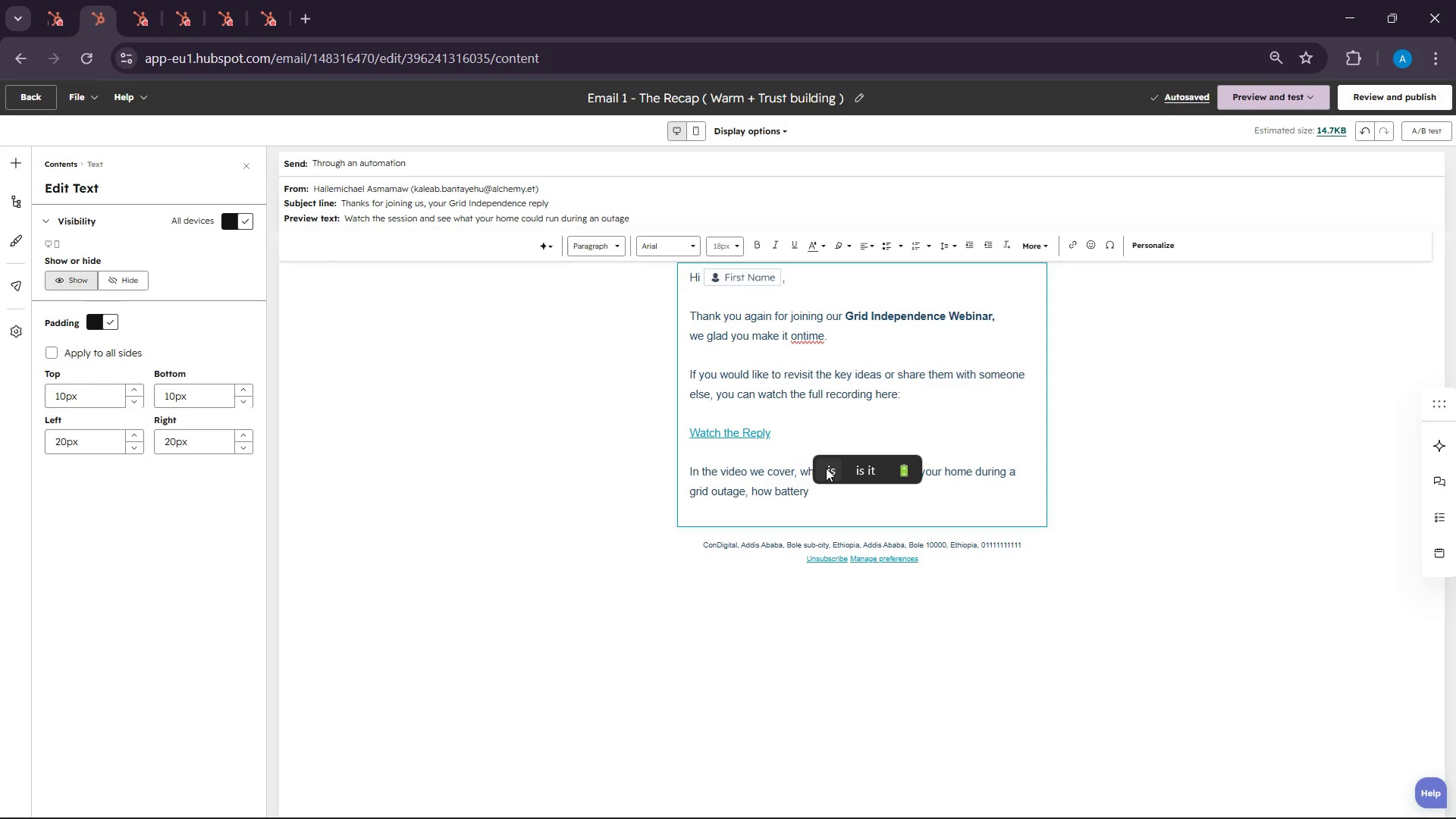 
type(storage keep )
 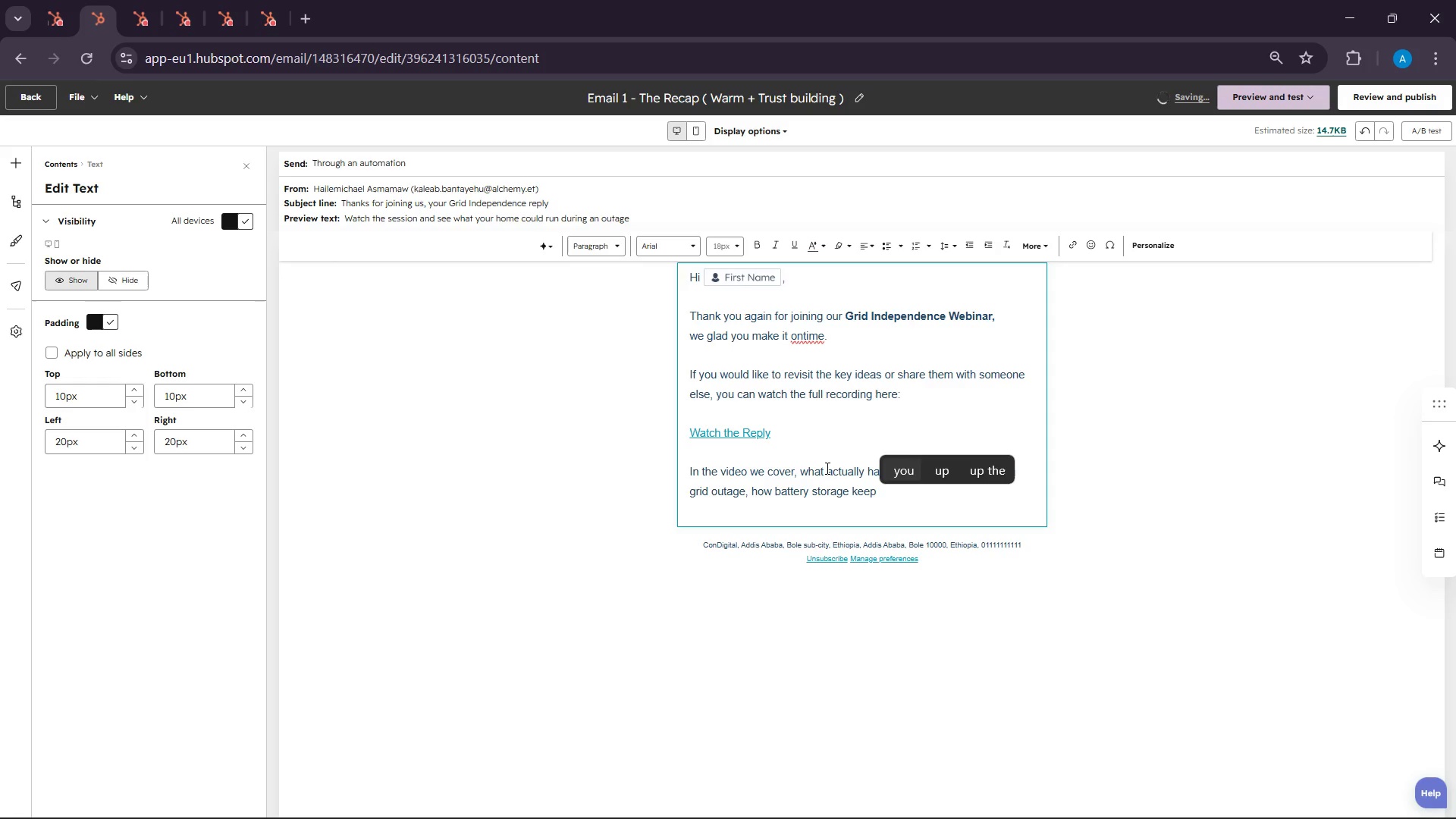 
type(esse)
 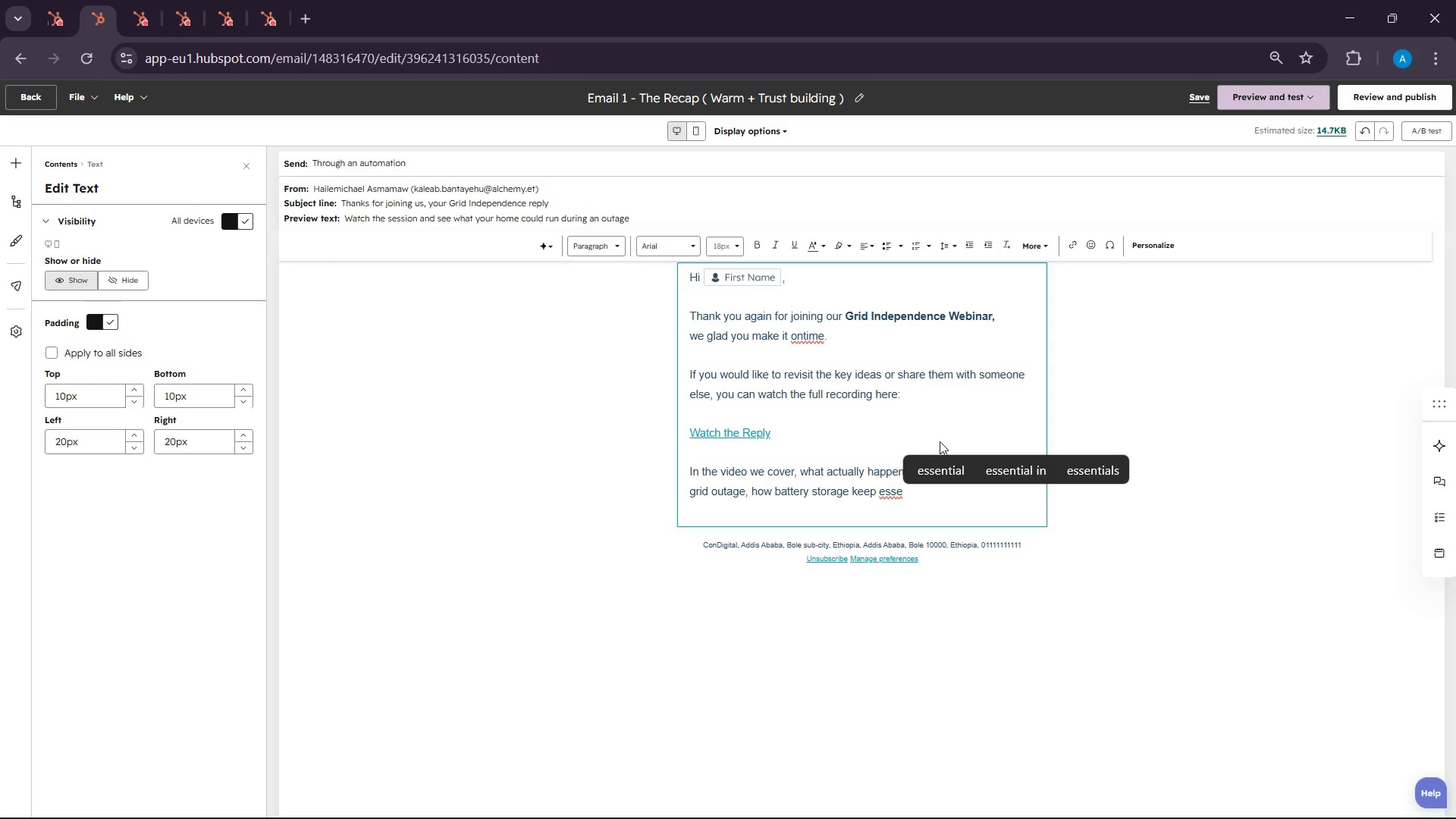 
left_click([939, 468])
 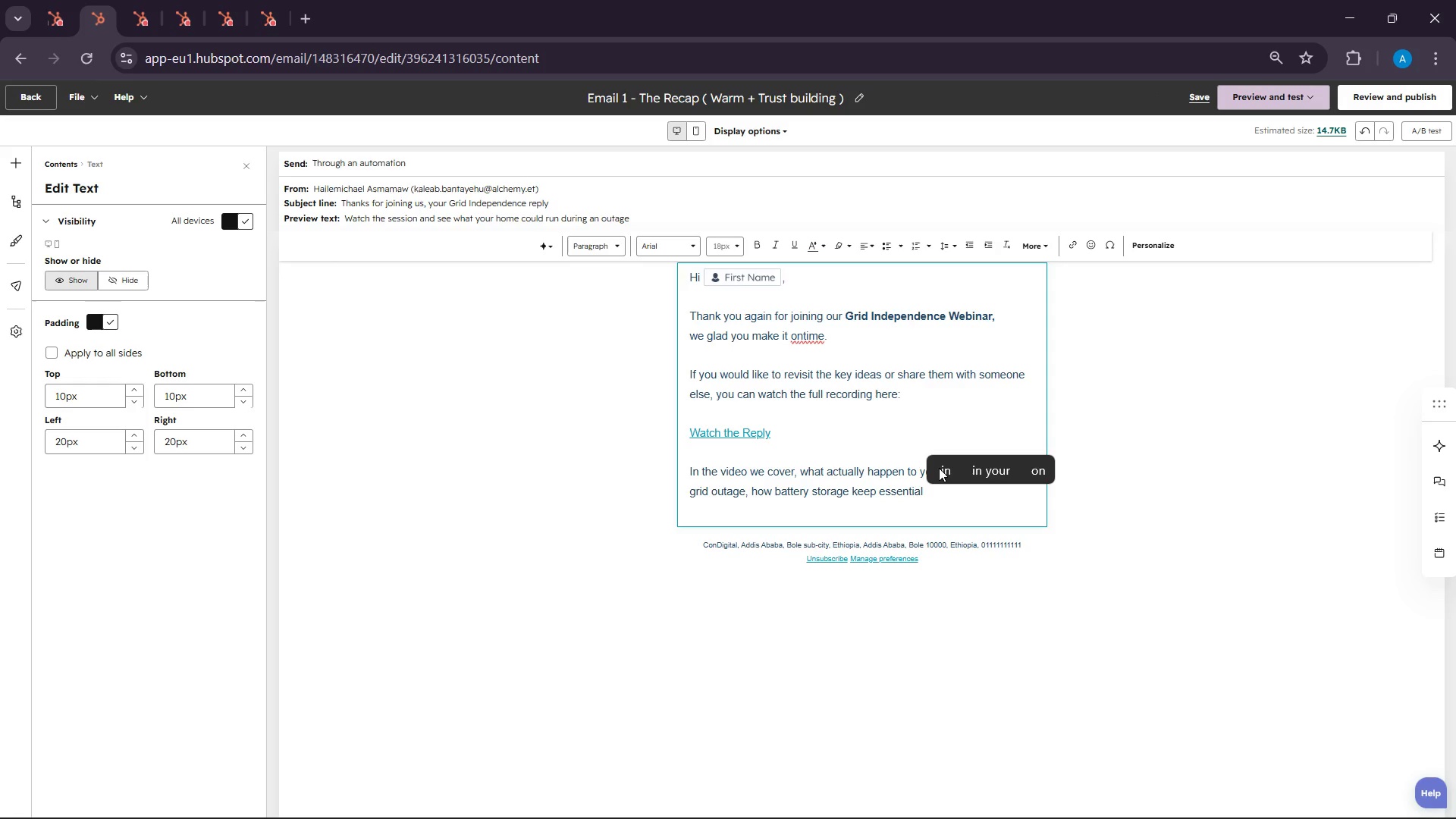 
type(syste, )
key(Backspace)
type(m )
key(Backspace)
key(Backspace)
key(Backspace)
type(m )
 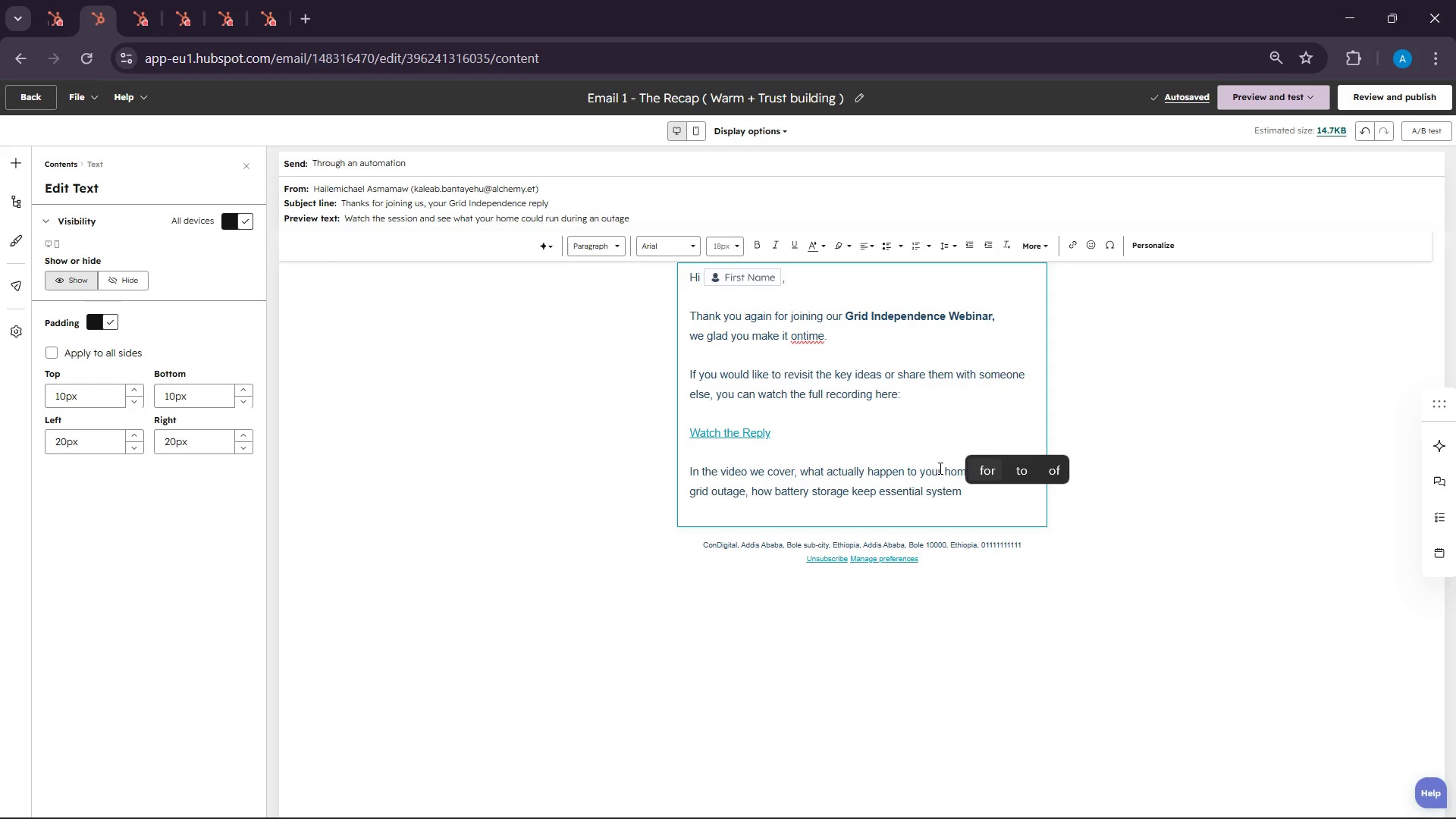 
wait(6.62)
 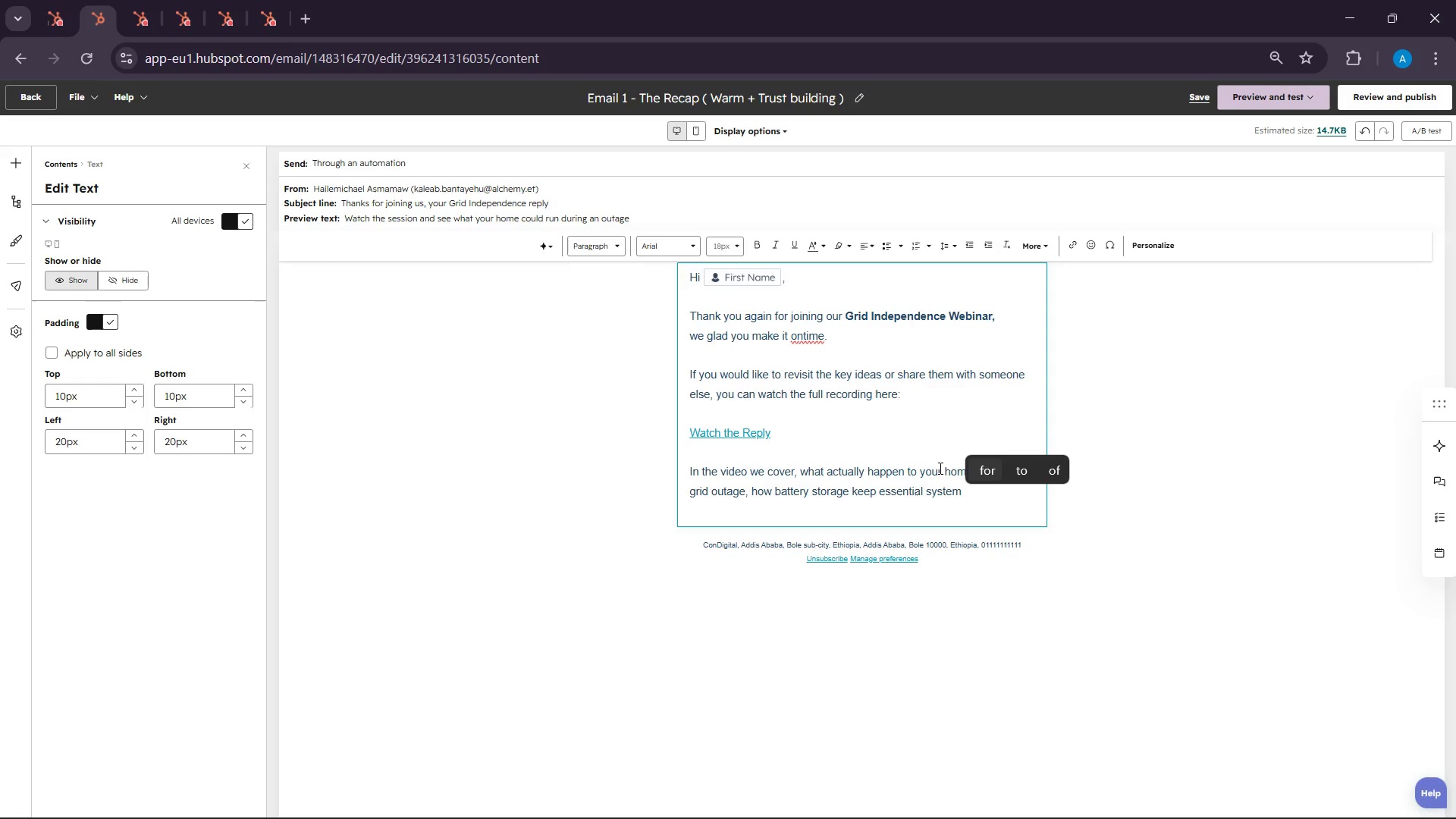 
type(running )
 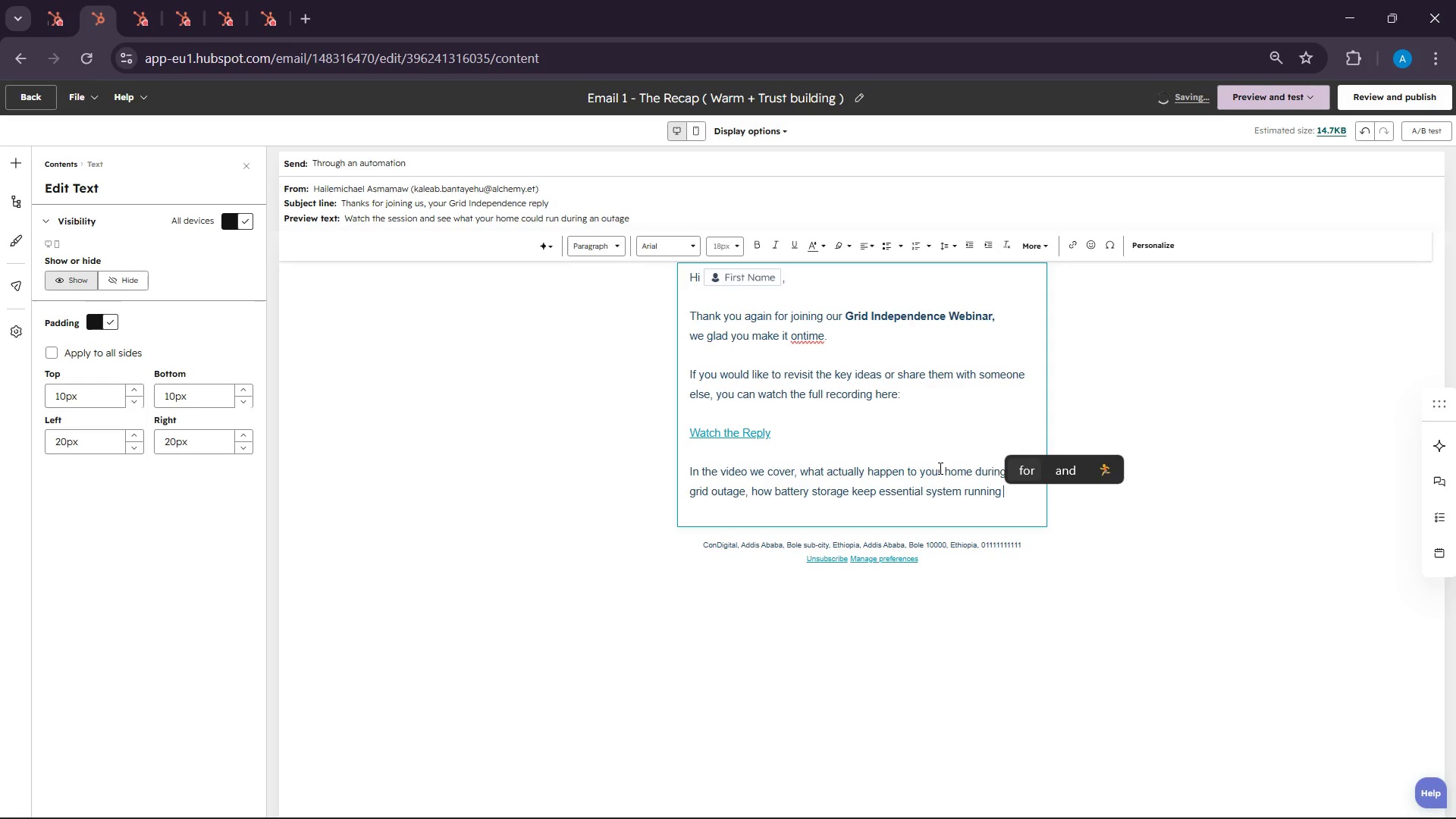 
key(Backspace)
type(, and )
 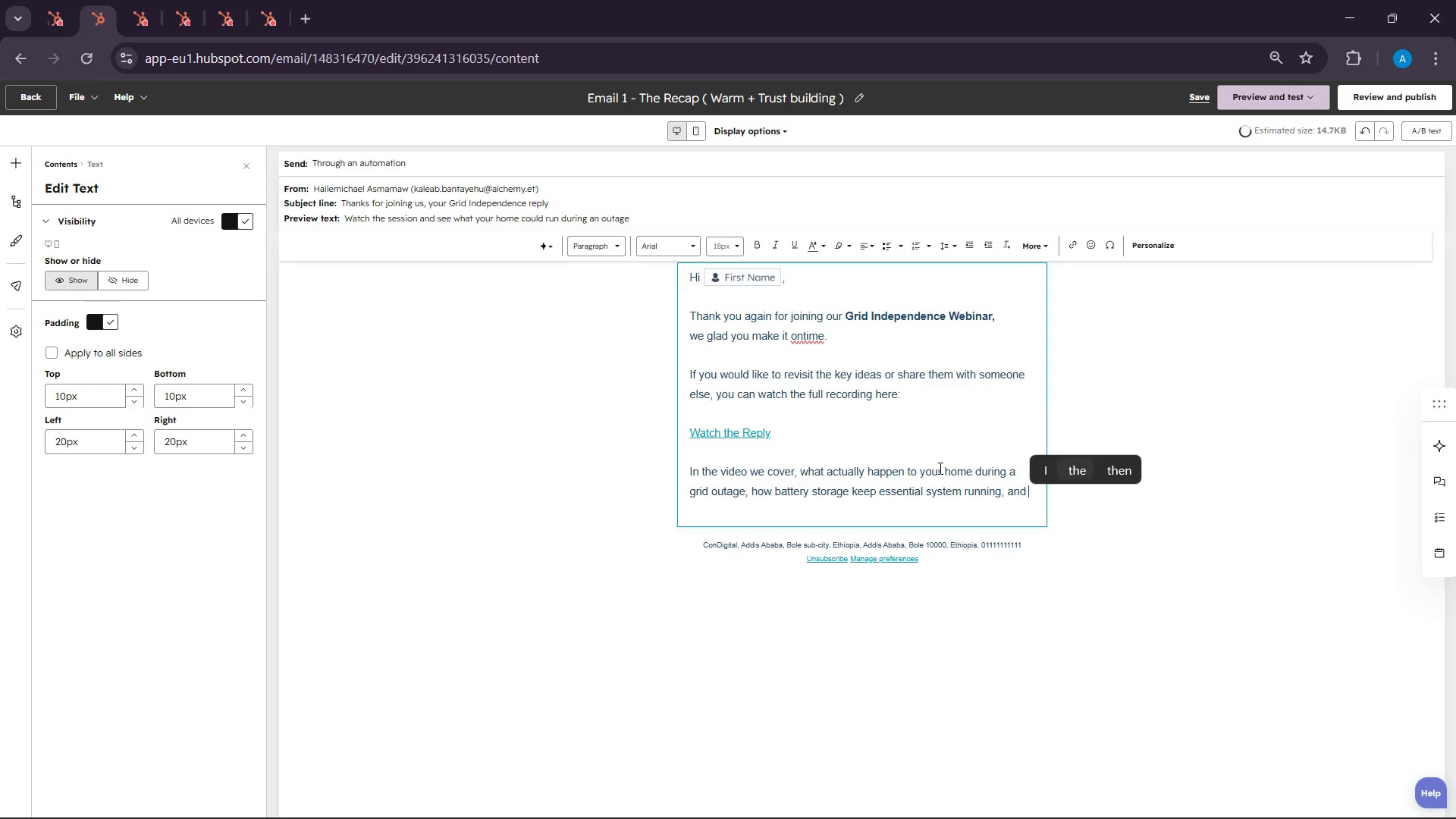 
key(Enter)
 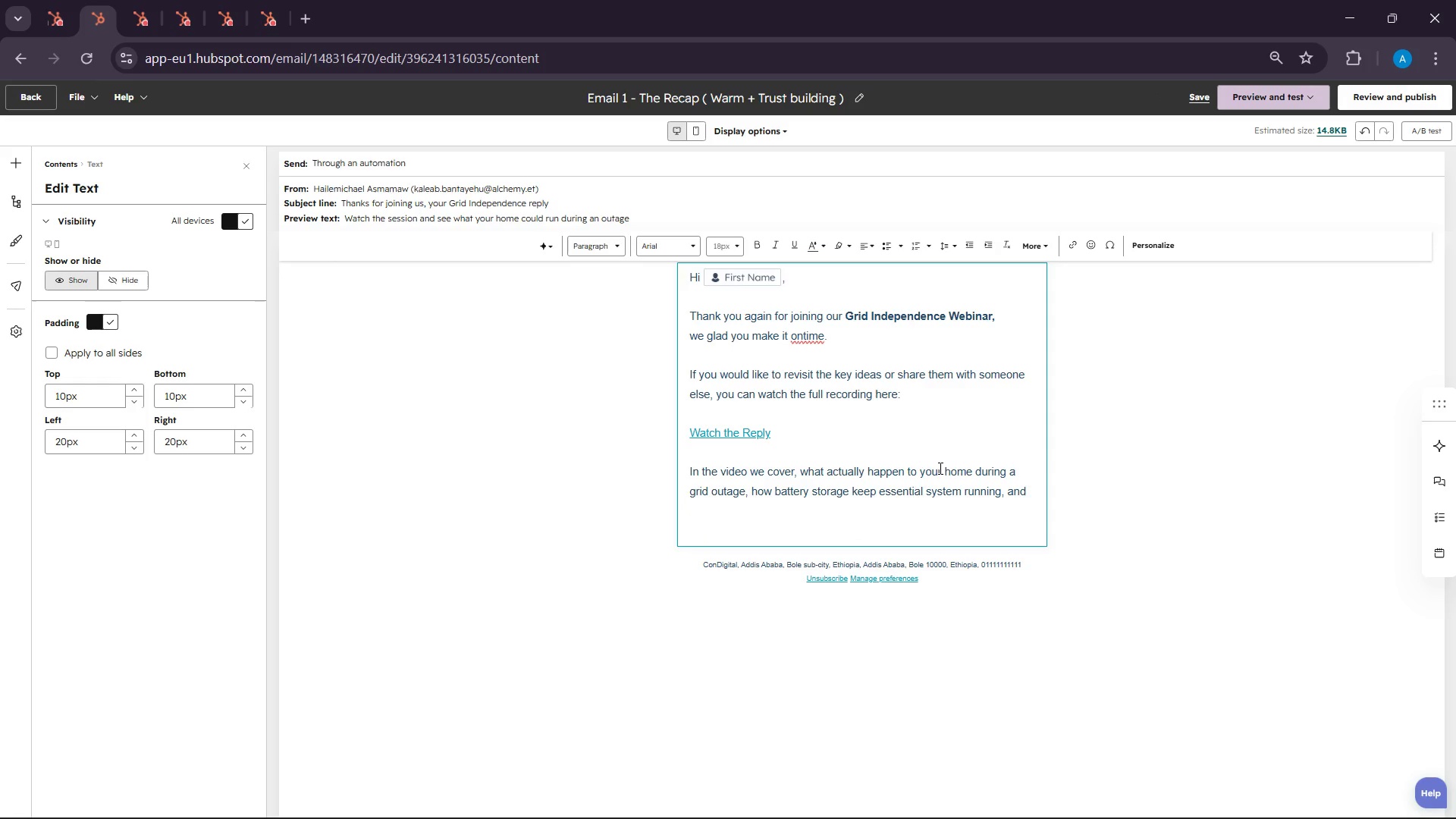 
type(r)
key(Backspace)
type(real example )
 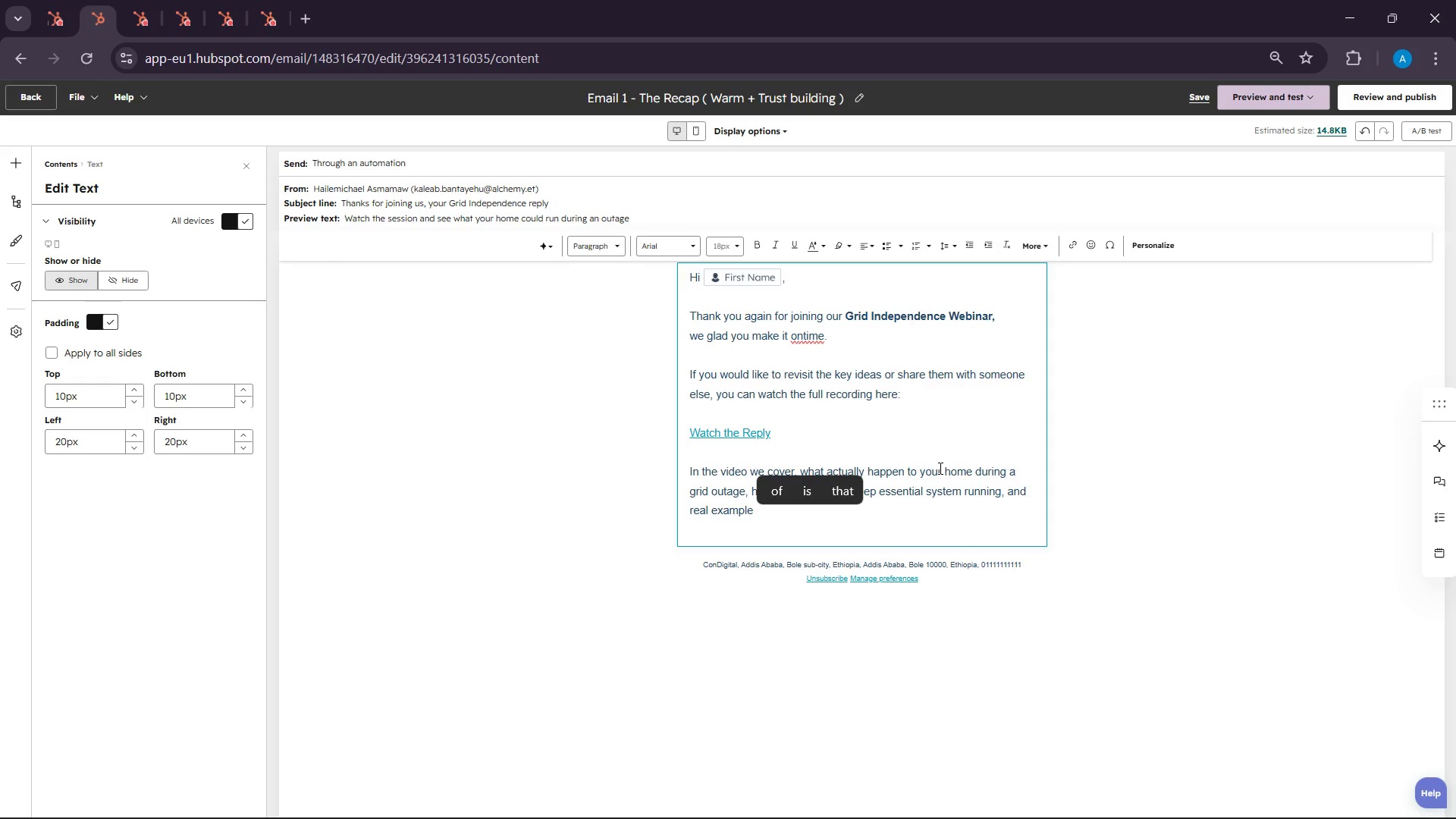 
type(of backup configur)
 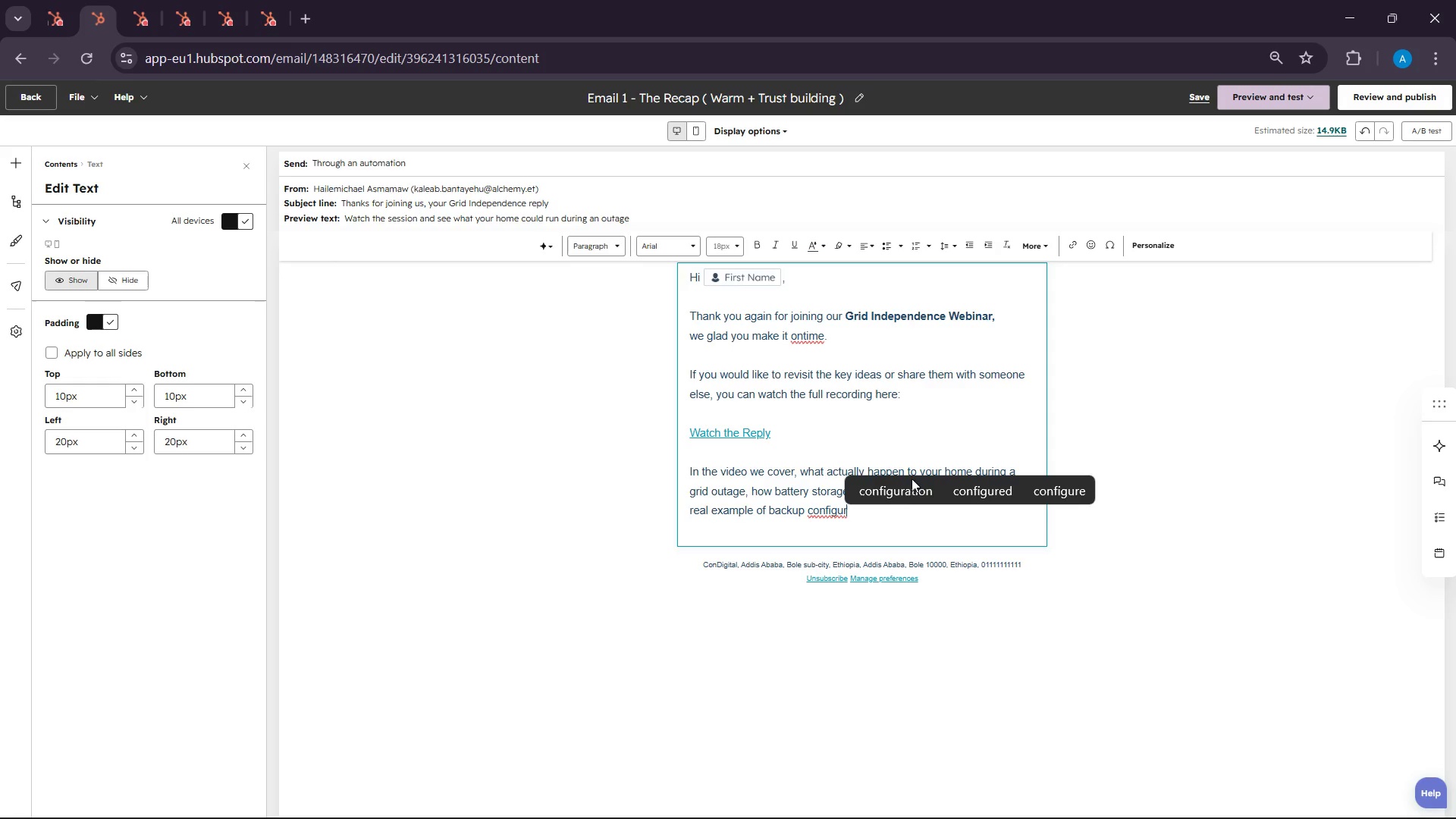 
left_click([899, 499])
 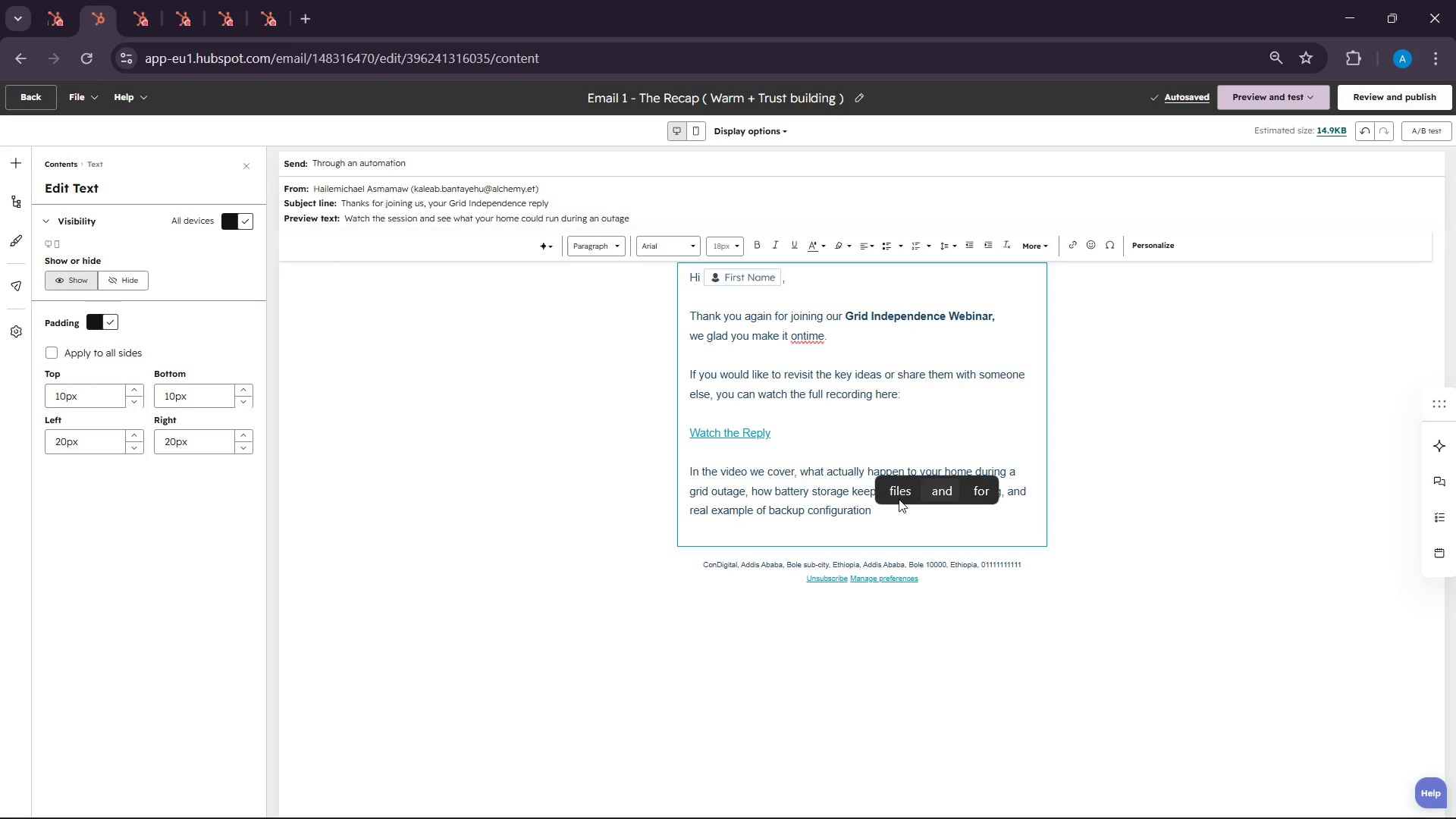 
type(for differ)
 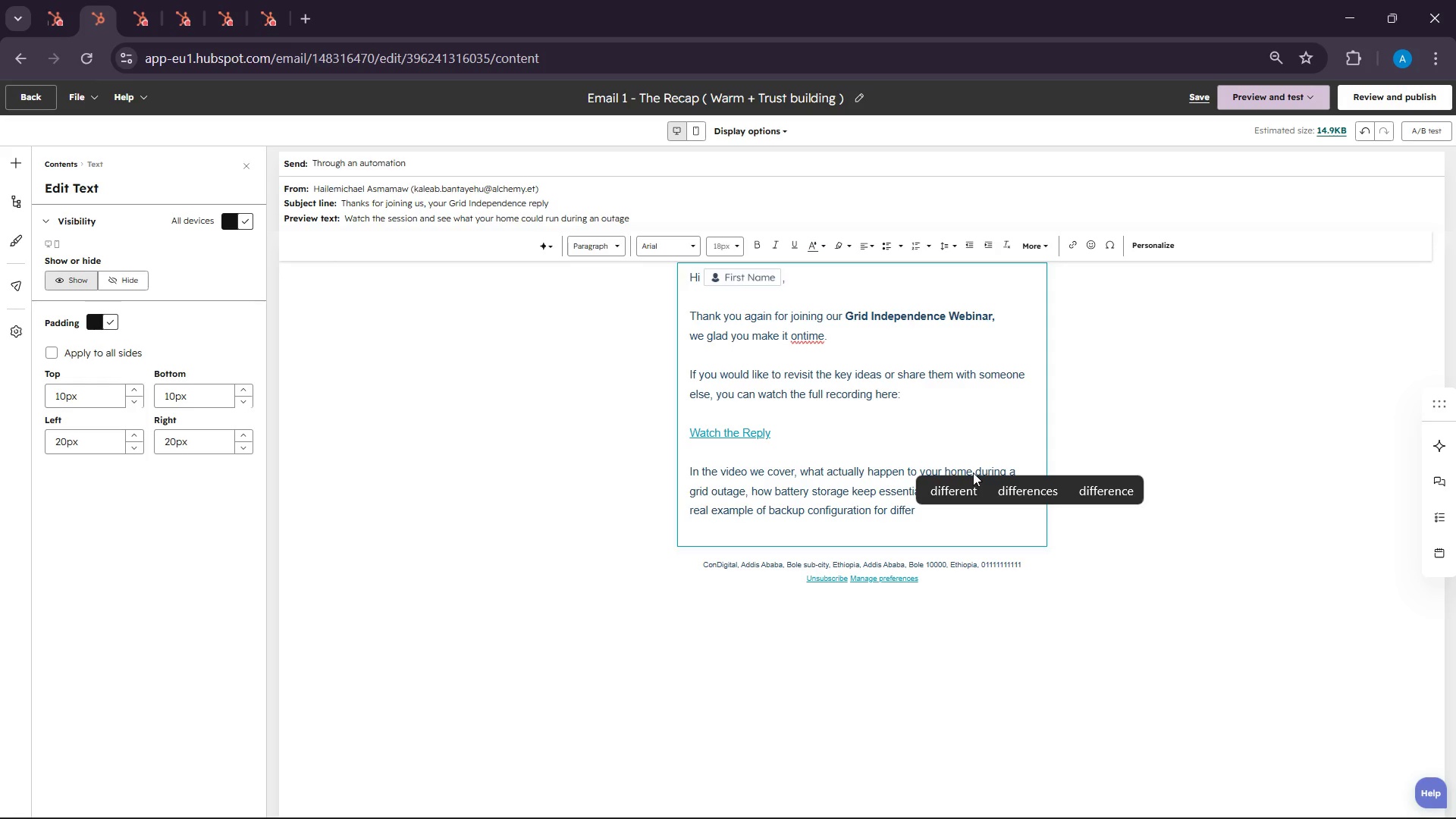 
left_click([959, 483])
 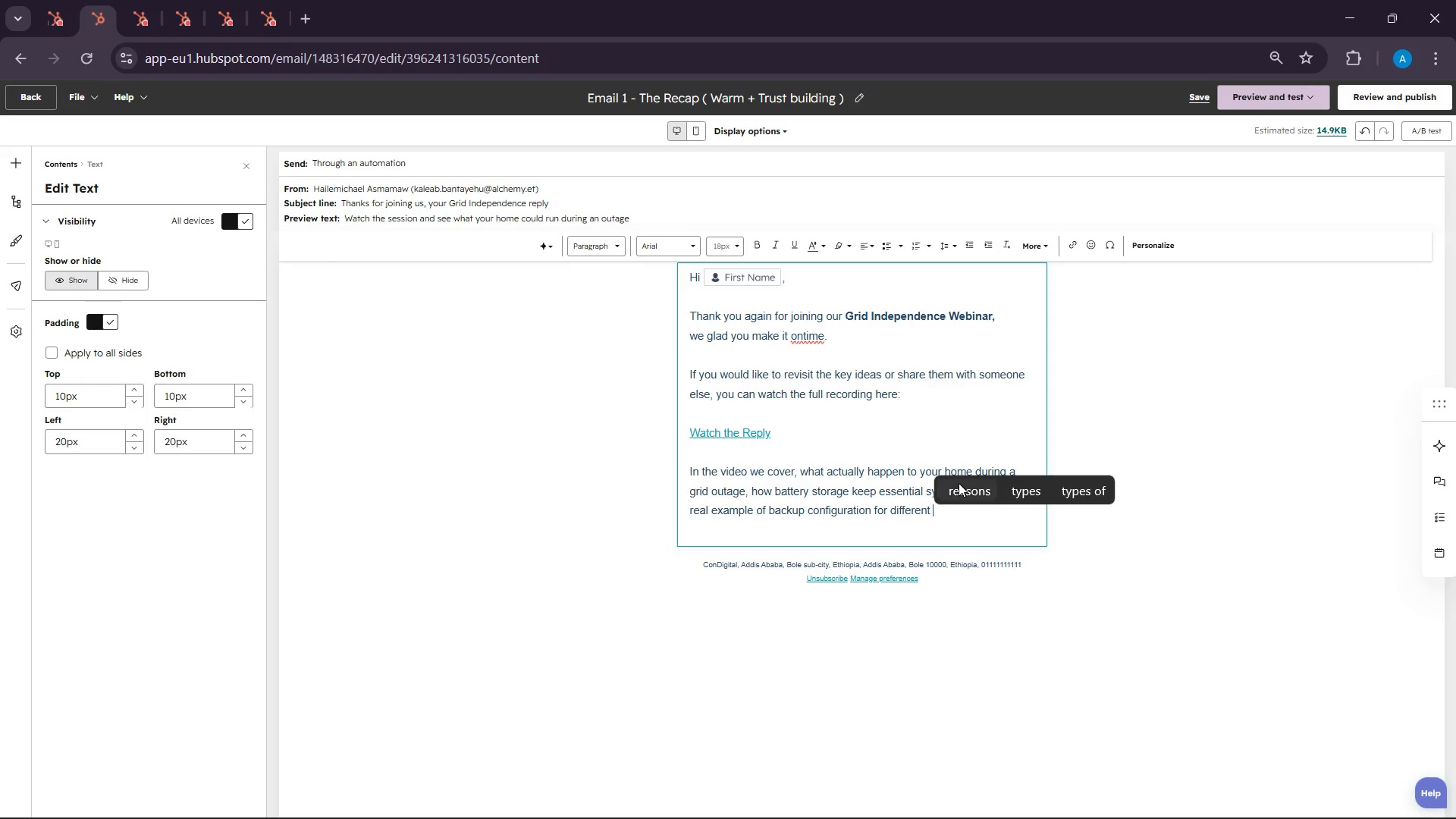 
type(home sizes)
 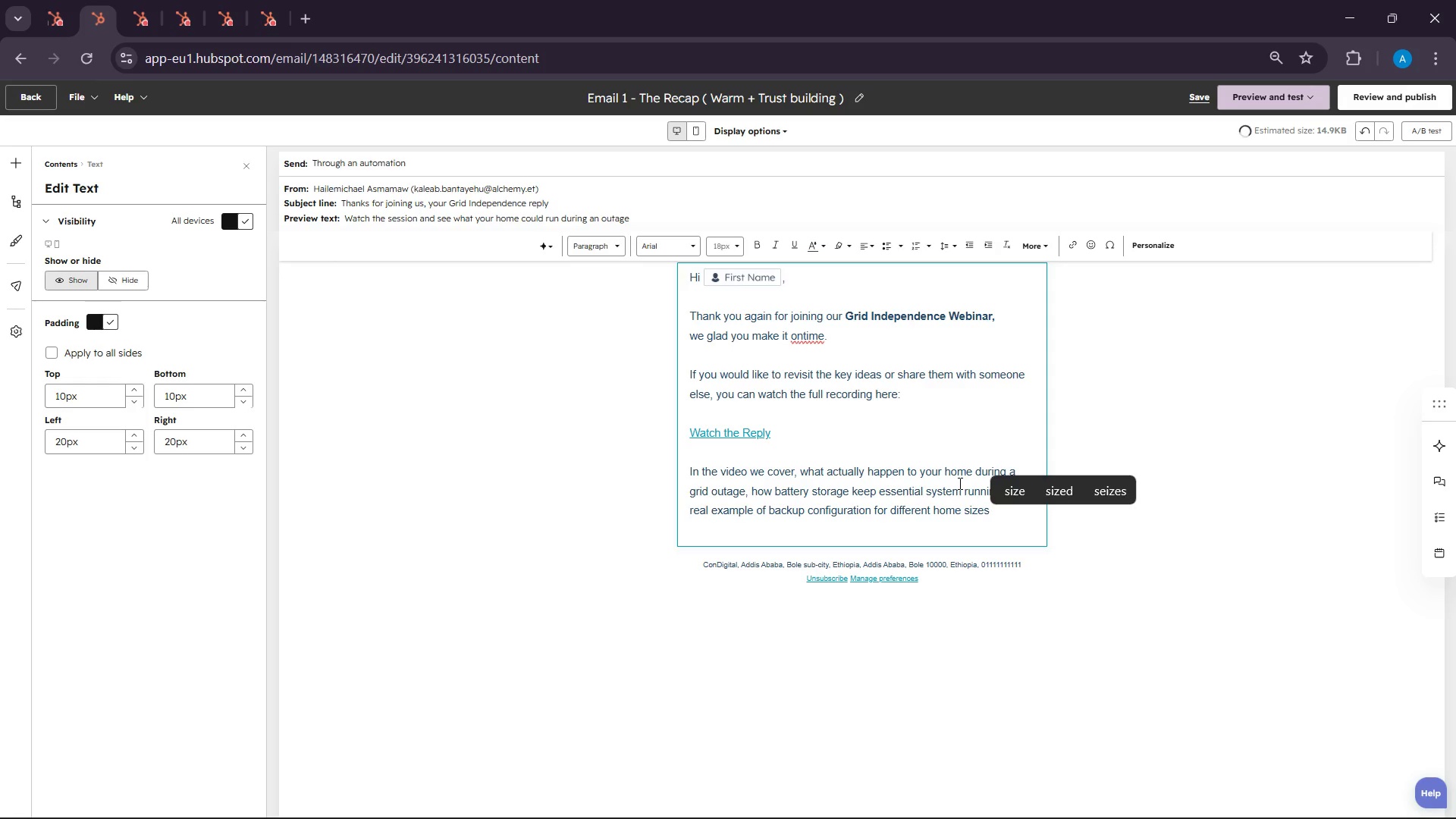 
key(Enter)
 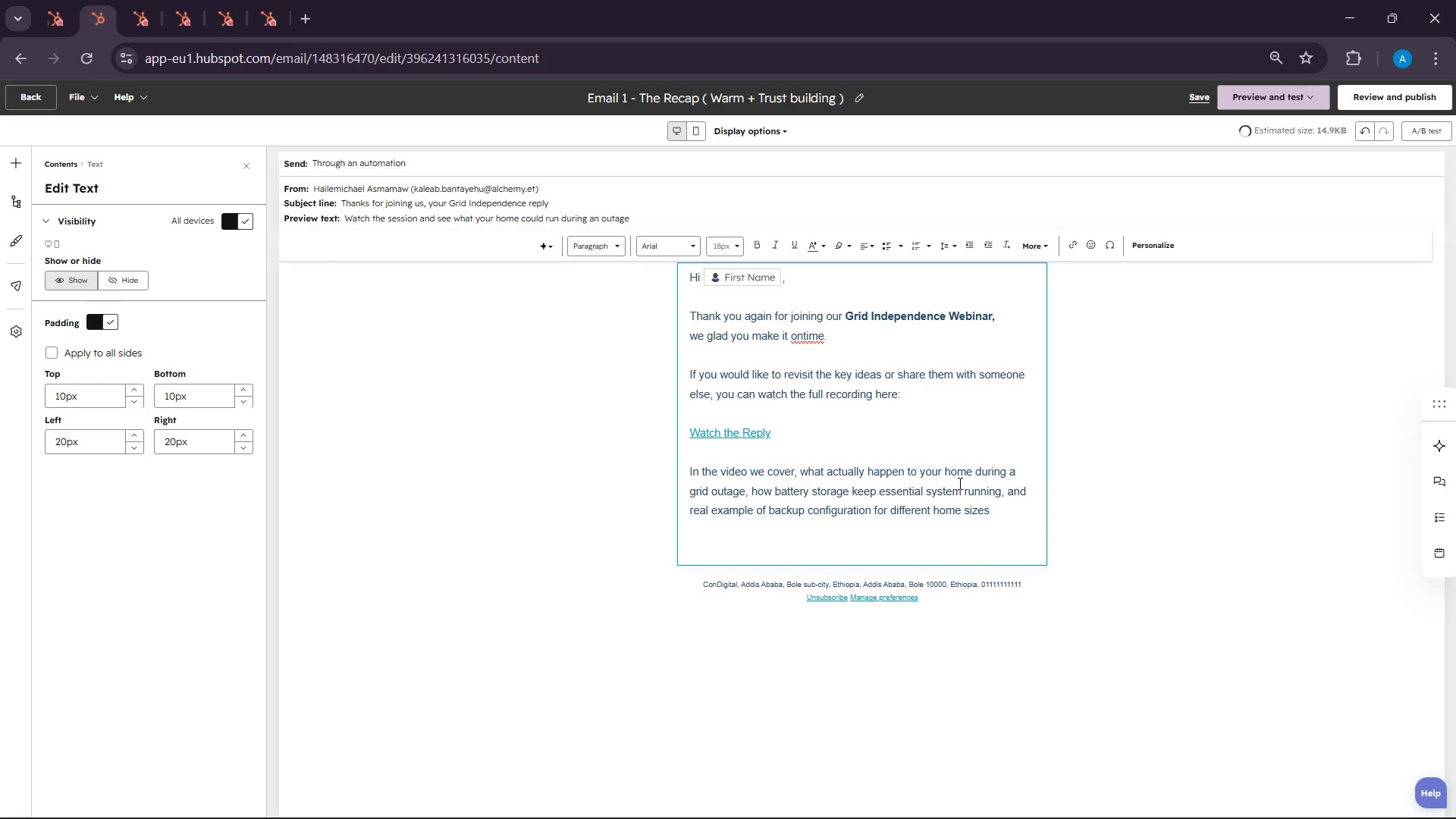 
key(Enter)
 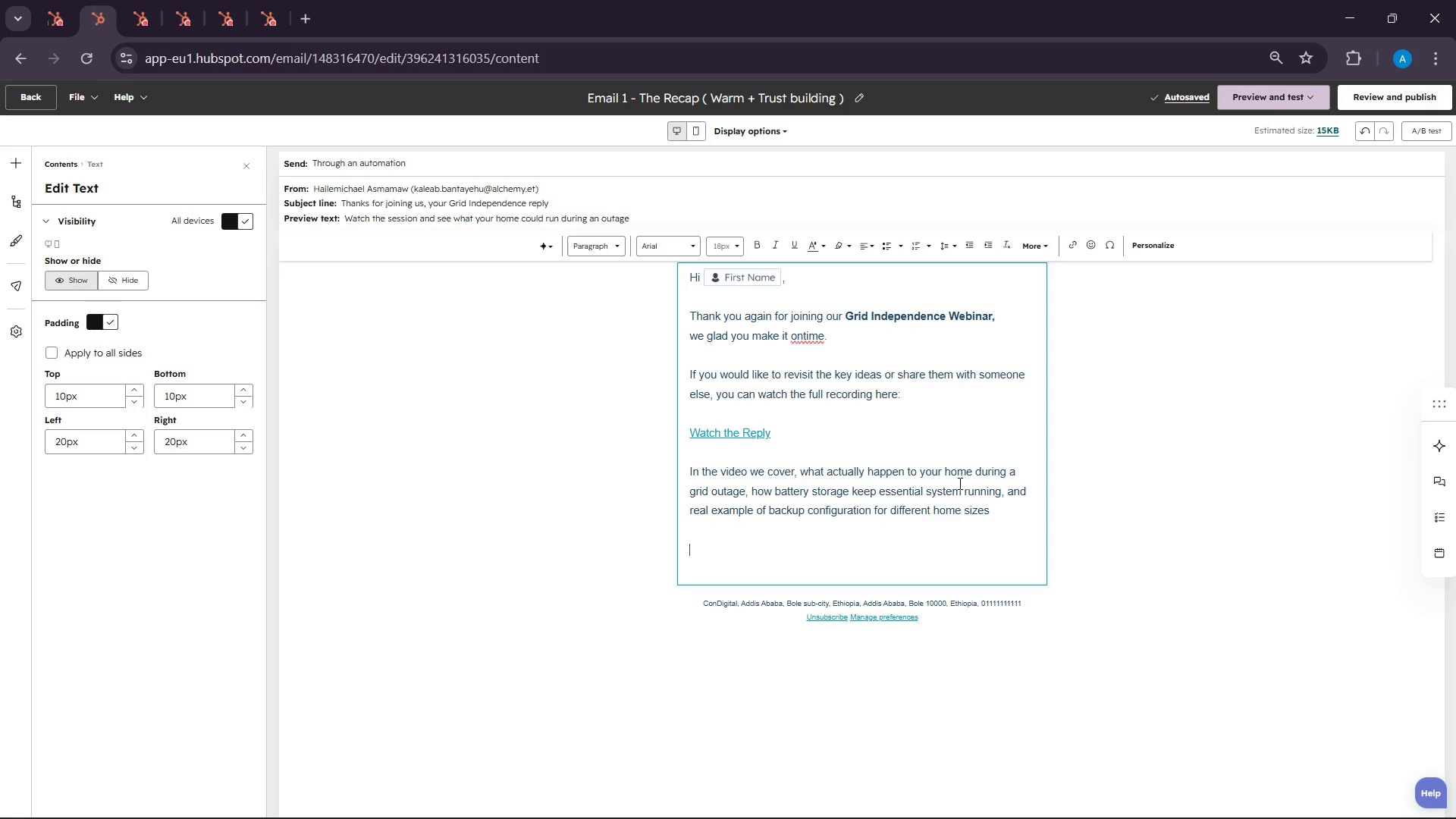 
wait(9.58)
 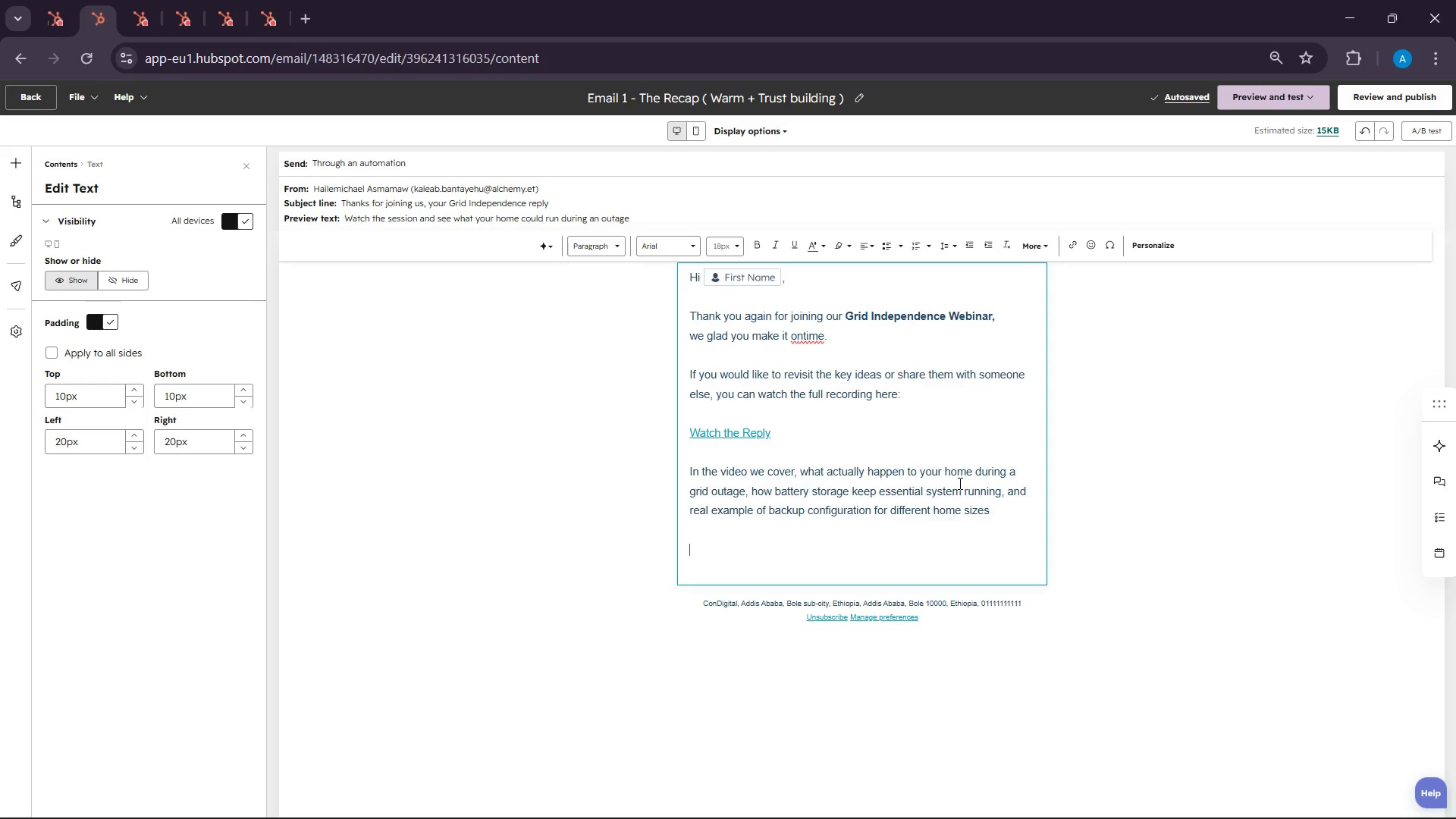 
type(ost home )
key(Backspace)
type(ow)
 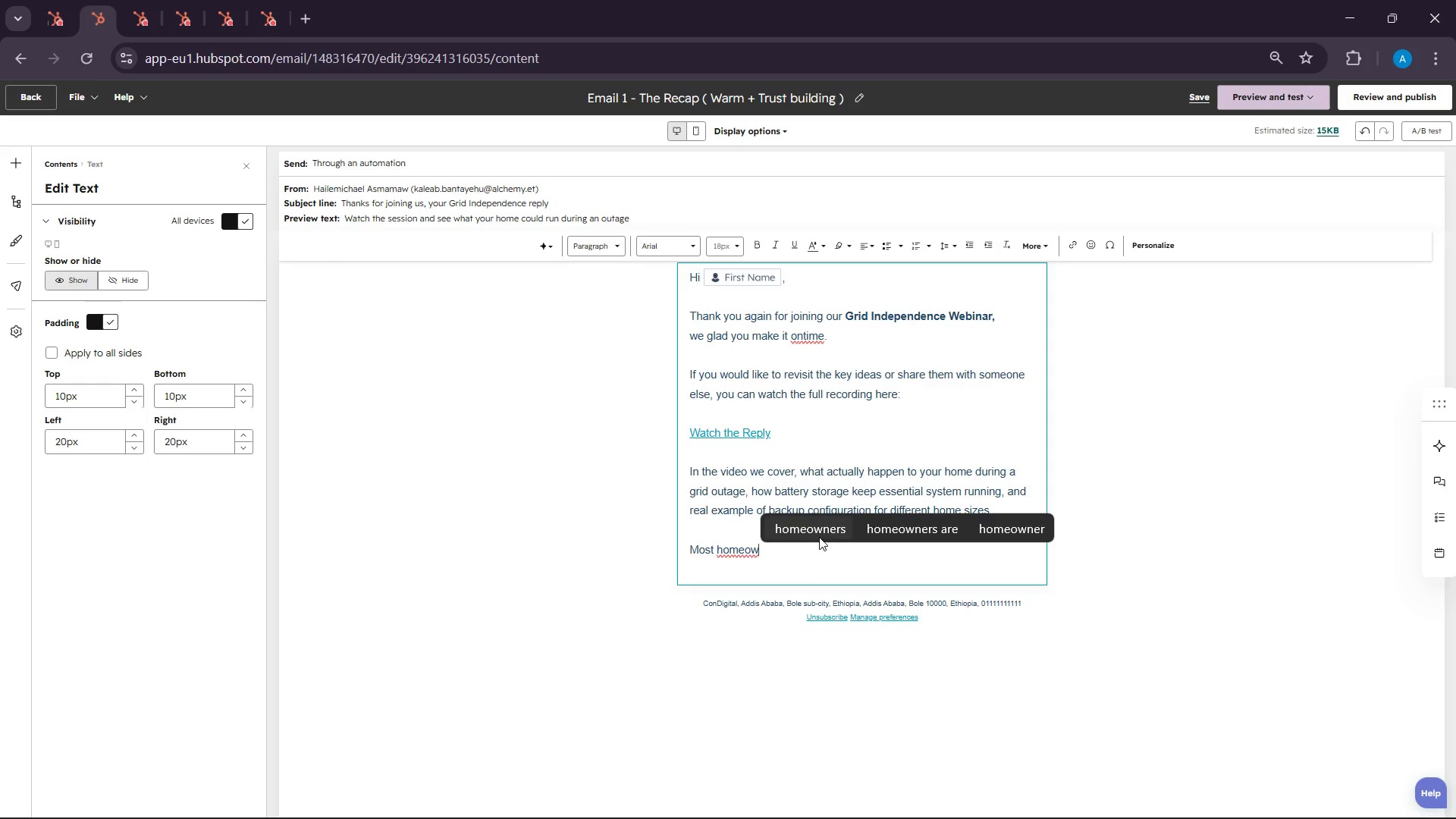 
left_click([821, 532])
 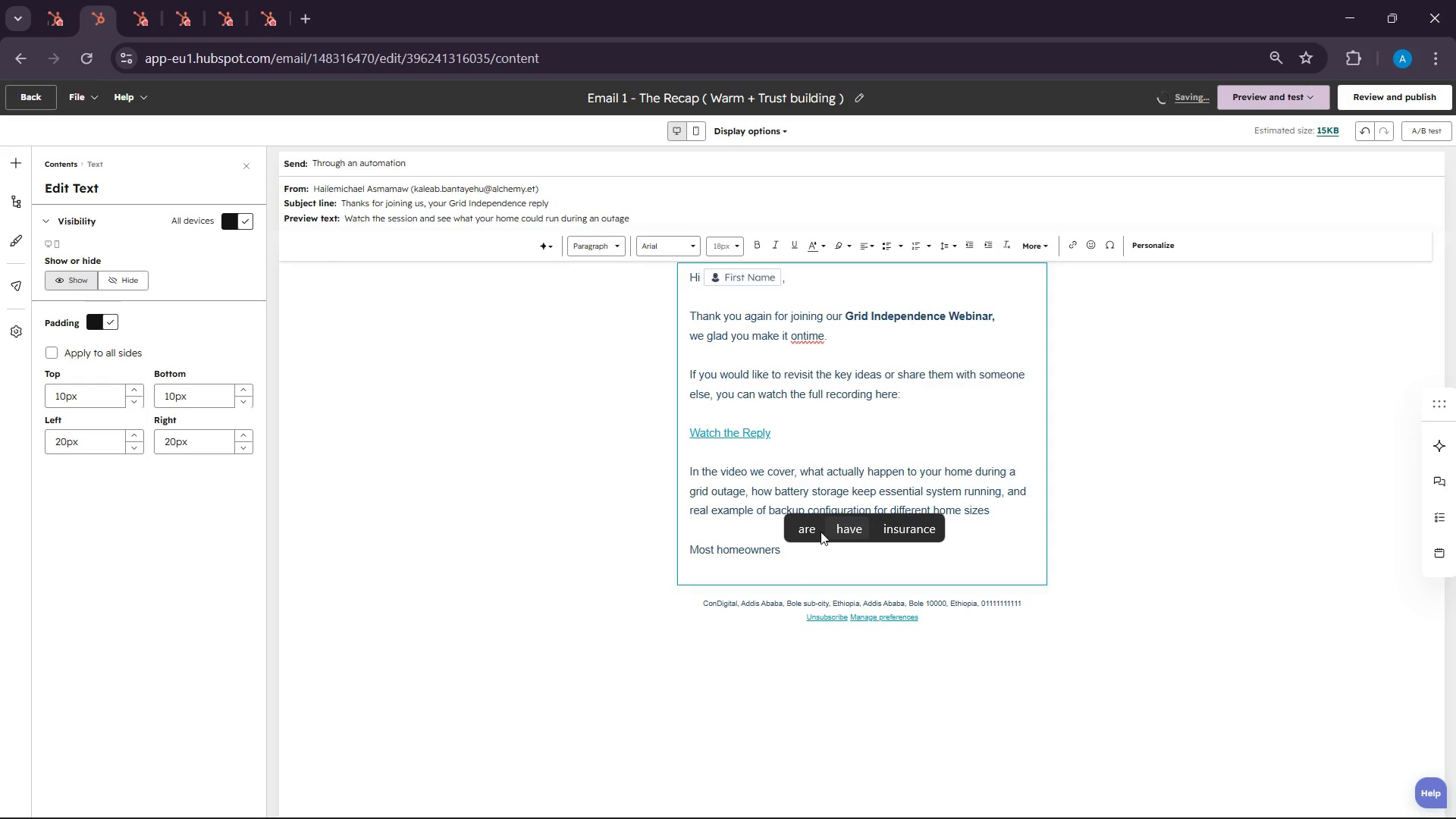 
type(are surp)
 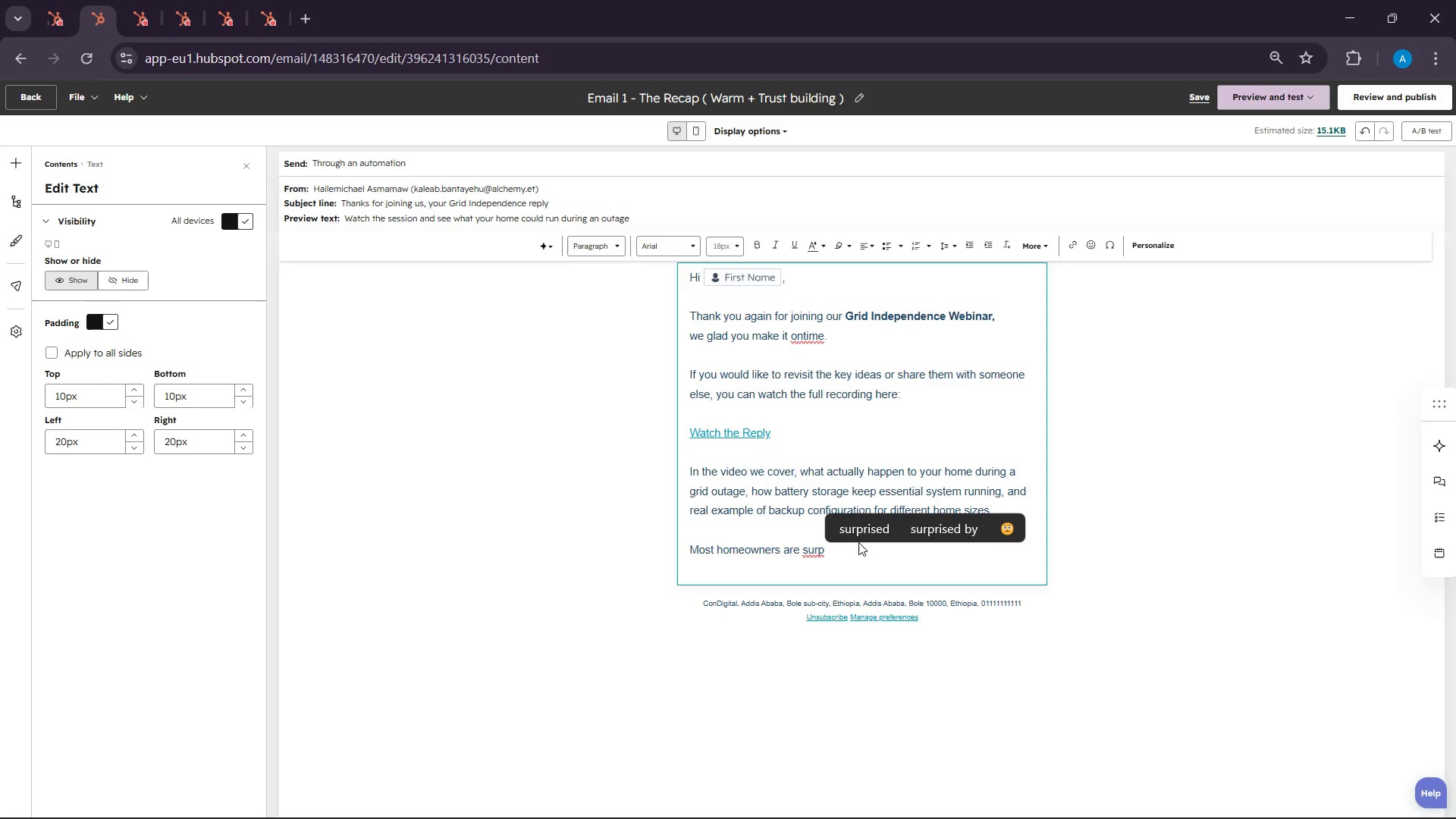 
left_click([862, 535])
 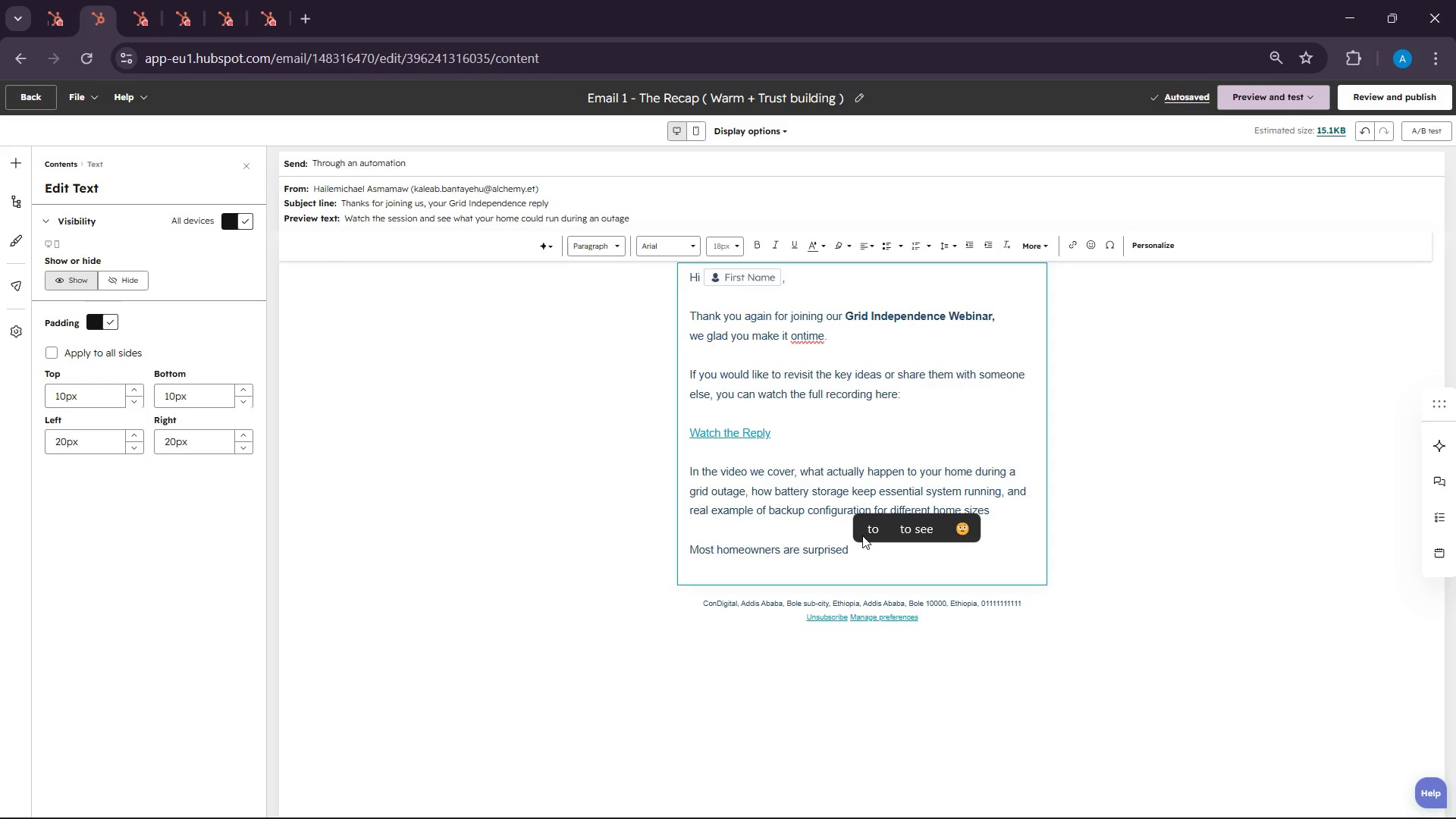 
type(to lratn )
key(Backspace)
key(Backspace)
key(Backspace)
key(Backspace)
key(Backspace)
type(earn tj)
key(Backspace)
type(het )
key(Backspace)
key(Backspace)
type(y don't need to poe)
key(Backspace)
type(we )
key(Backspace)
type(r evert)
key(Backspace)
type(ything )
 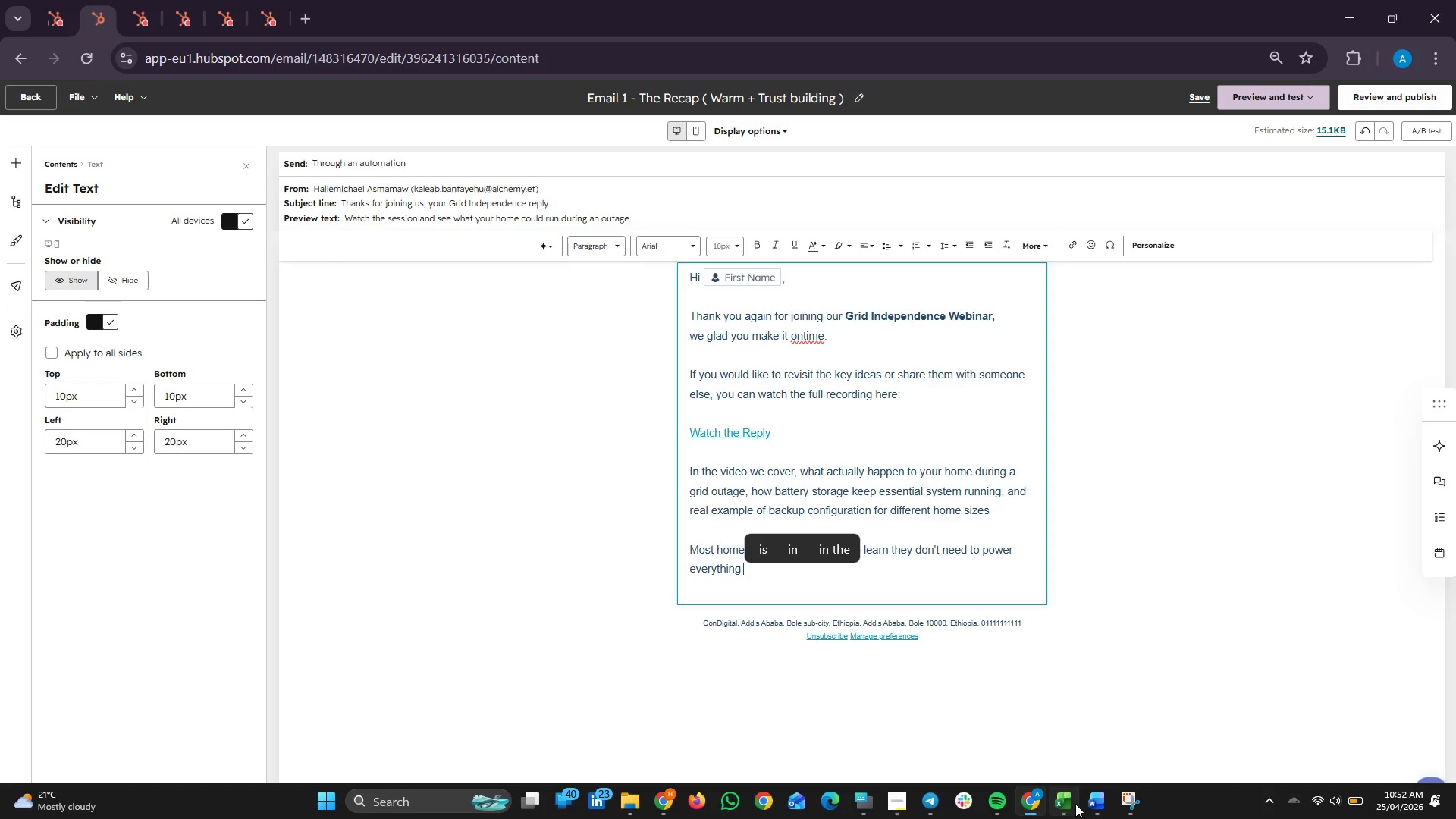 
left_click([1342, 815])
 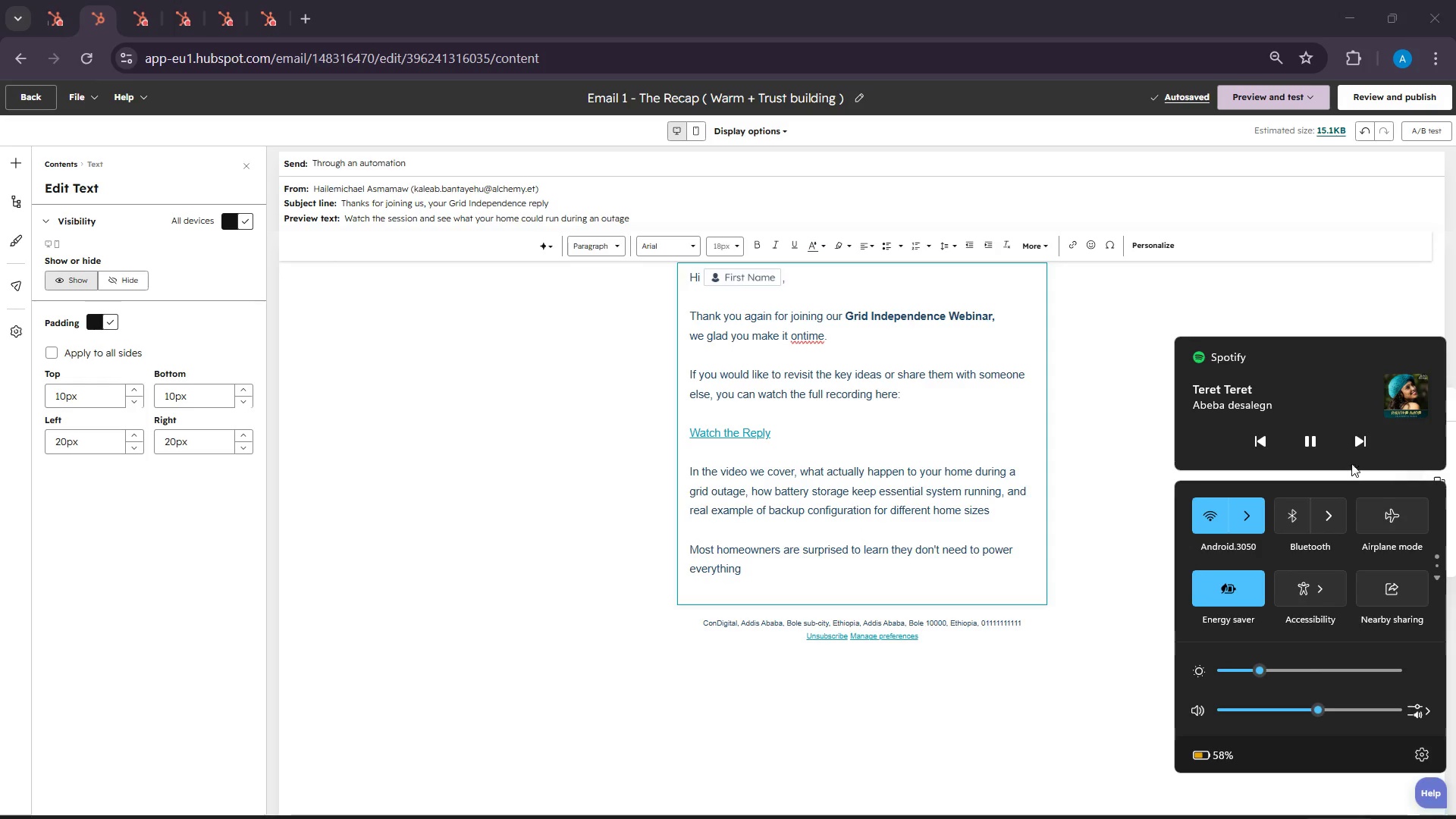 
left_click([1356, 445])
 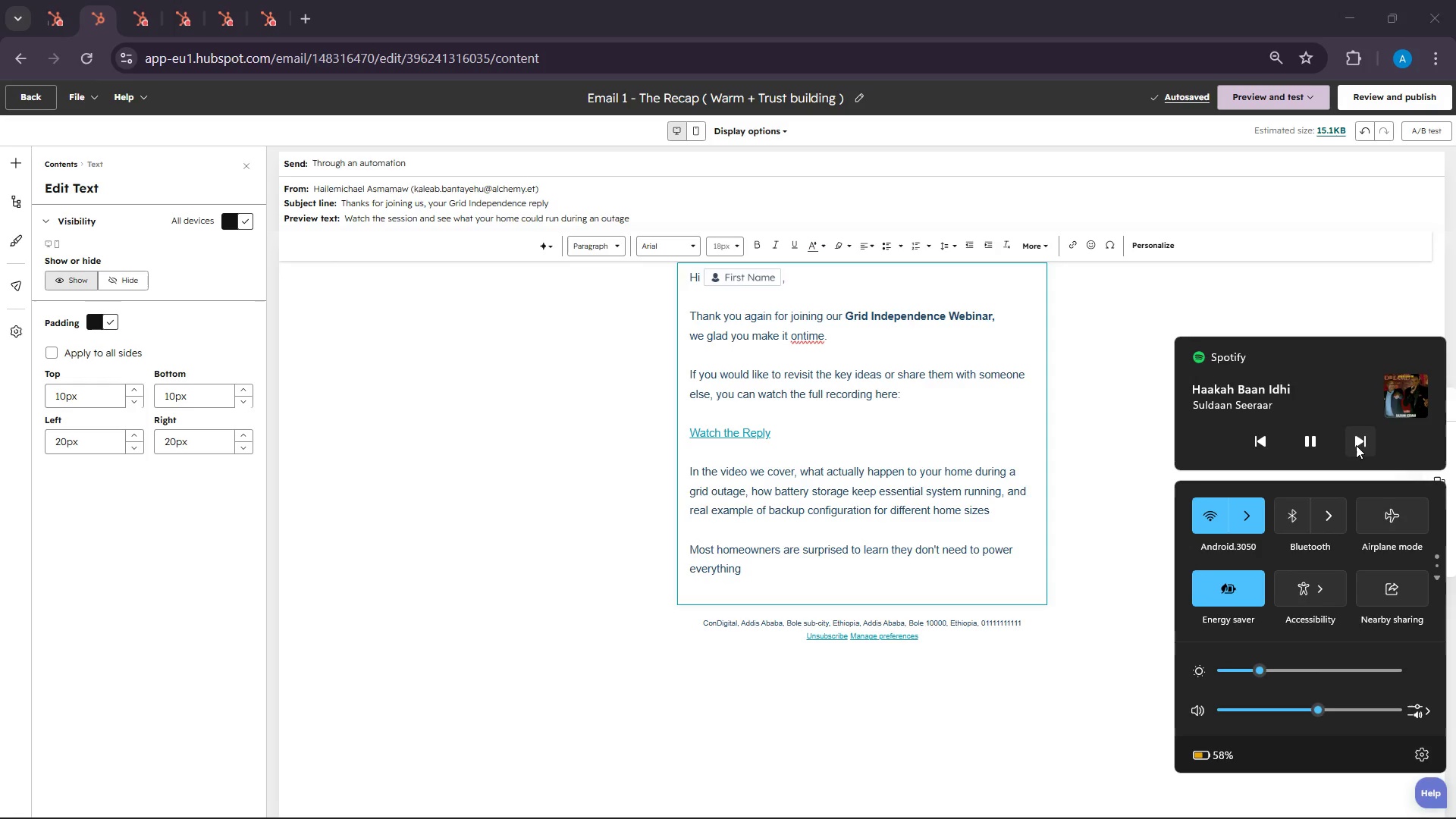 
left_click([1356, 445])
 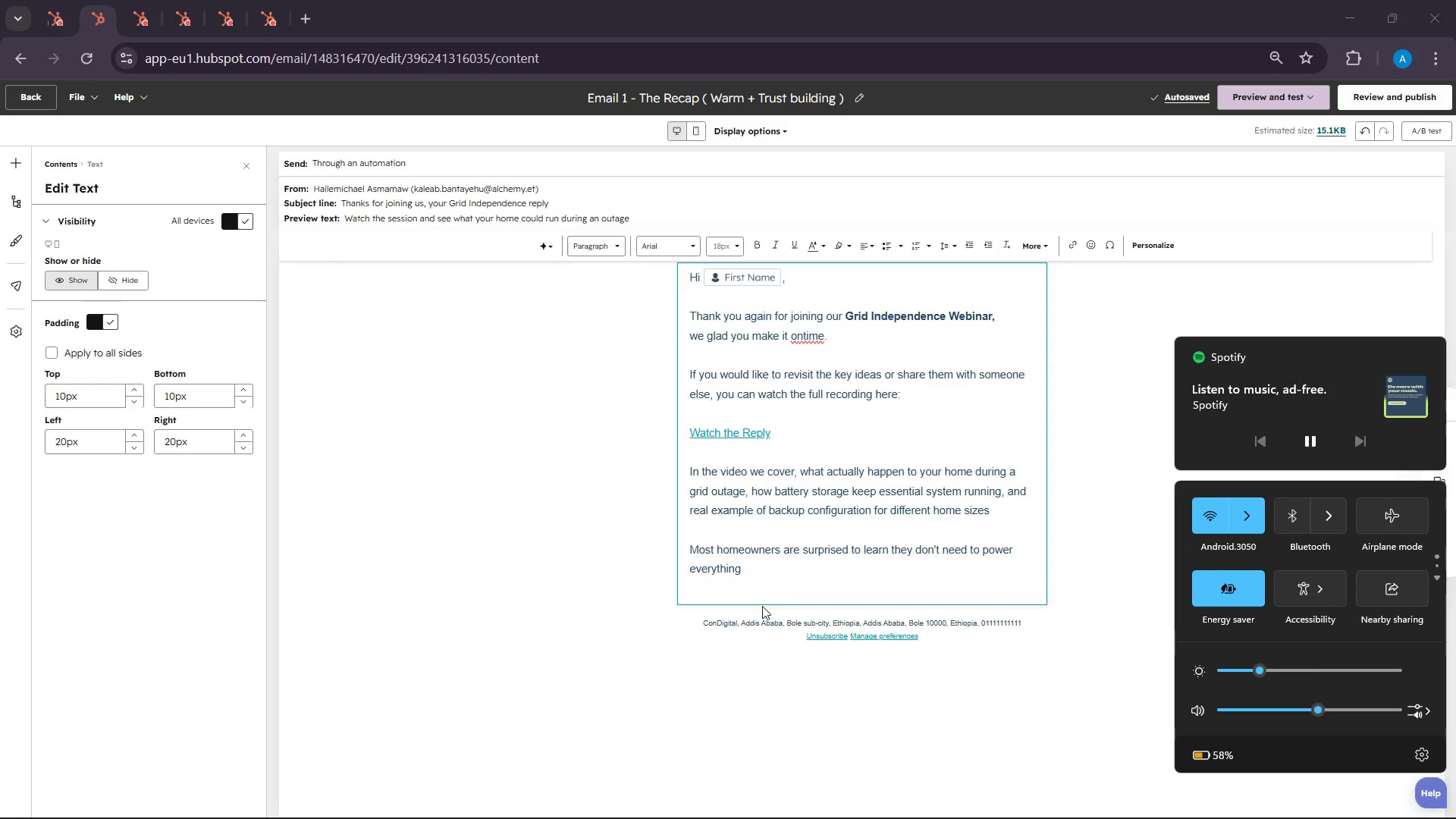 
left_click([801, 575])
 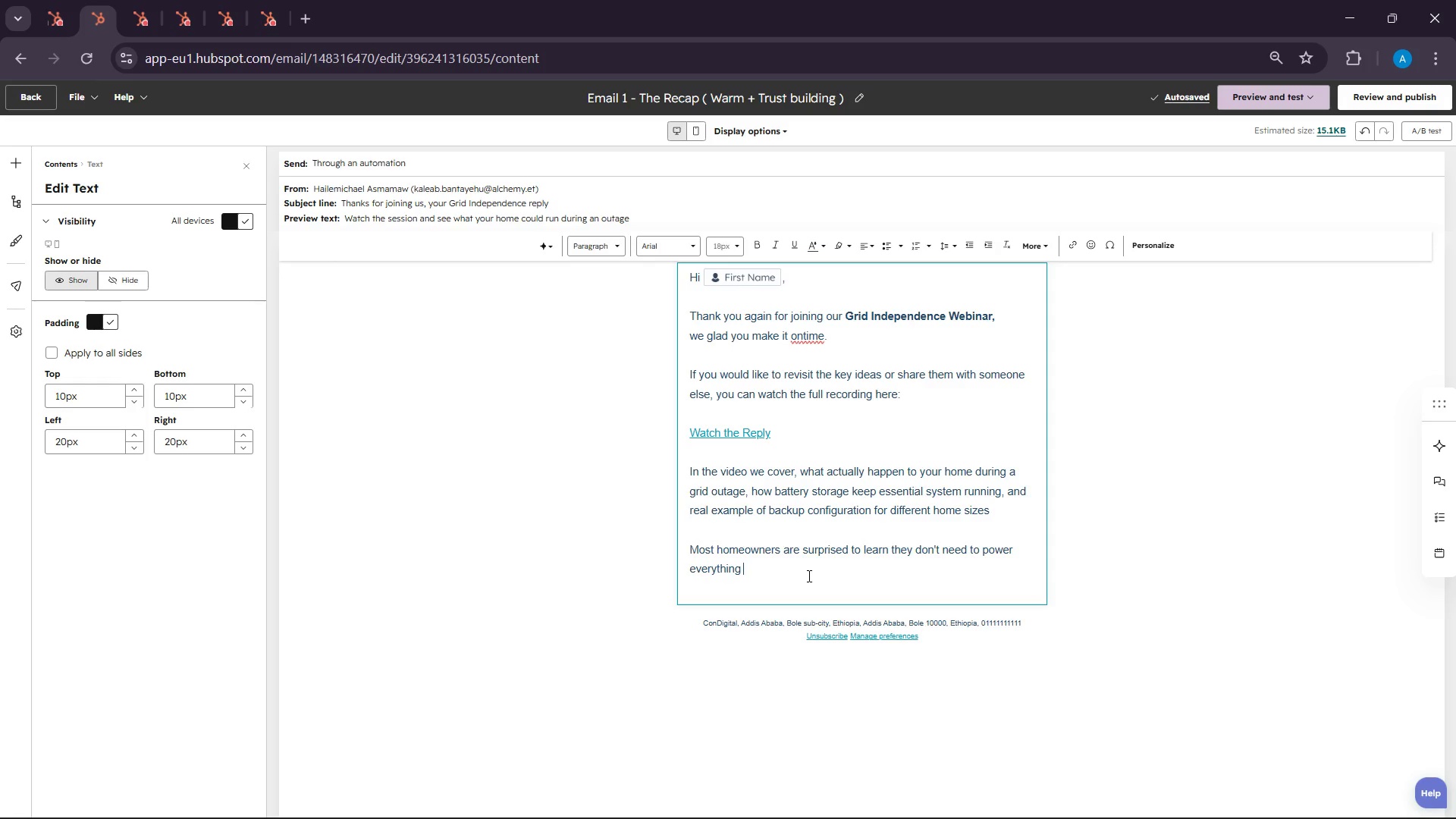 
key(Backspace)
type(, just the right circuit )
 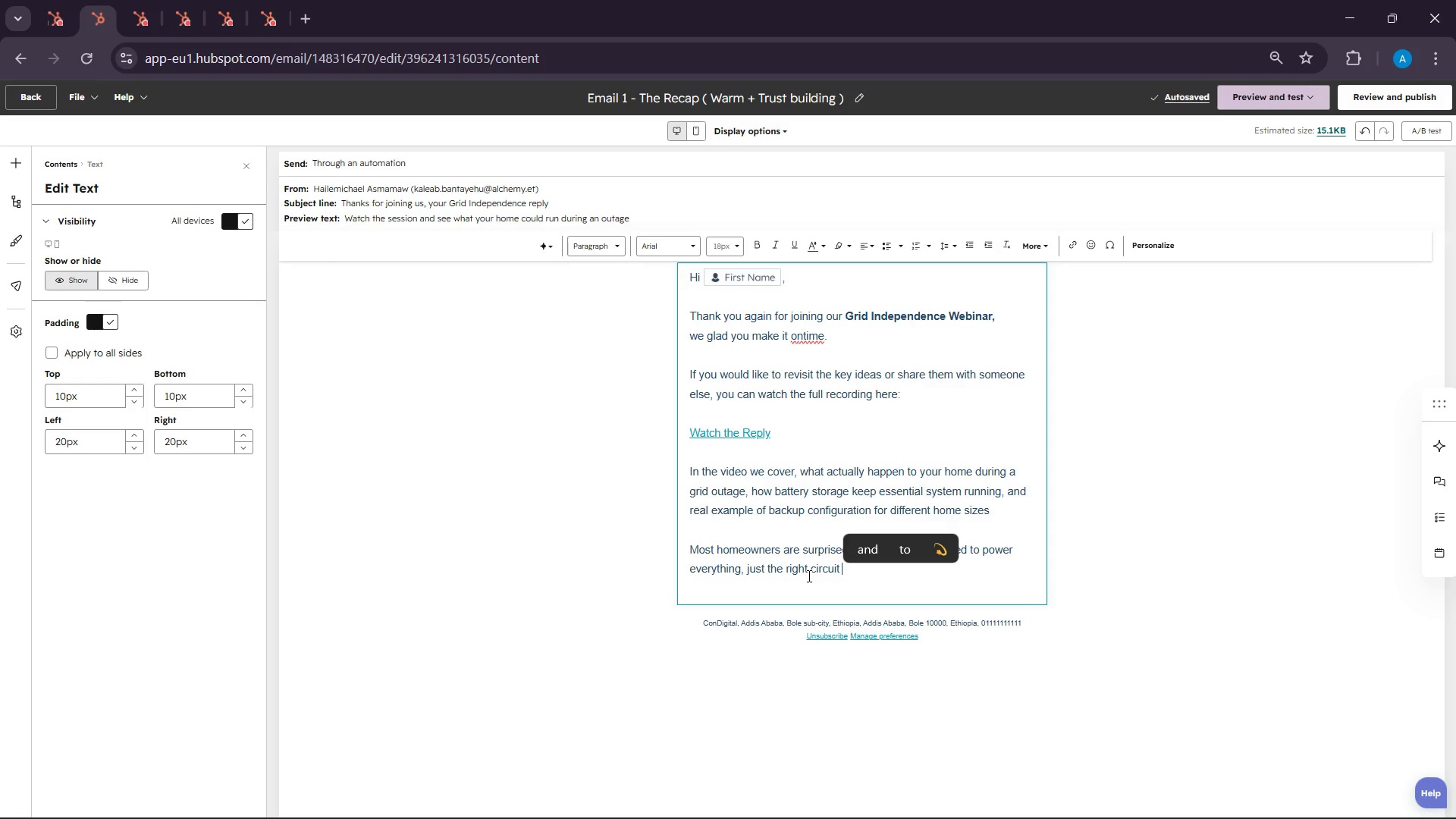 
type(to stay comfortable and )
 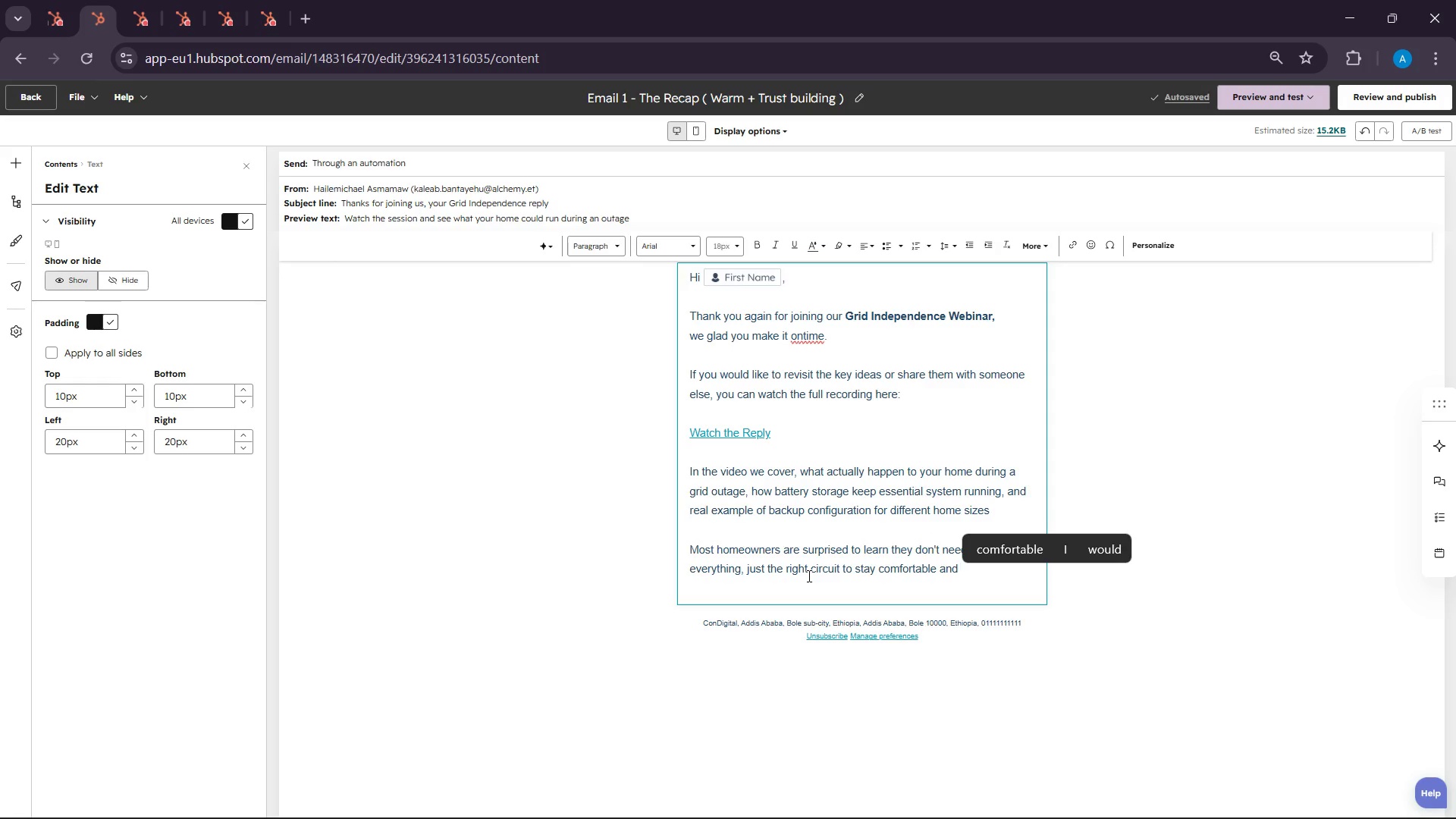 
wait(8.62)
 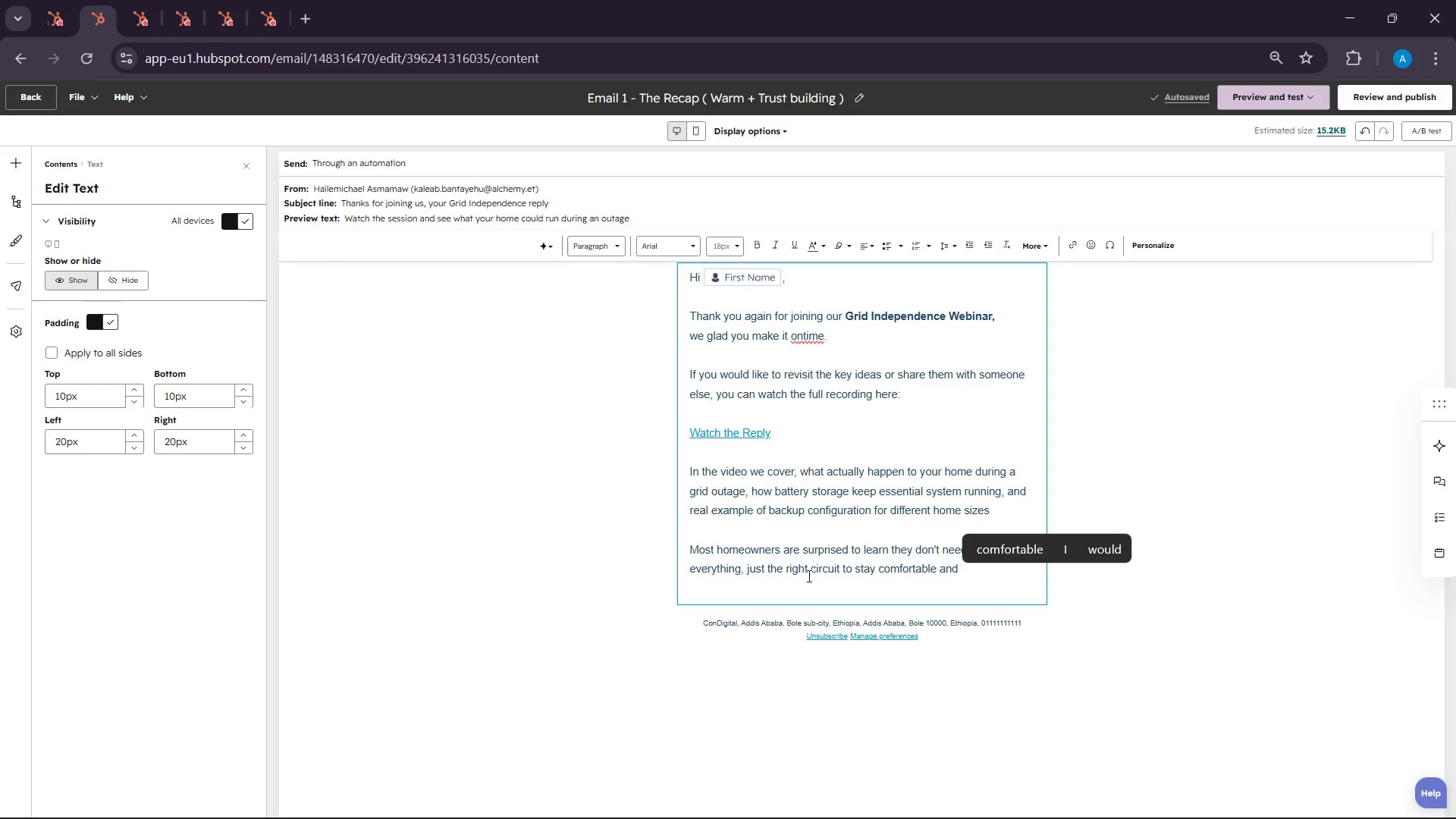 
type(sequre)
 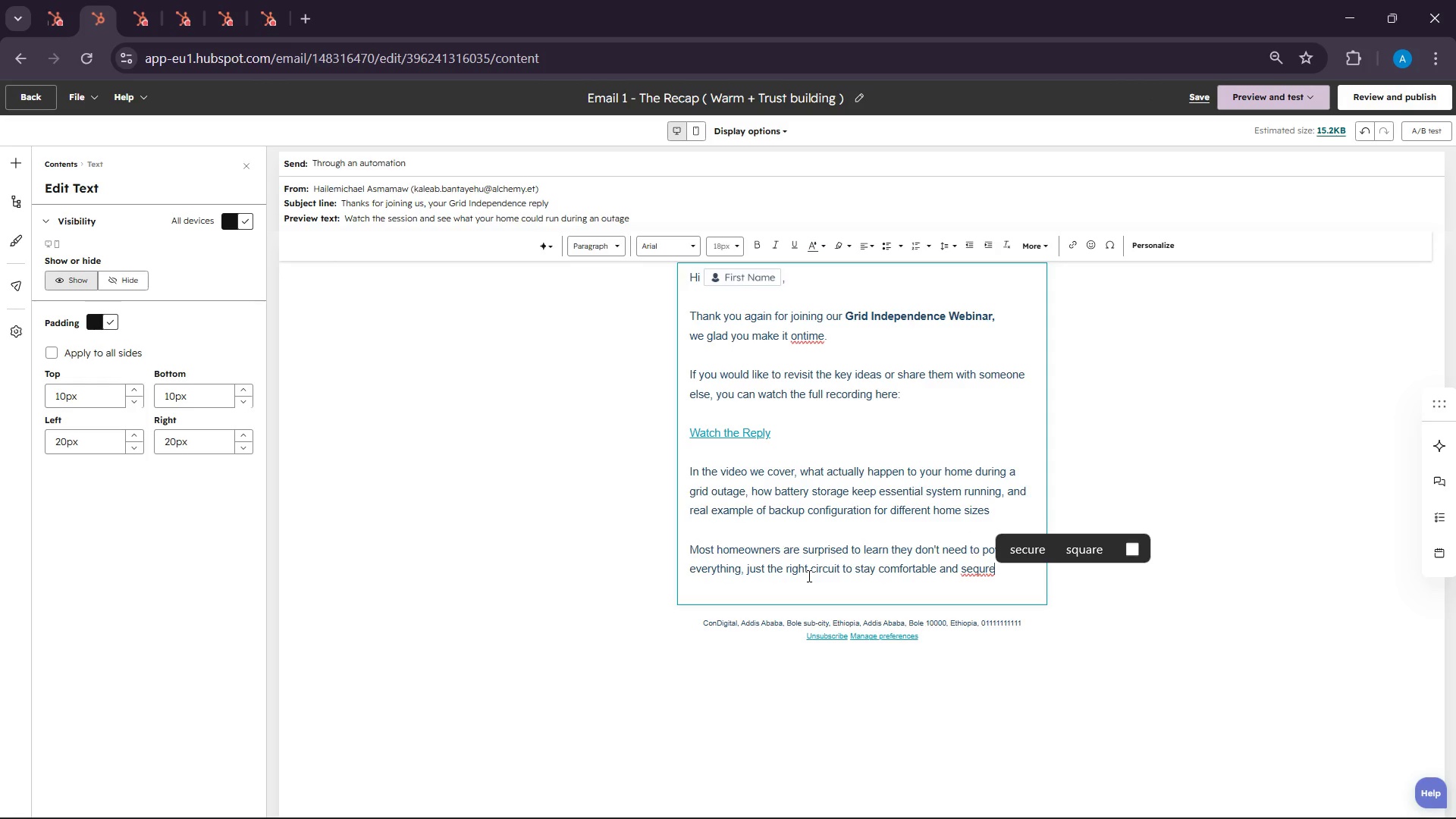 
key(Enter)
 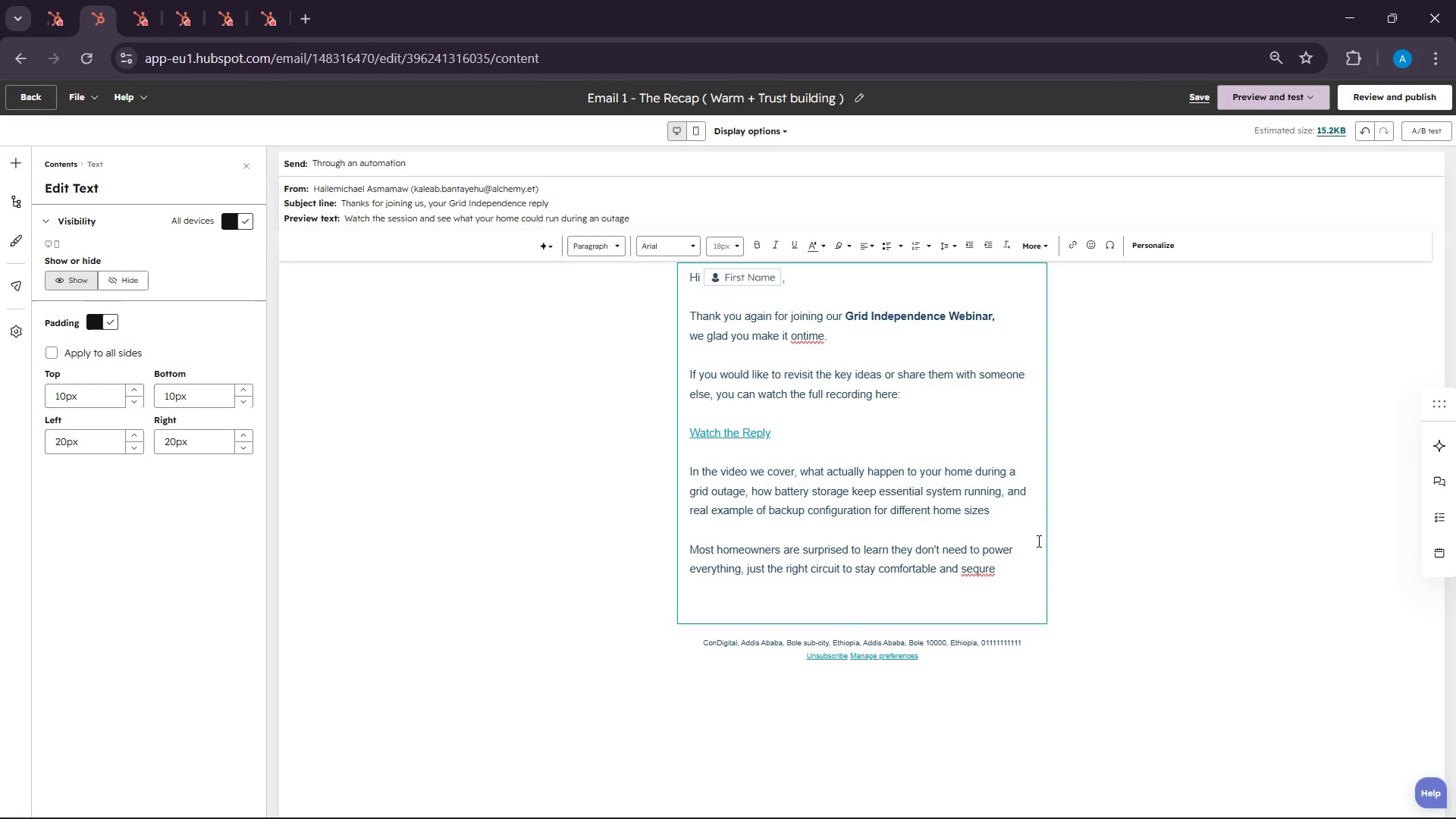 
left_click([1004, 566])
 